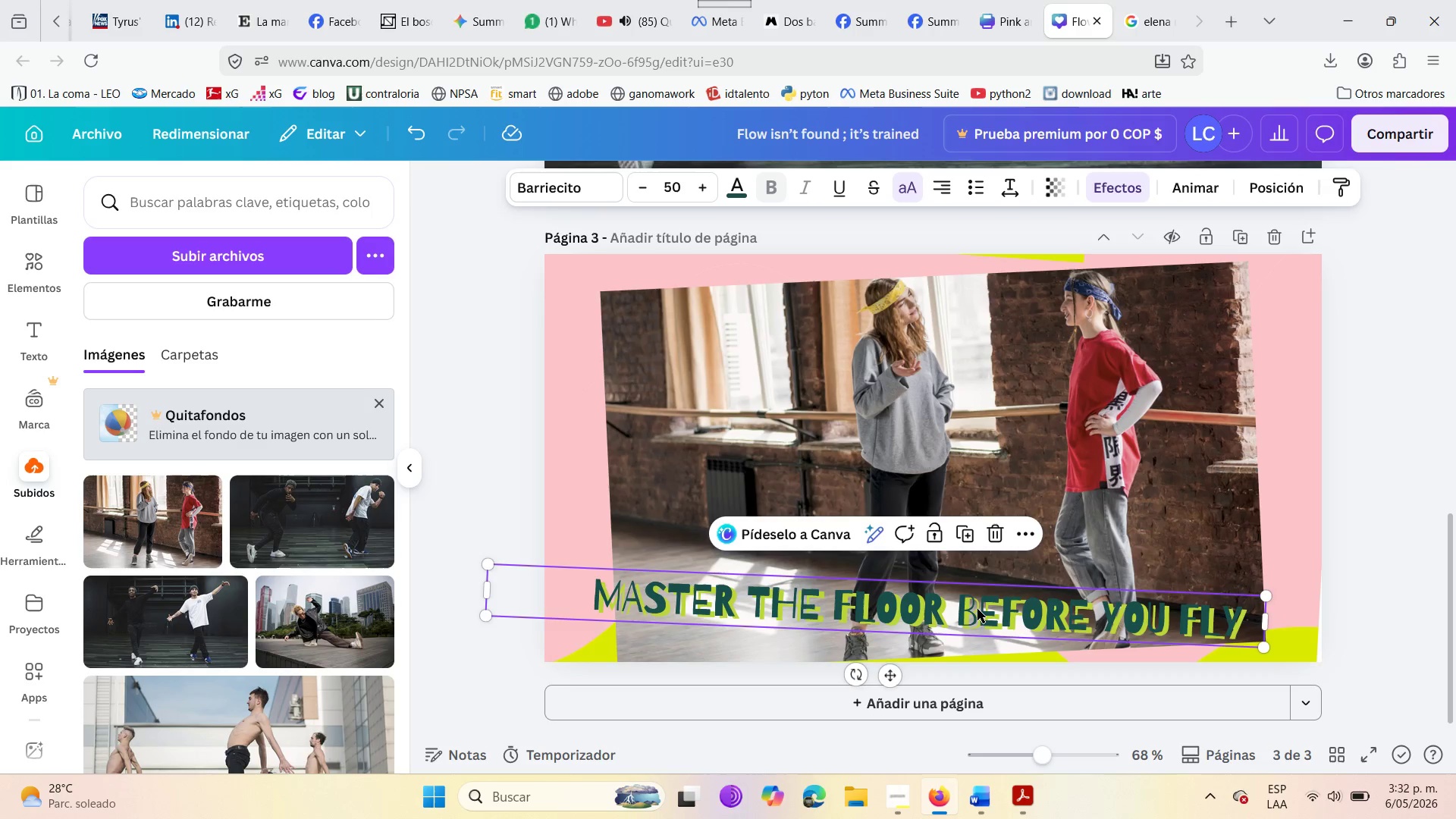 
wait(33.36)
 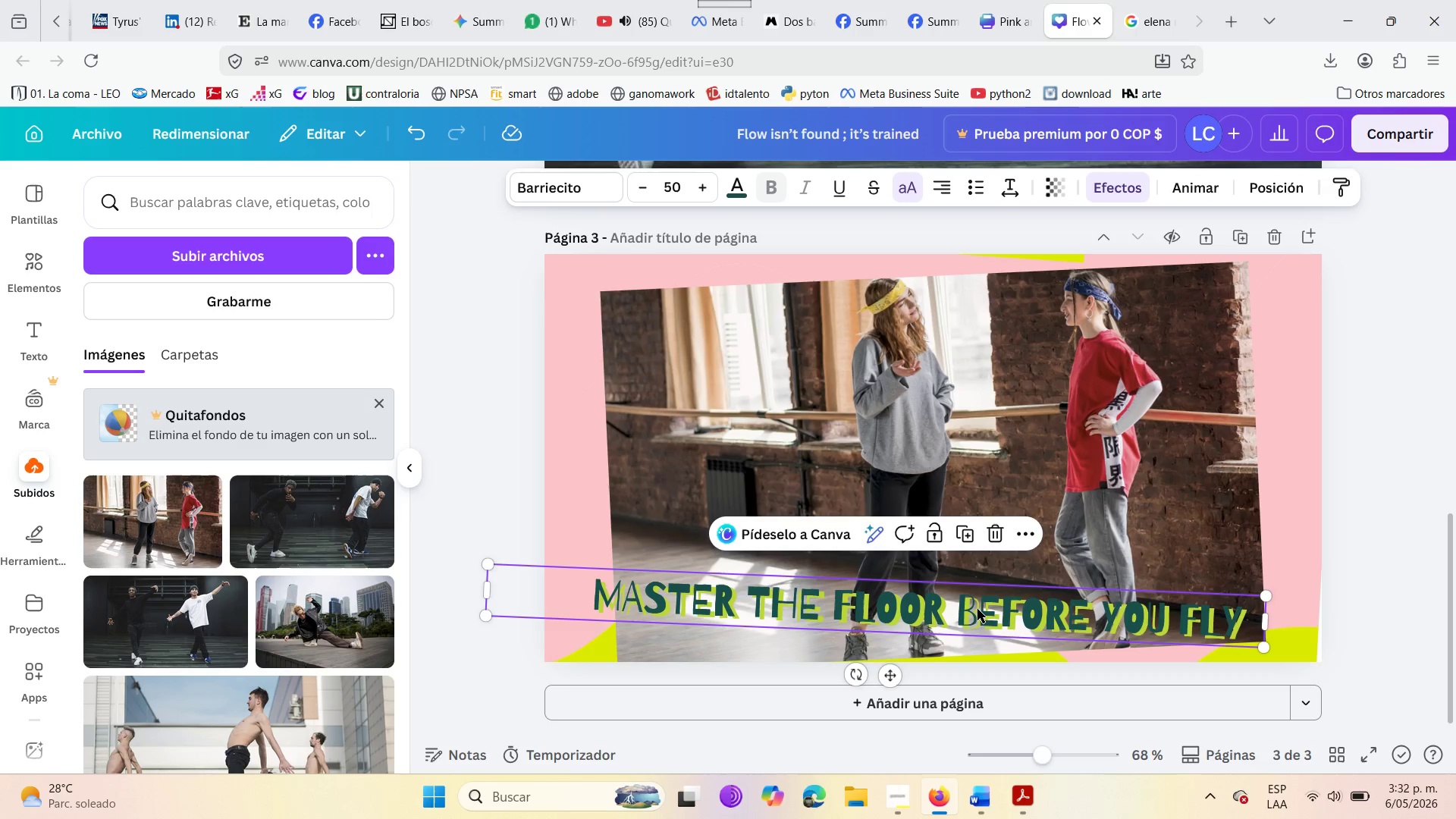 
double_click([1240, 623])
 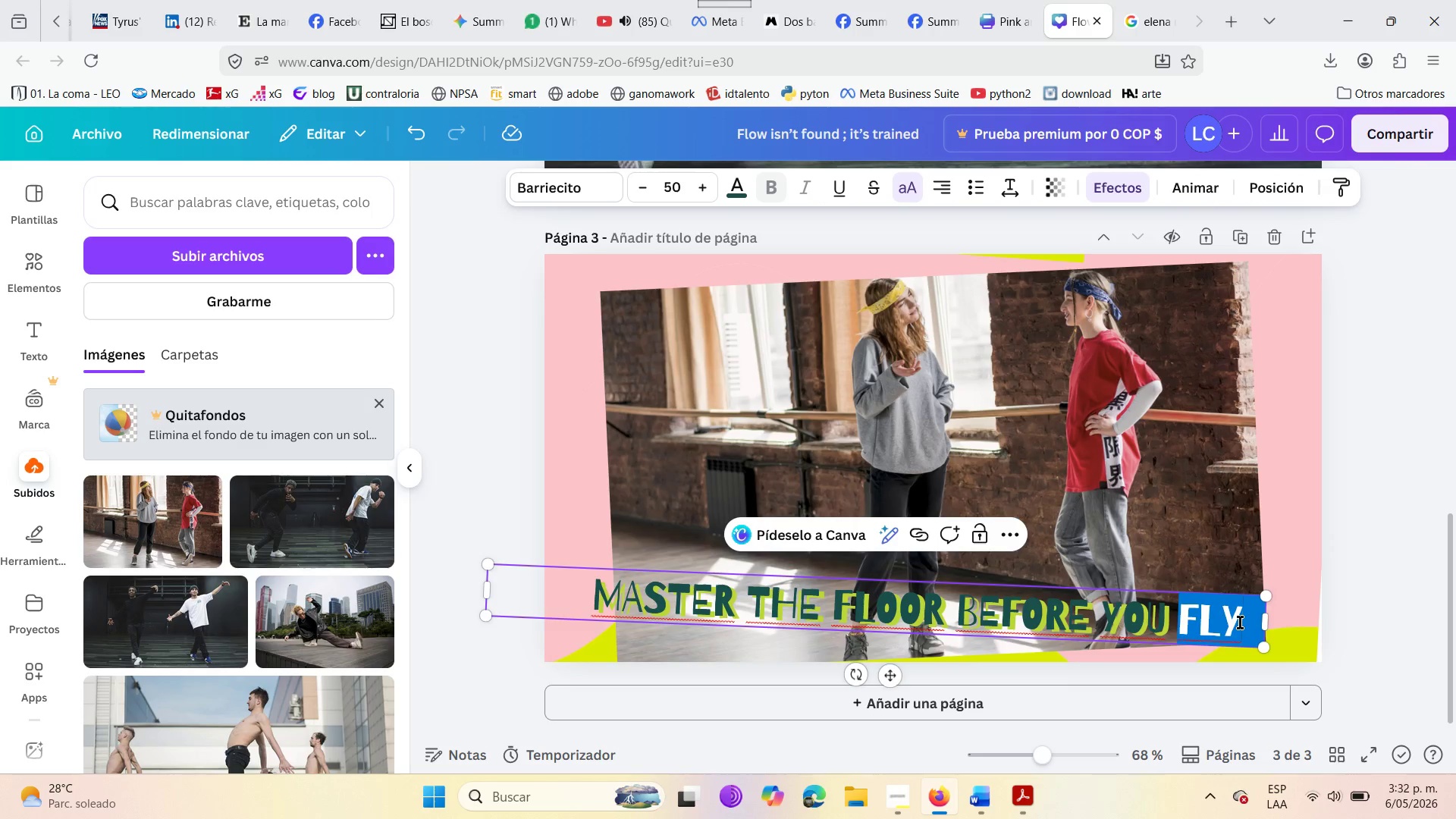 
left_click([1240, 623])
 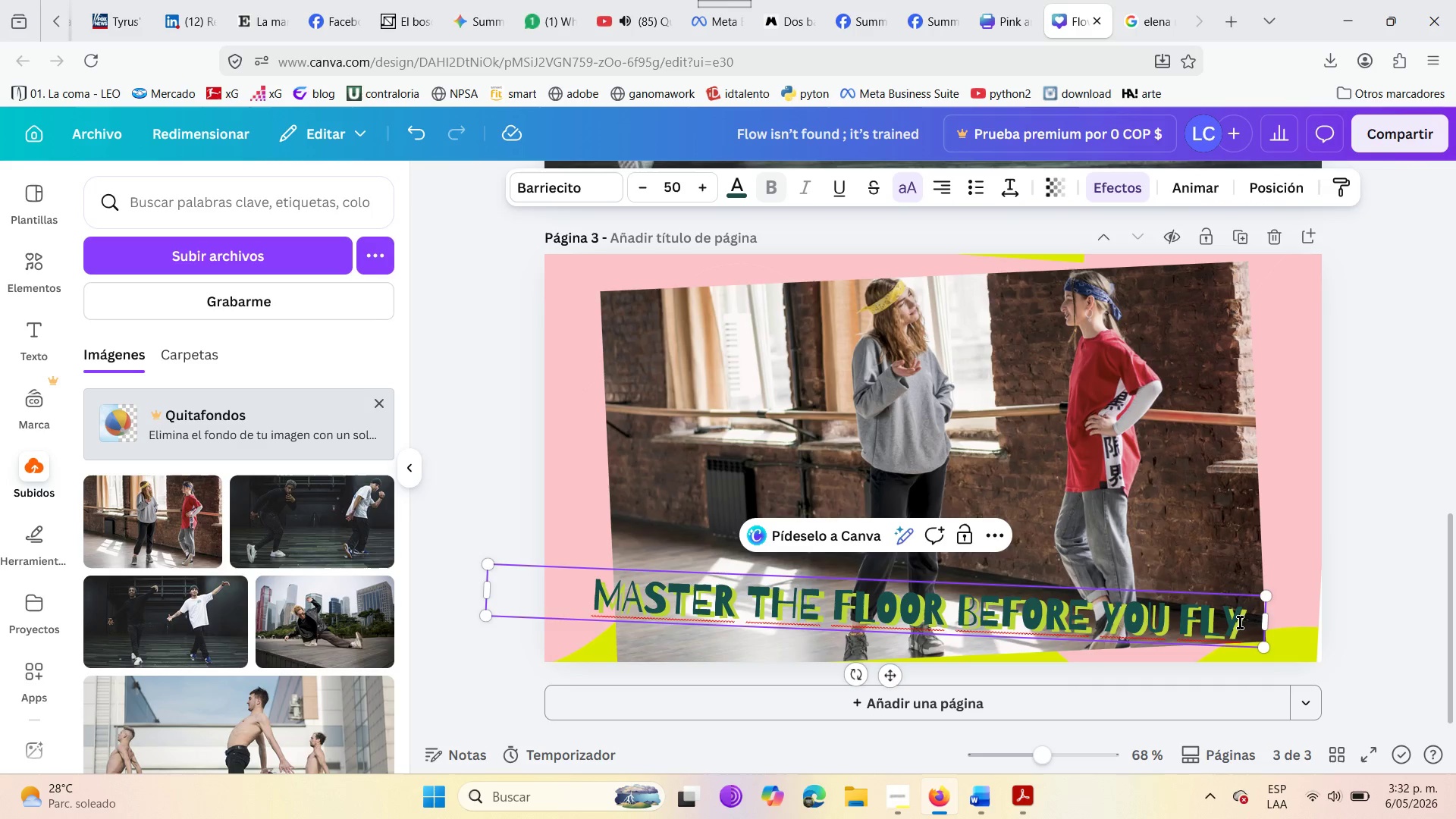 
hold_key(key=Backspace, duration=1.5)
 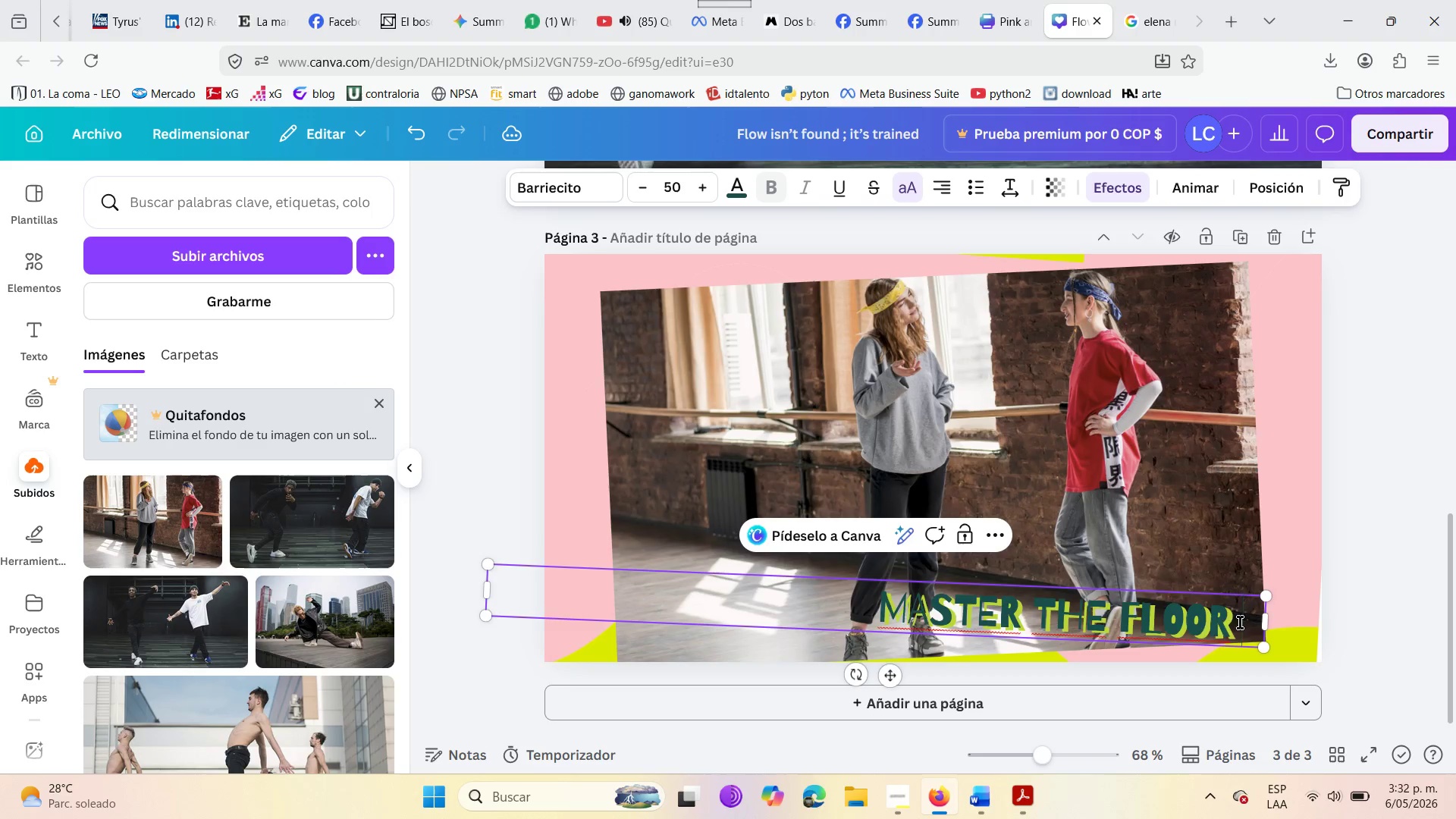 
hold_key(key=Backspace, duration=0.52)
 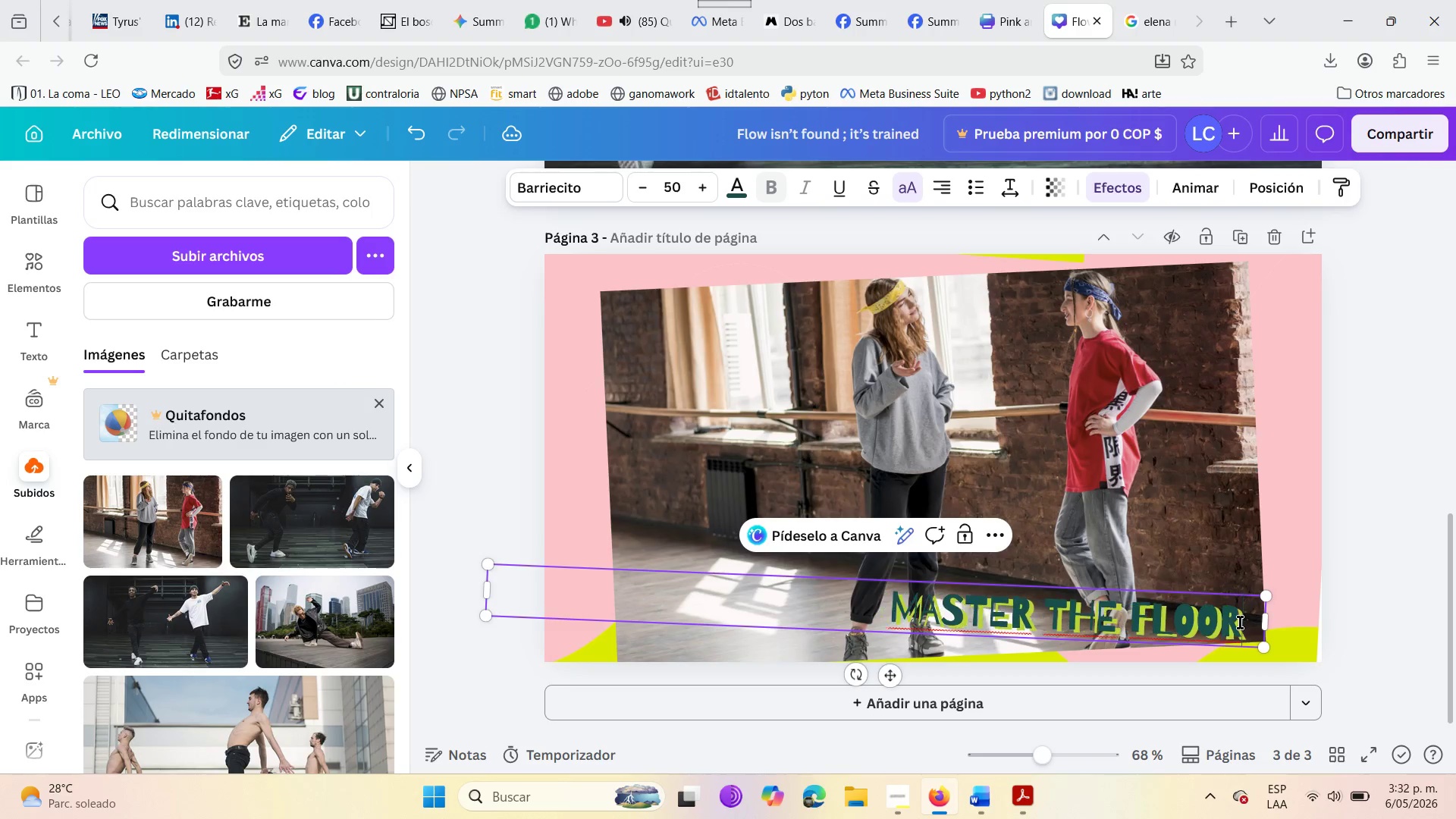 
key(Backspace)
key(Backspace)
key(Backspace)
key(Backspace)
key(Backspace)
key(Backspace)
key(Backspace)
key(Backspace)
key(Backspace)
key(Backspace)
key(Backspace)
key(Backspace)
key(Backspace)
key(Backspace)
key(Backspace)
key(Backspace)
type(Building the bortherhood )
 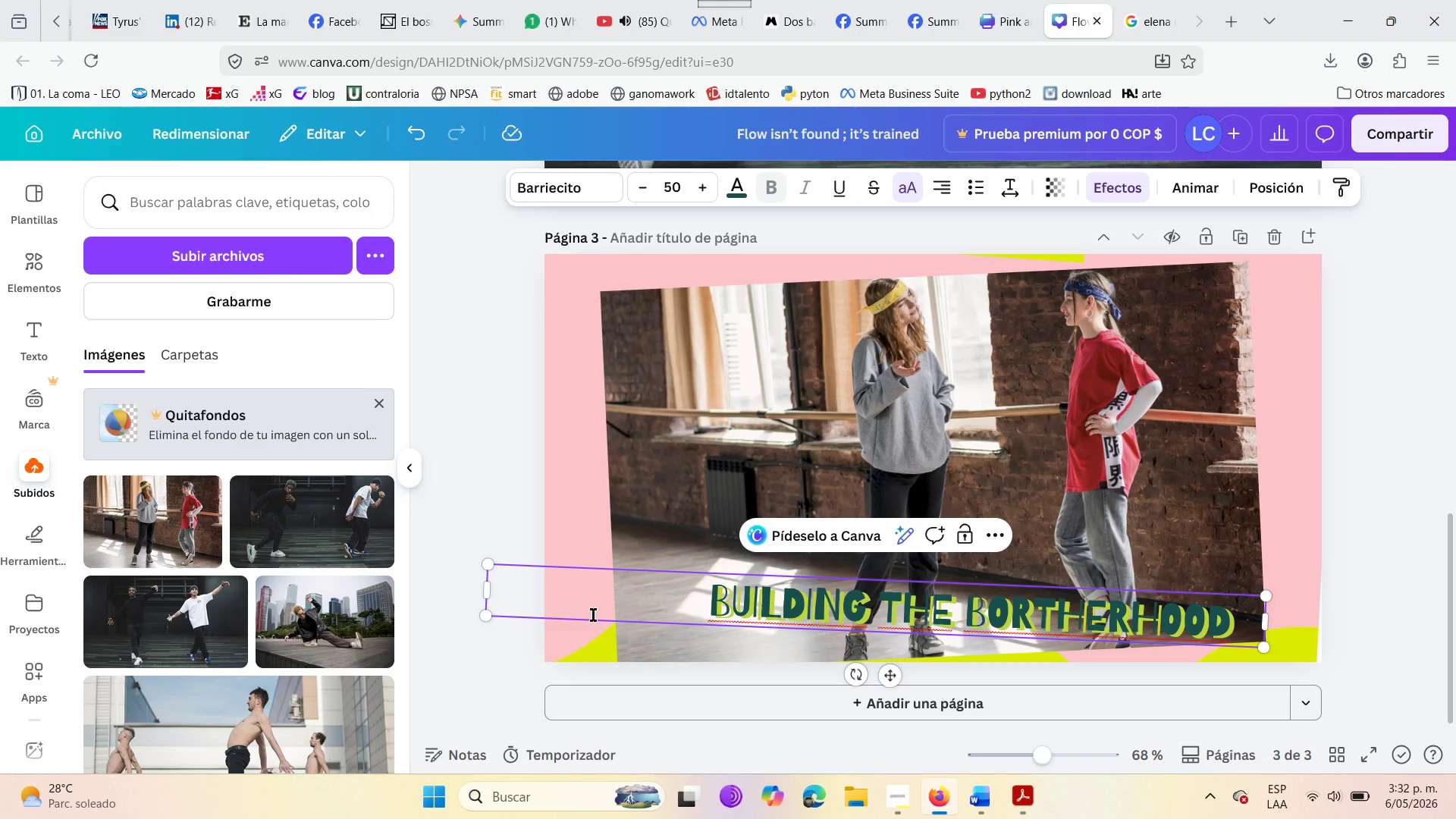 
scroll: coordinate [559, 428], scroll_direction: up, amount: 12.0
 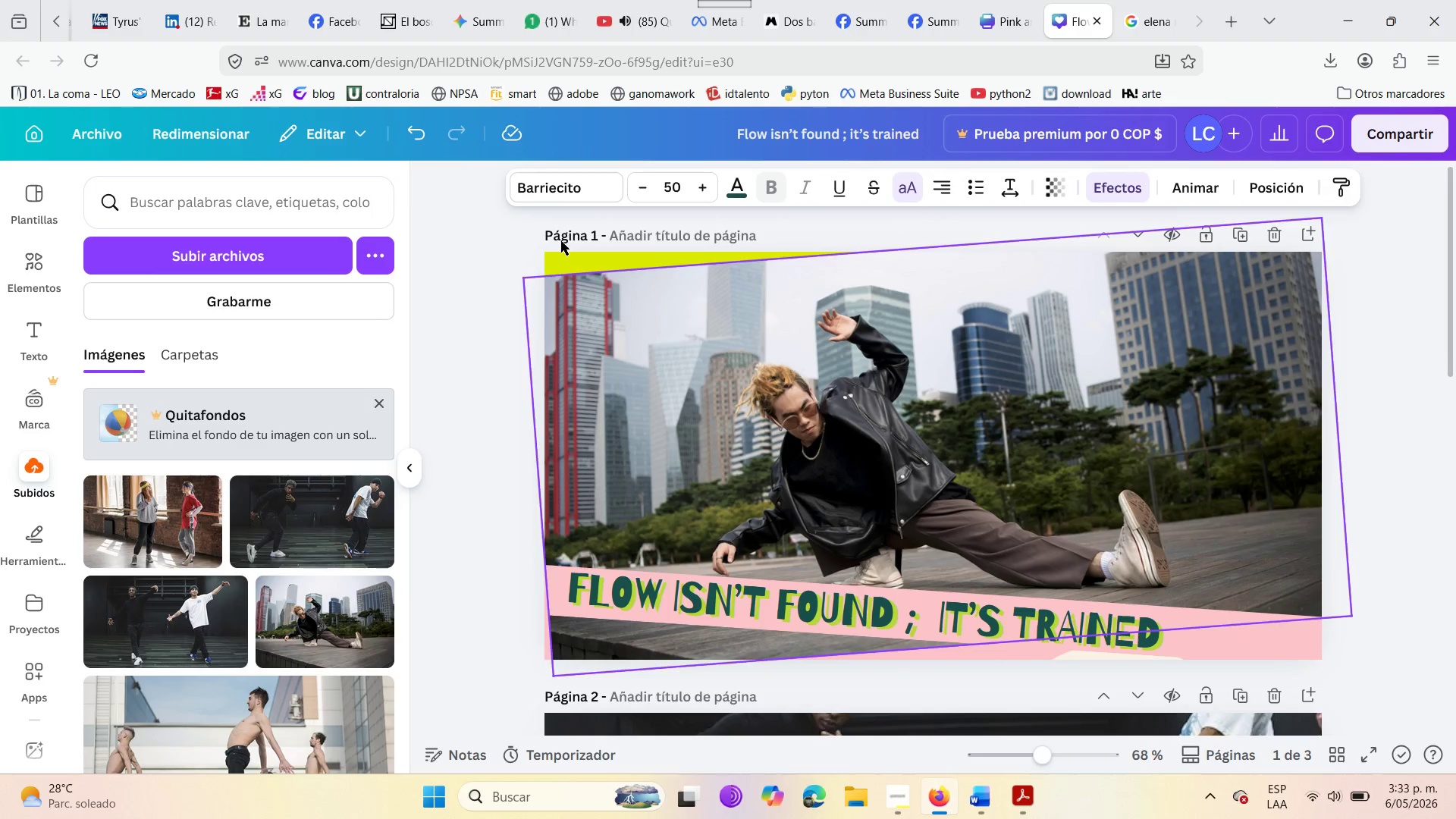 
scroll: coordinate [557, 572], scroll_direction: down, amount: 8.0
 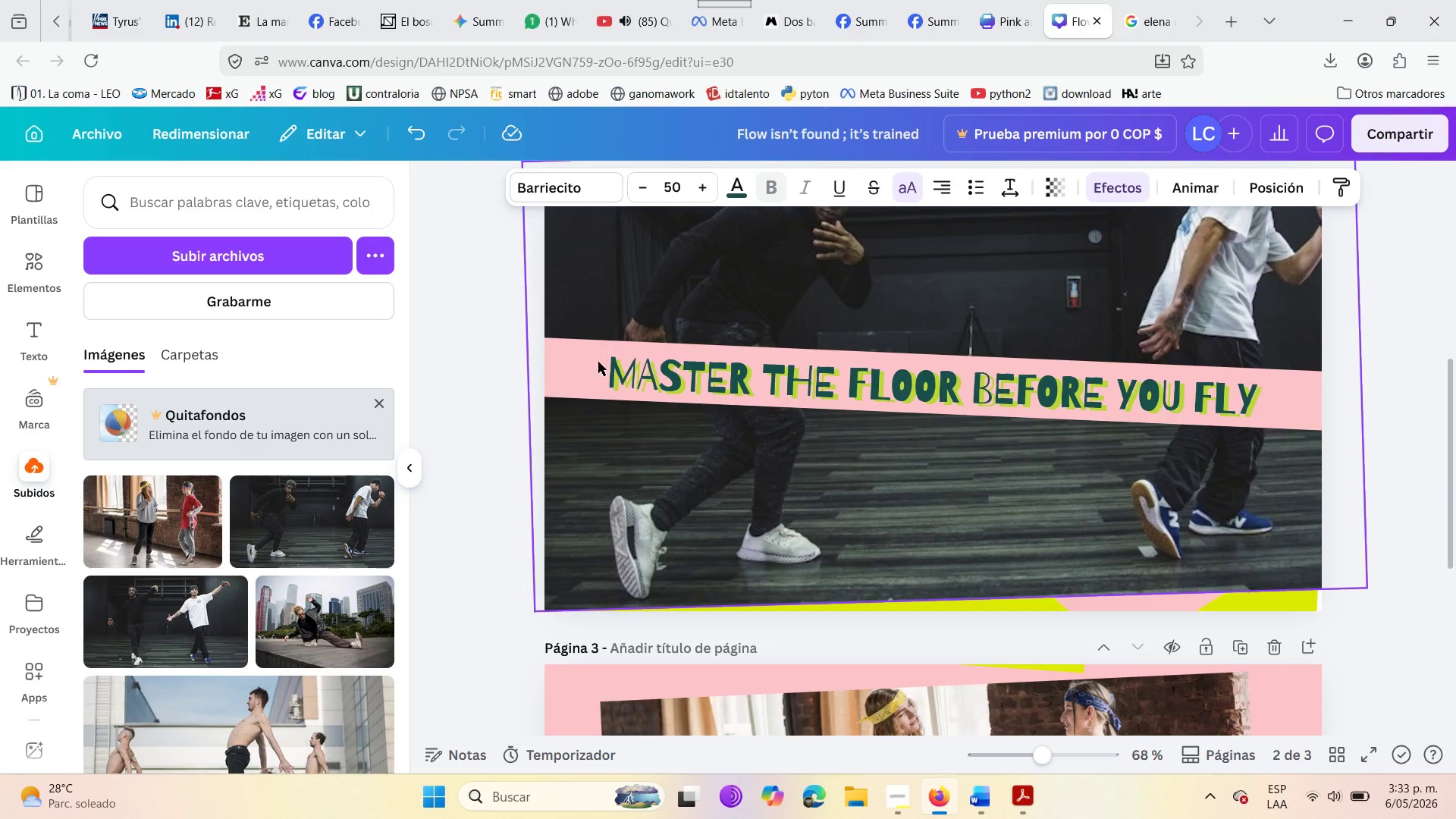 
left_click([590, 373])
 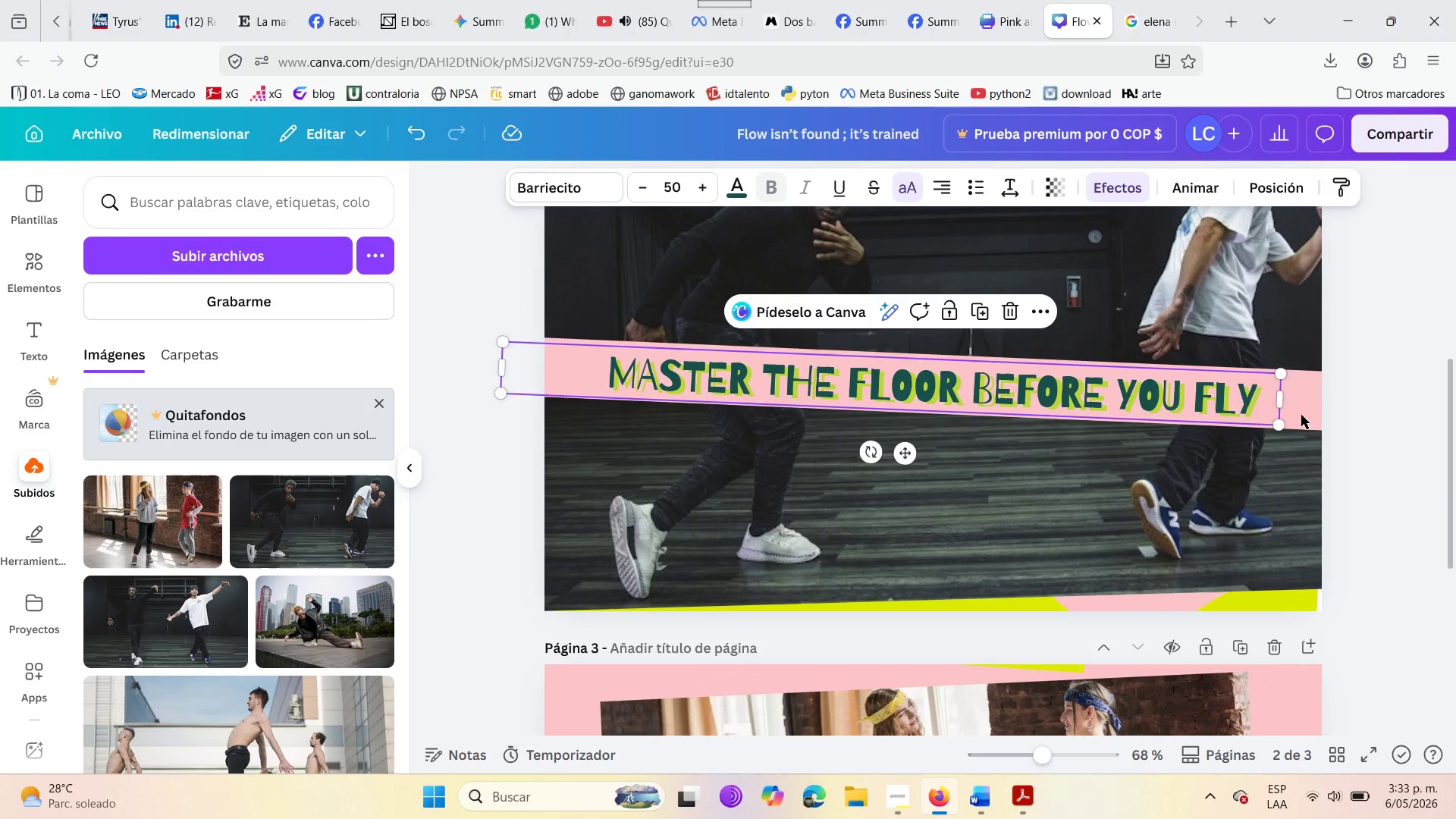 
left_click([1301, 415])
 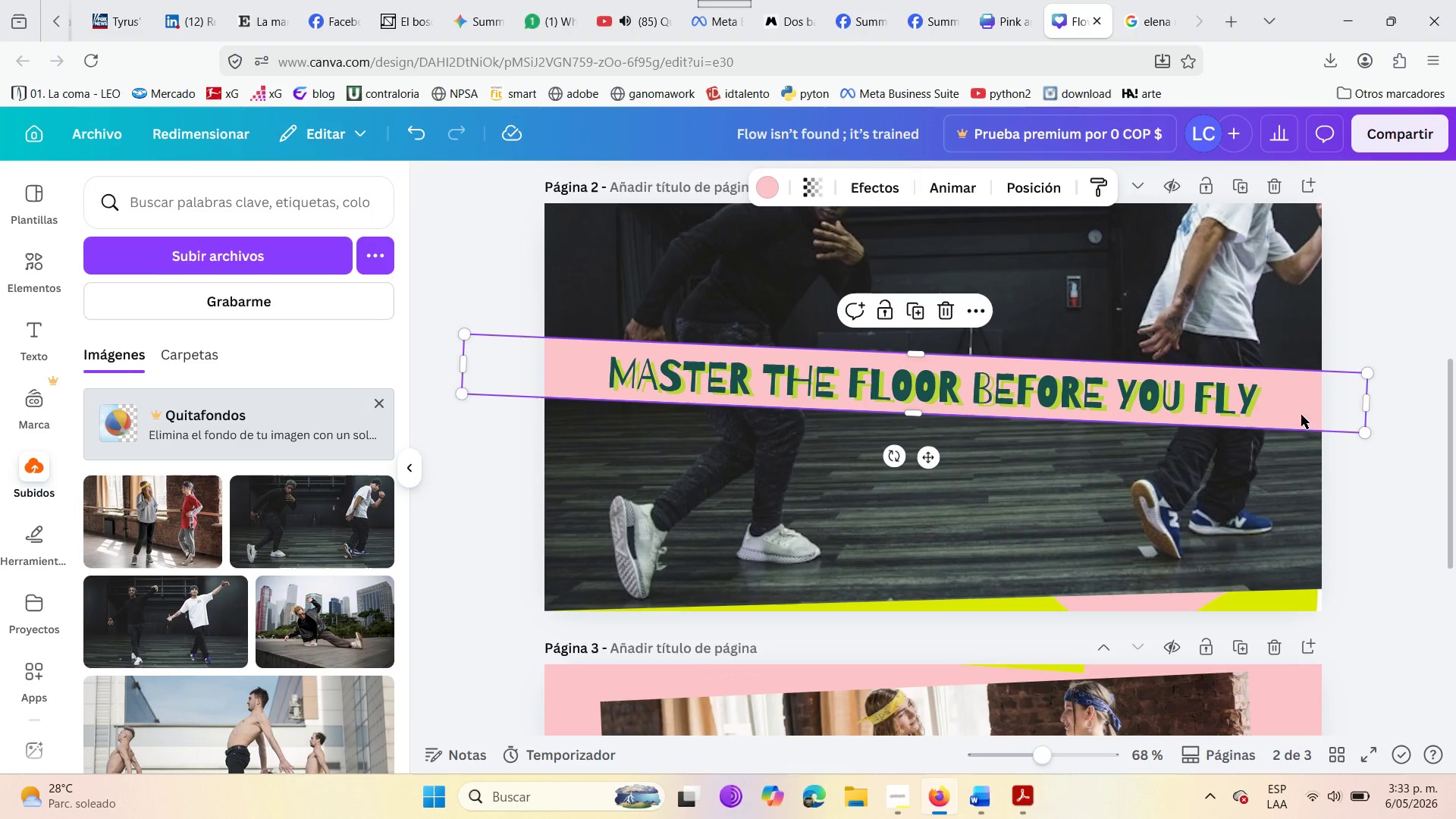 
key(Control+C)
 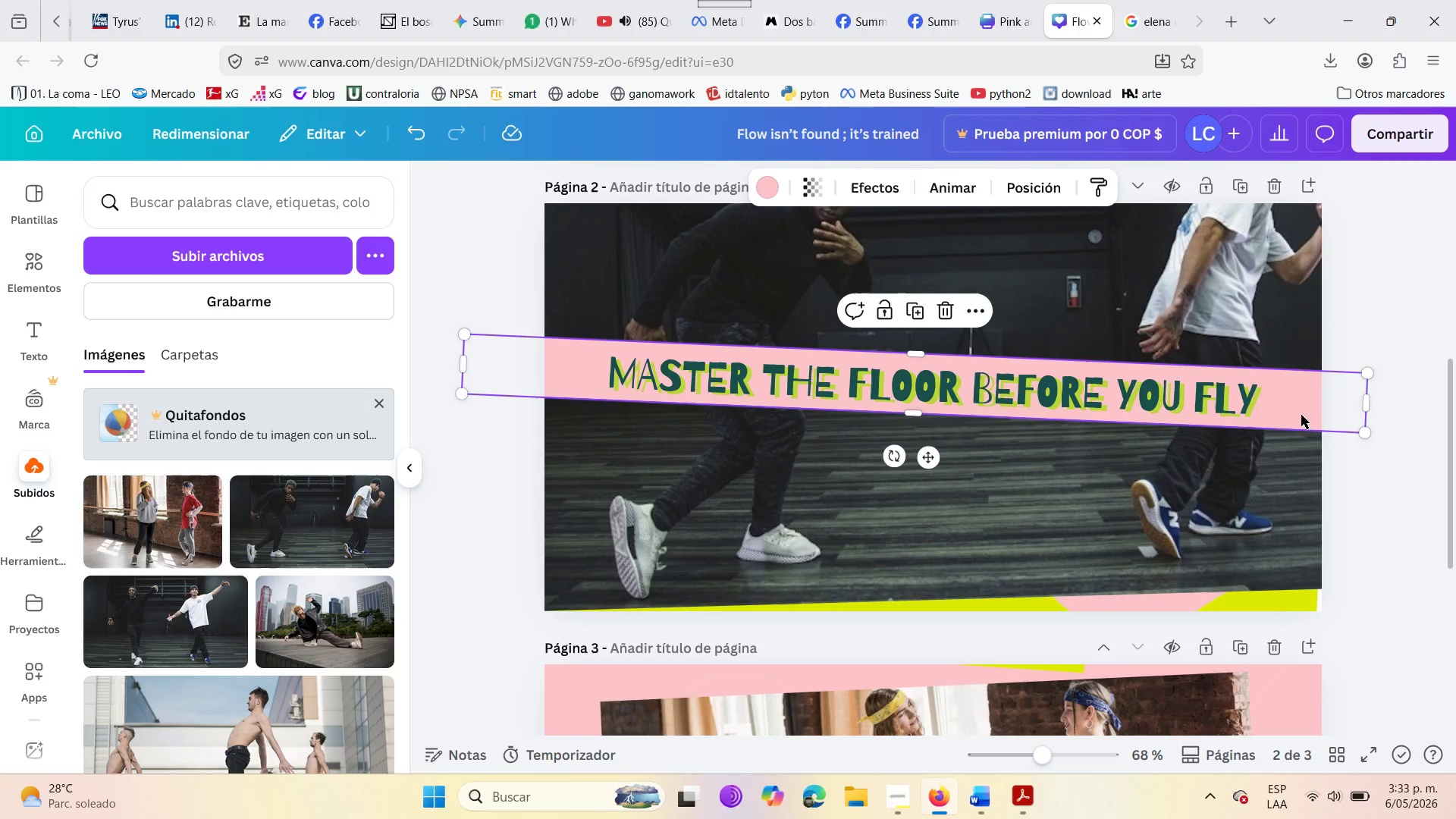 
key(Control+V)
 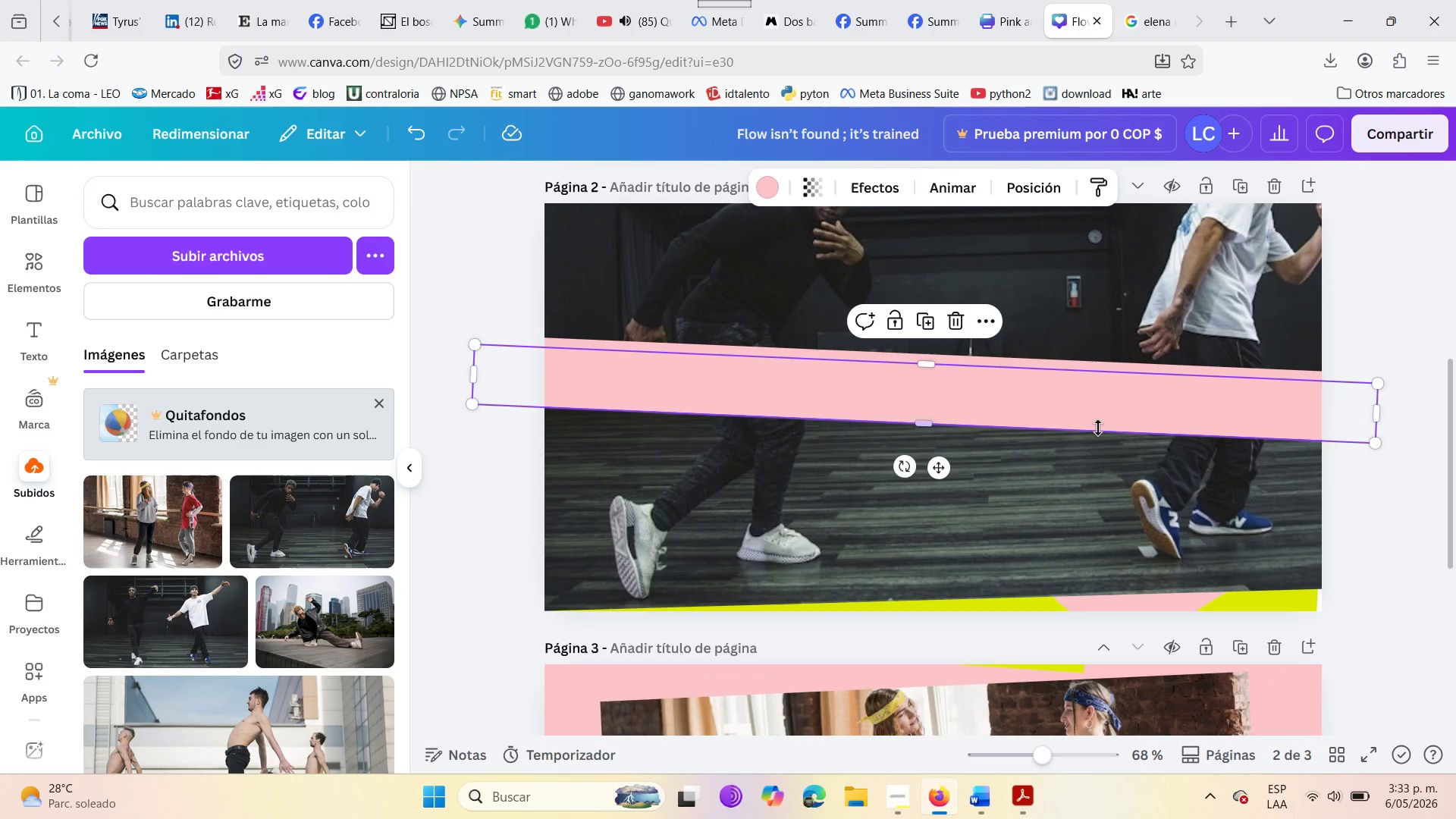 
left_click_drag(start_coordinate=[1094, 419], to_coordinate=[1103, 723])
 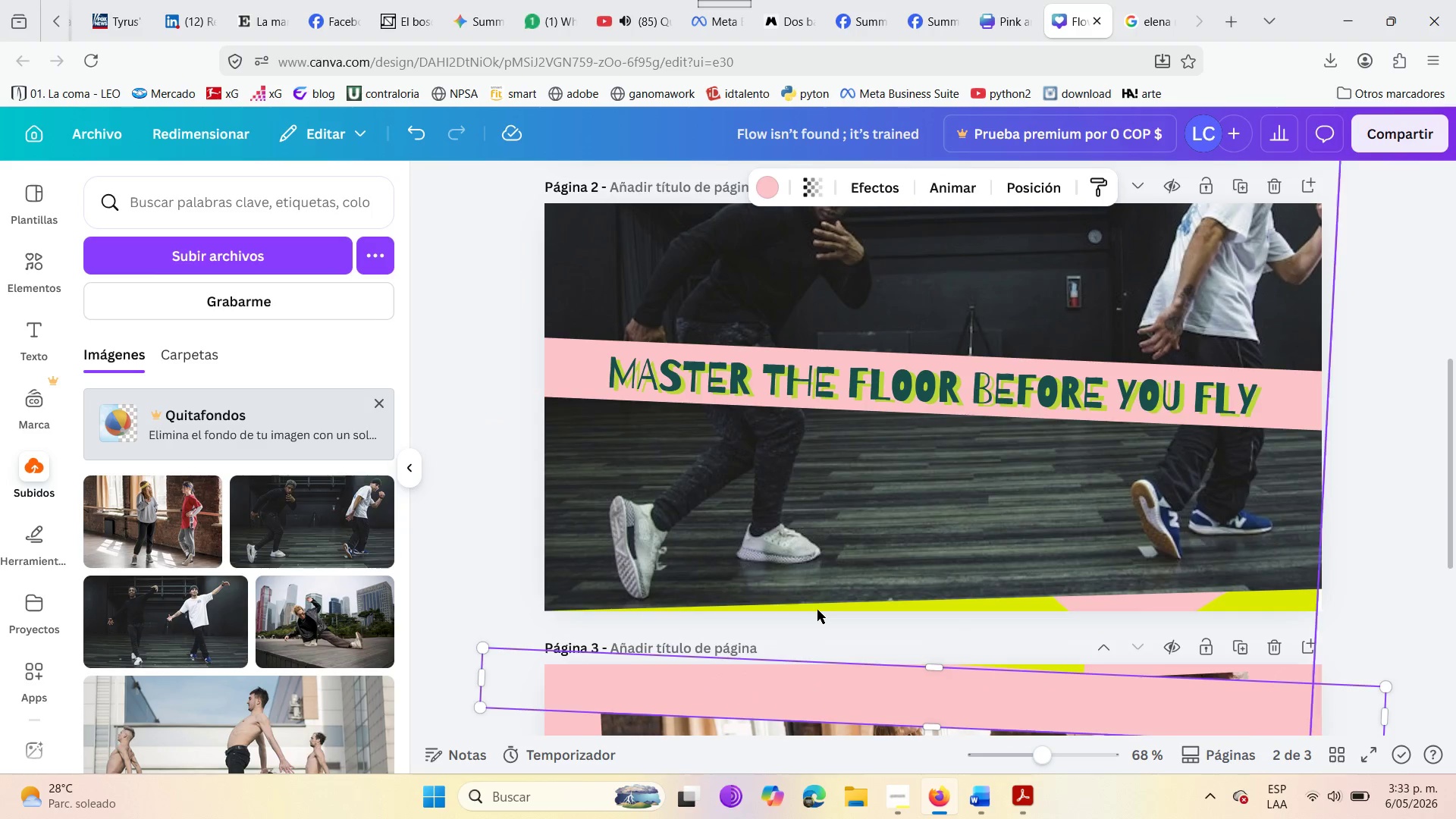 
scroll: coordinate [816, 617], scroll_direction: down, amount: 6.0
 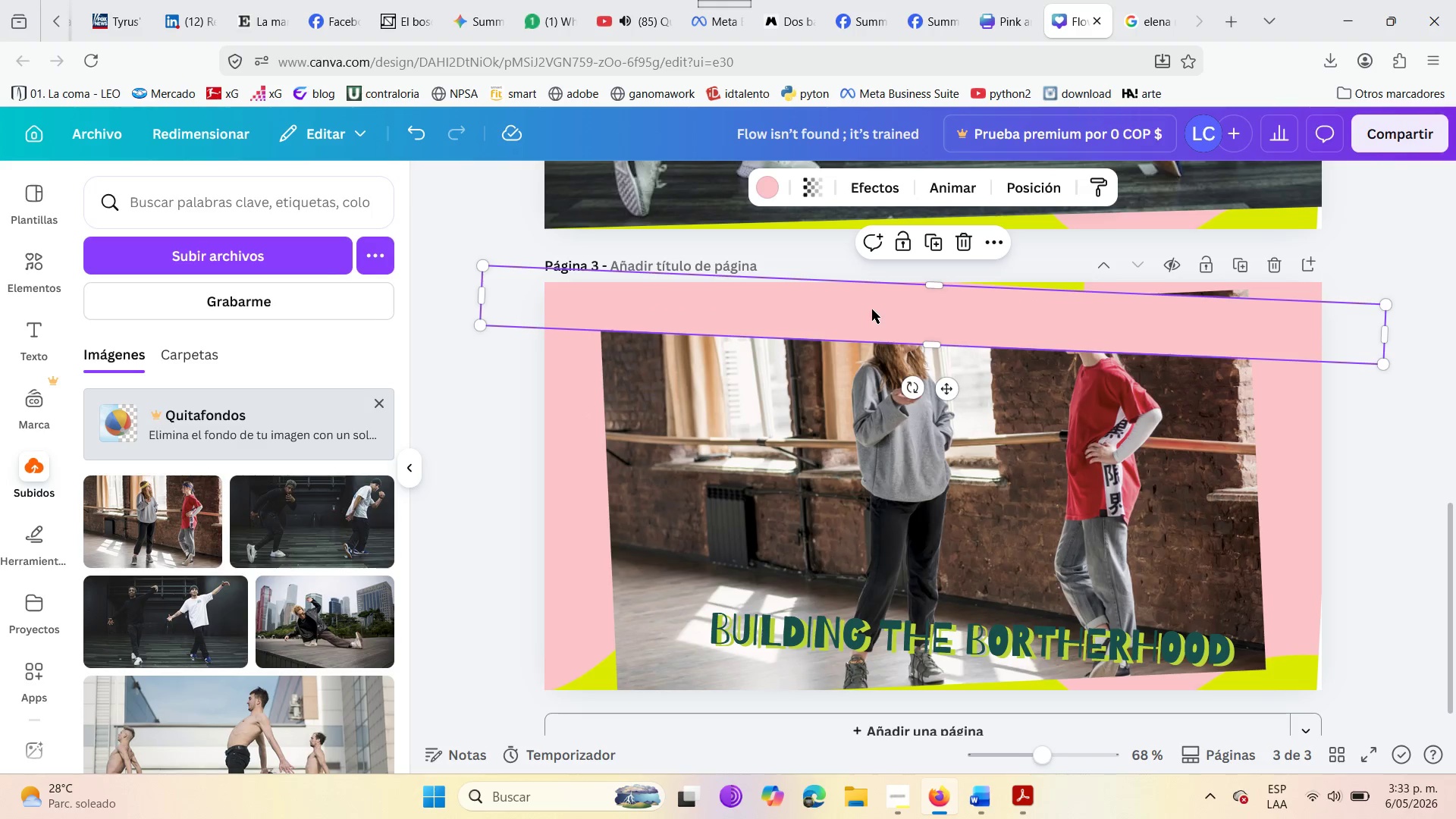 
left_click_drag(start_coordinate=[876, 332], to_coordinate=[894, 659])
 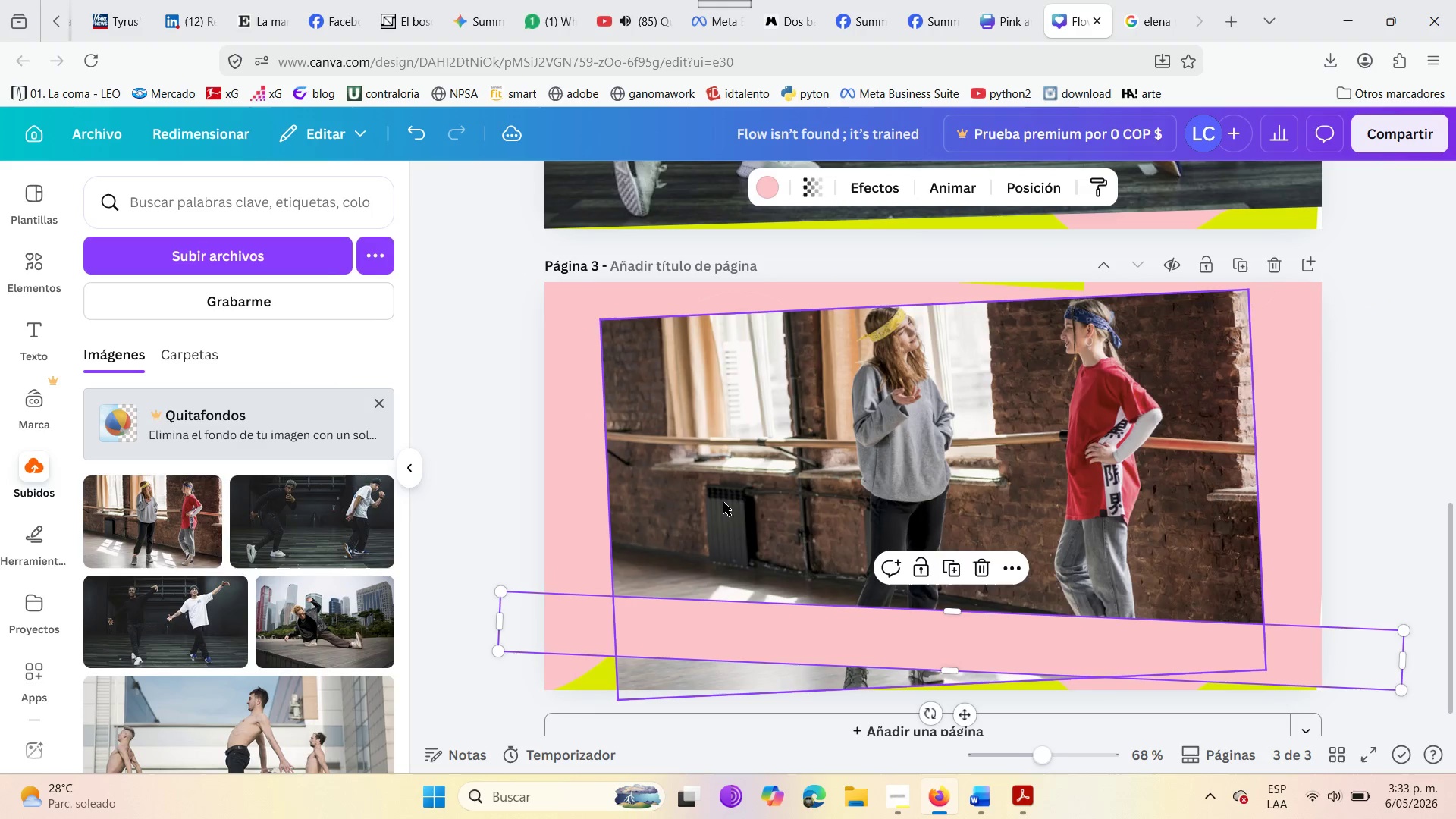 
left_click_drag(start_coordinate=[723, 502], to_coordinate=[714, 502])
 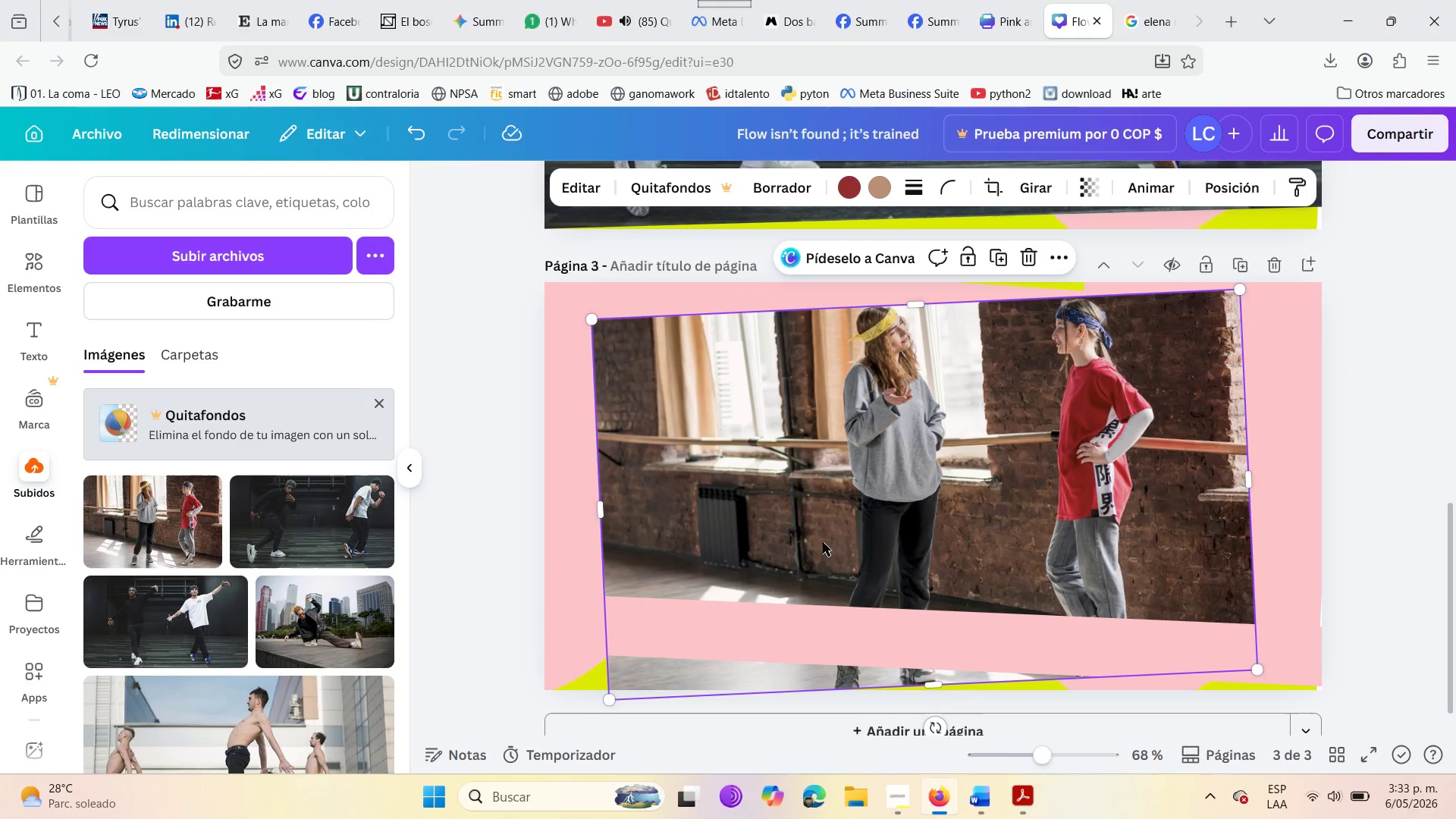 
scroll: coordinate [809, 546], scroll_direction: down, amount: 2.0
 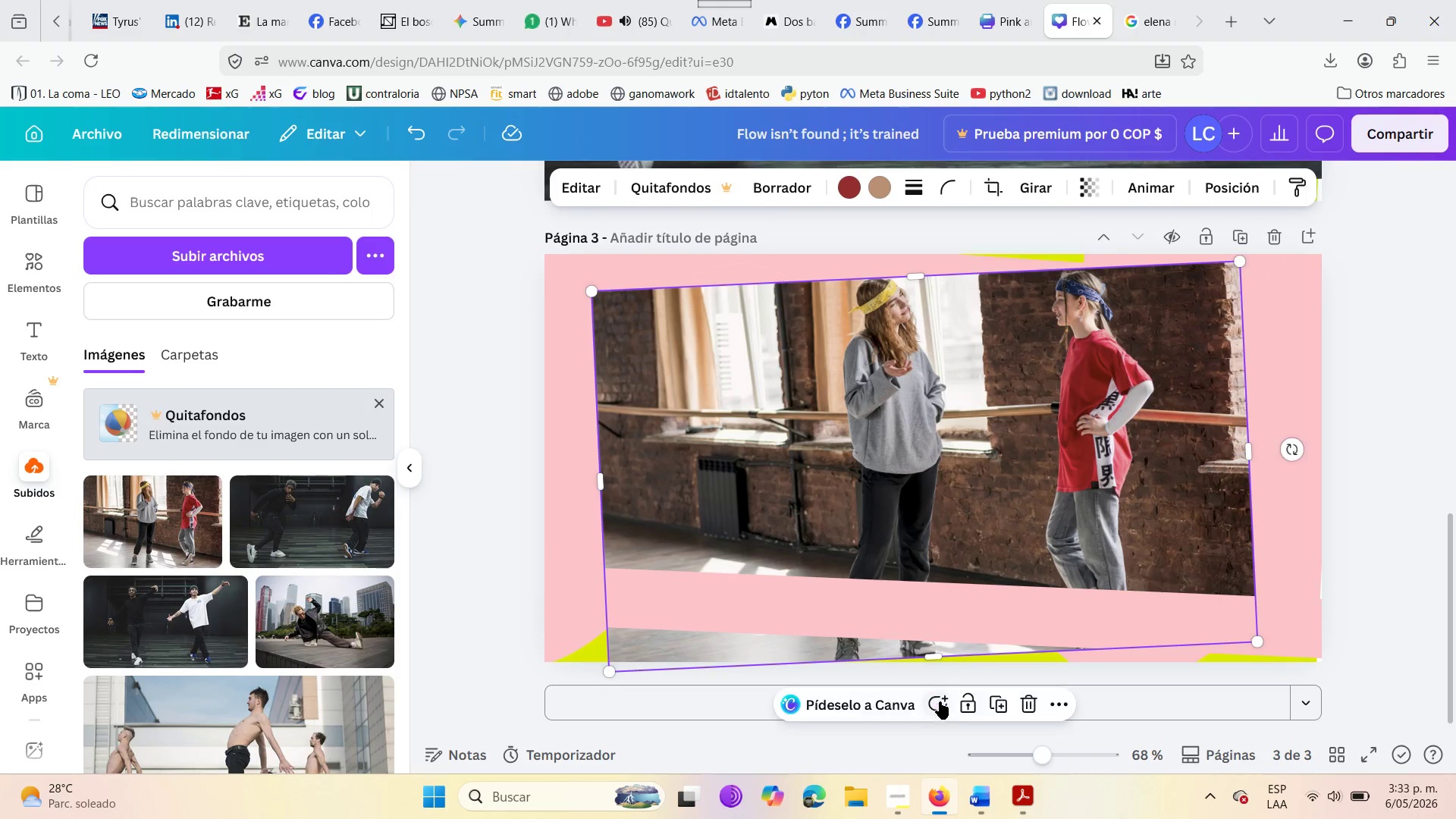 
left_click_drag(start_coordinate=[937, 701], to_coordinate=[933, 701])
 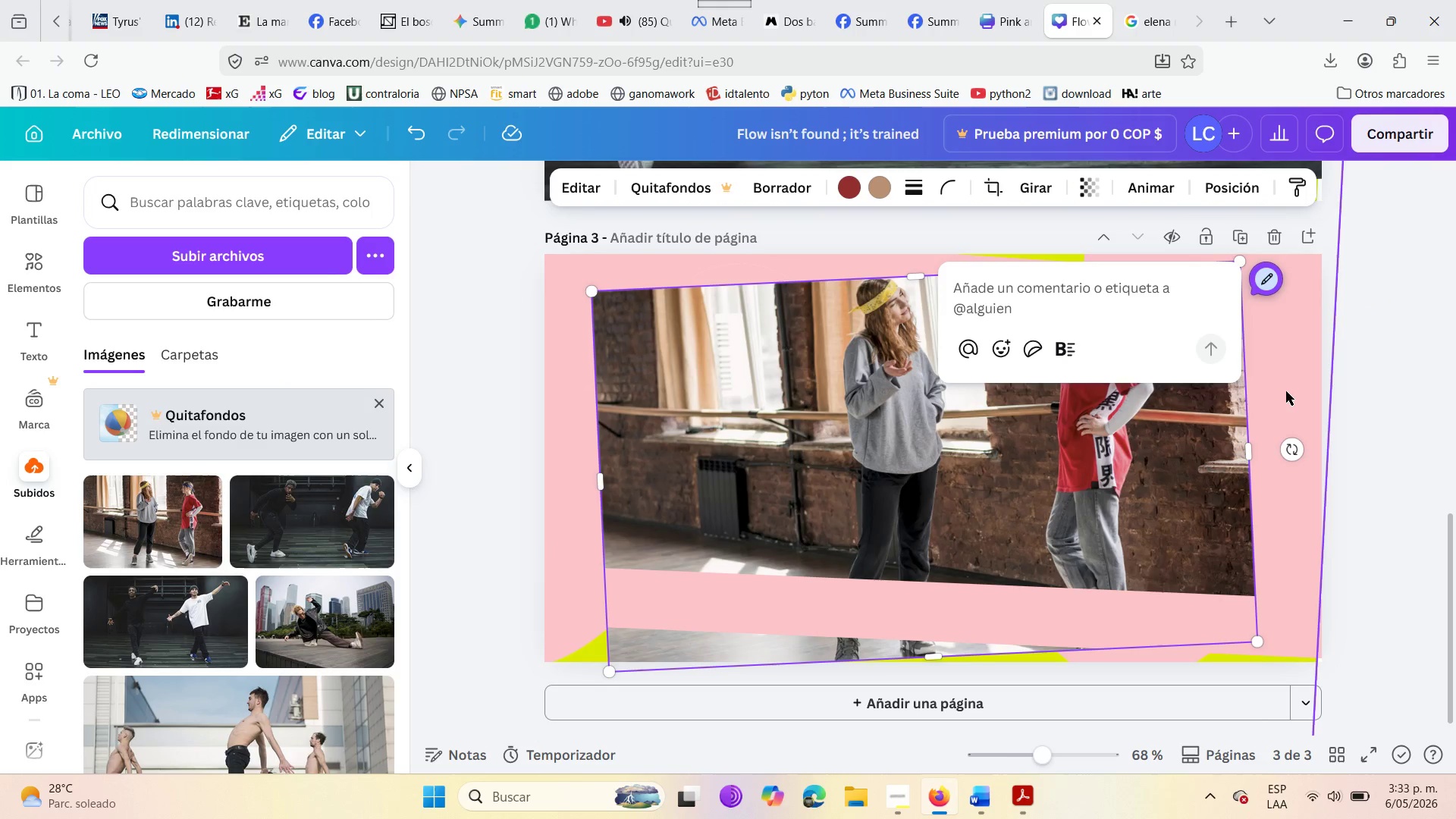 
left_click([1367, 445])
 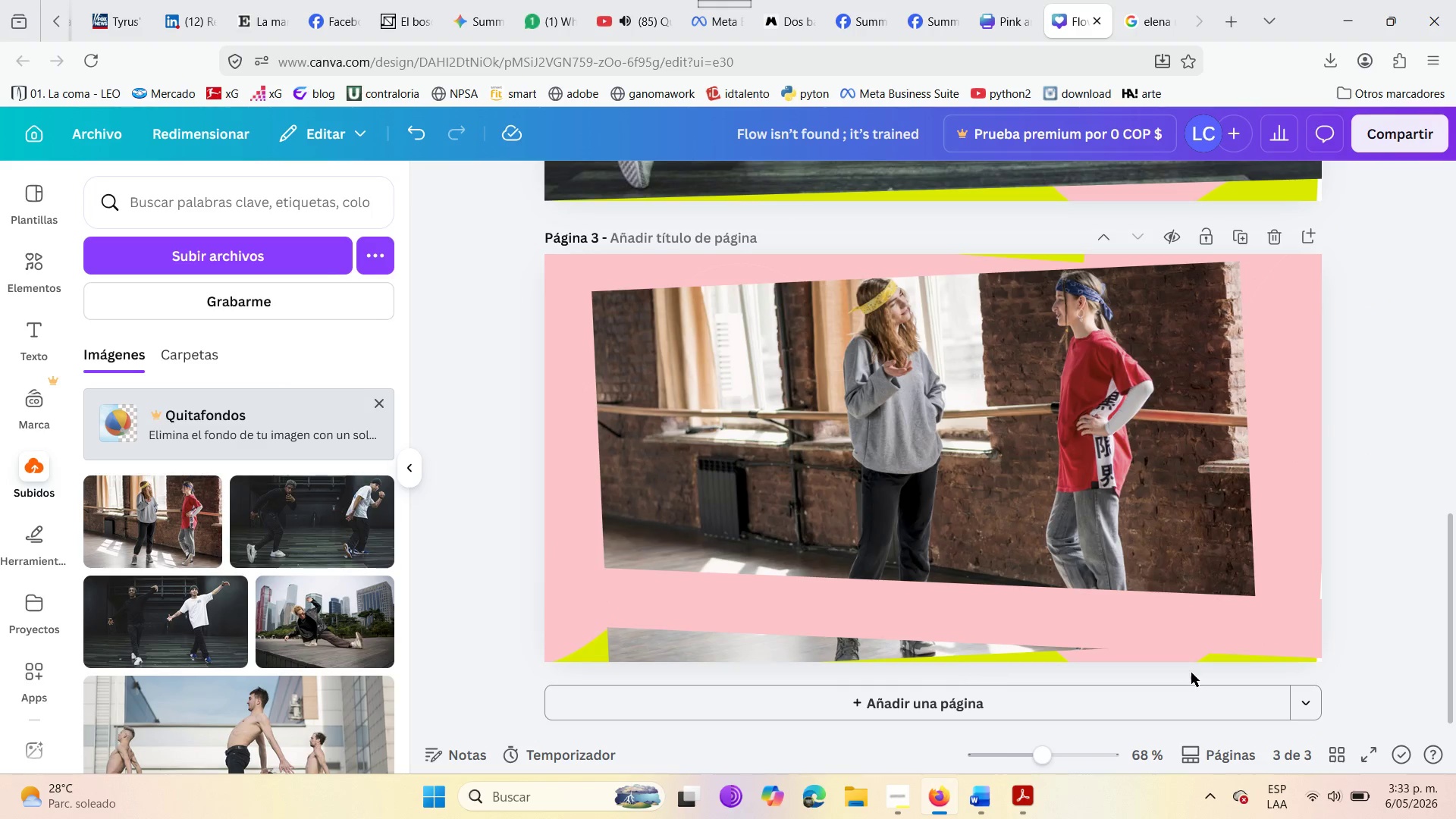 
left_click([1370, 651])
 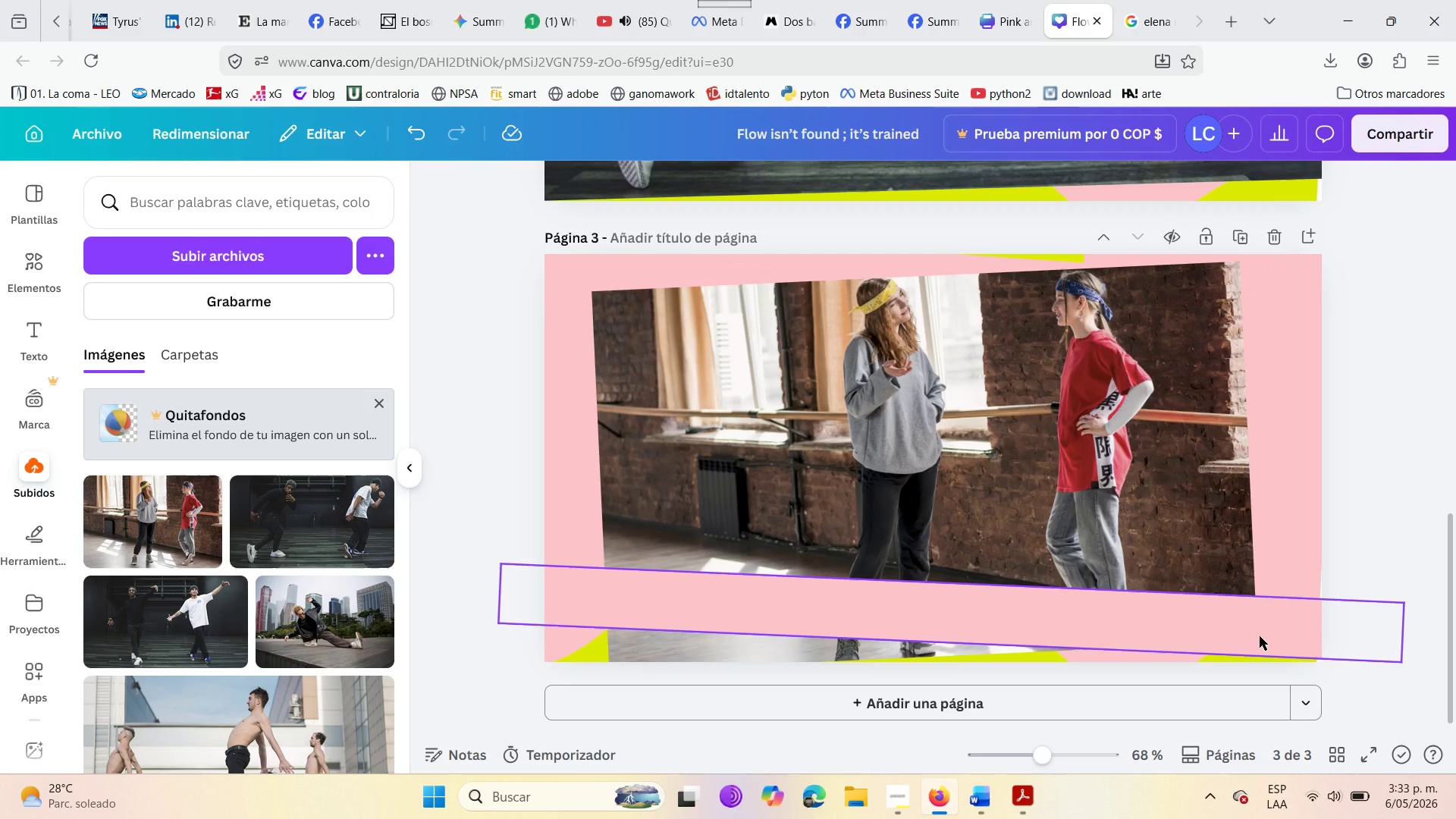 
left_click([1270, 643])
 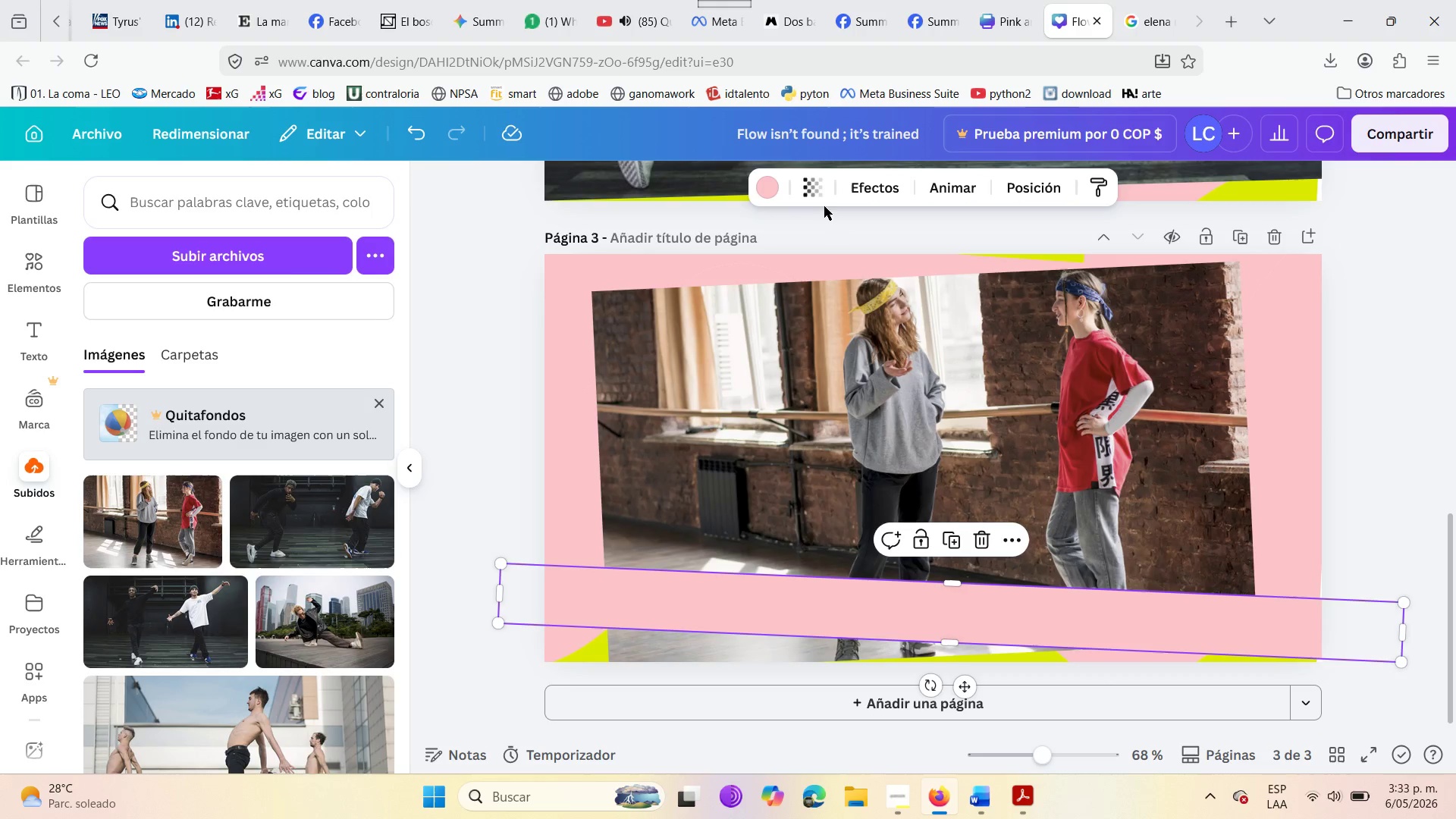 
left_click([772, 189])
 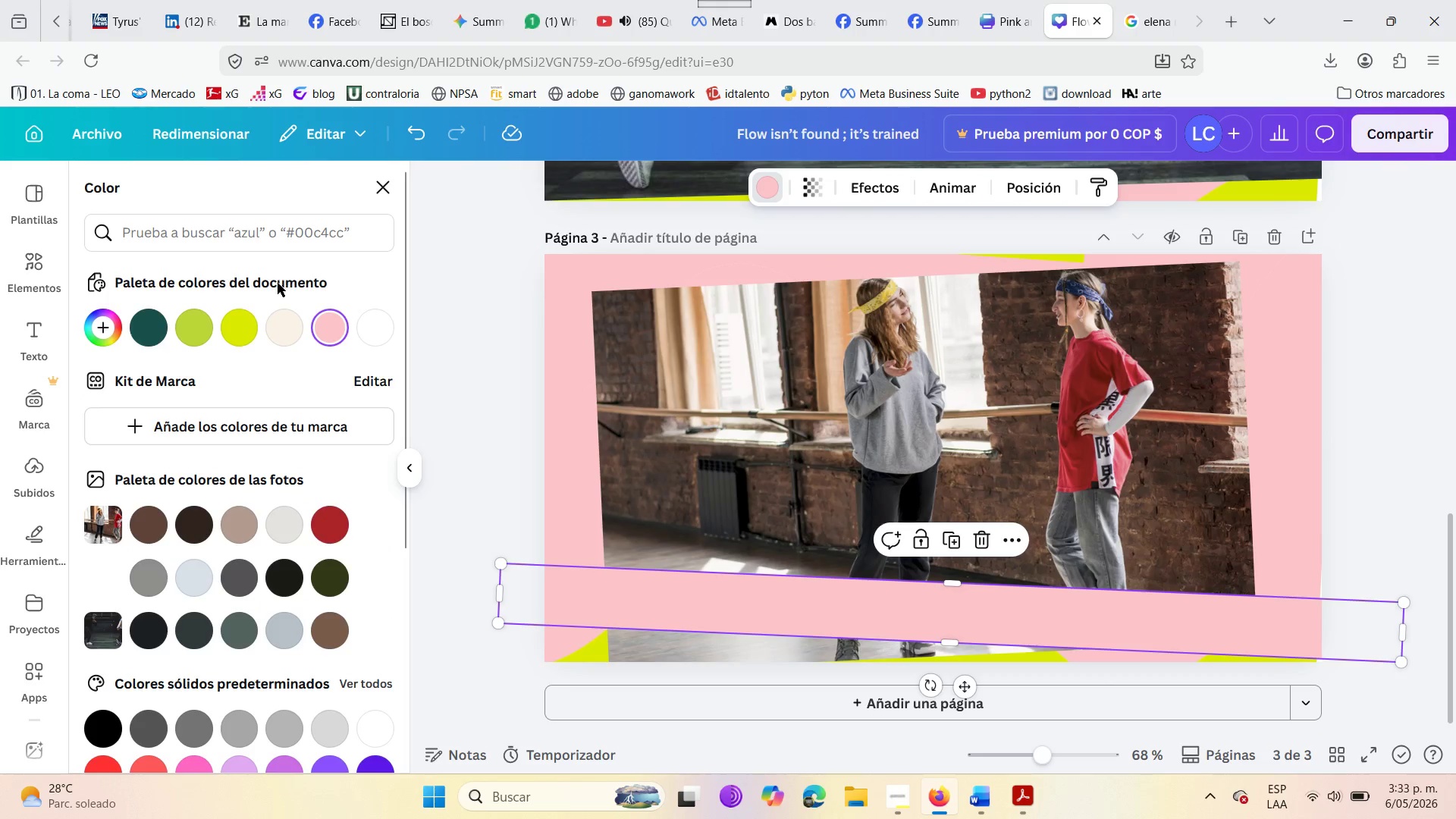 
mouse_move([223, 331])
 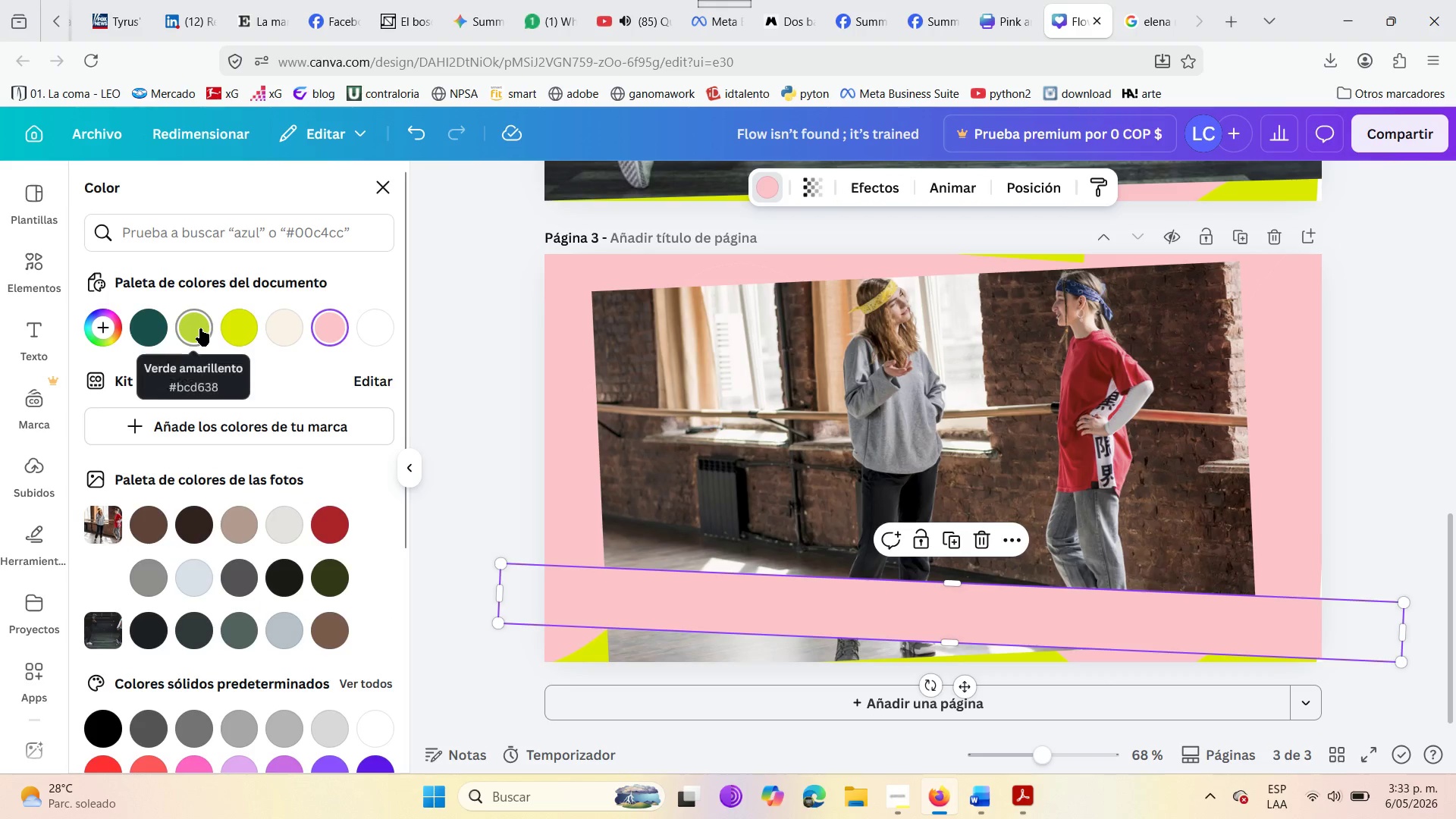 
left_click([200, 328])
 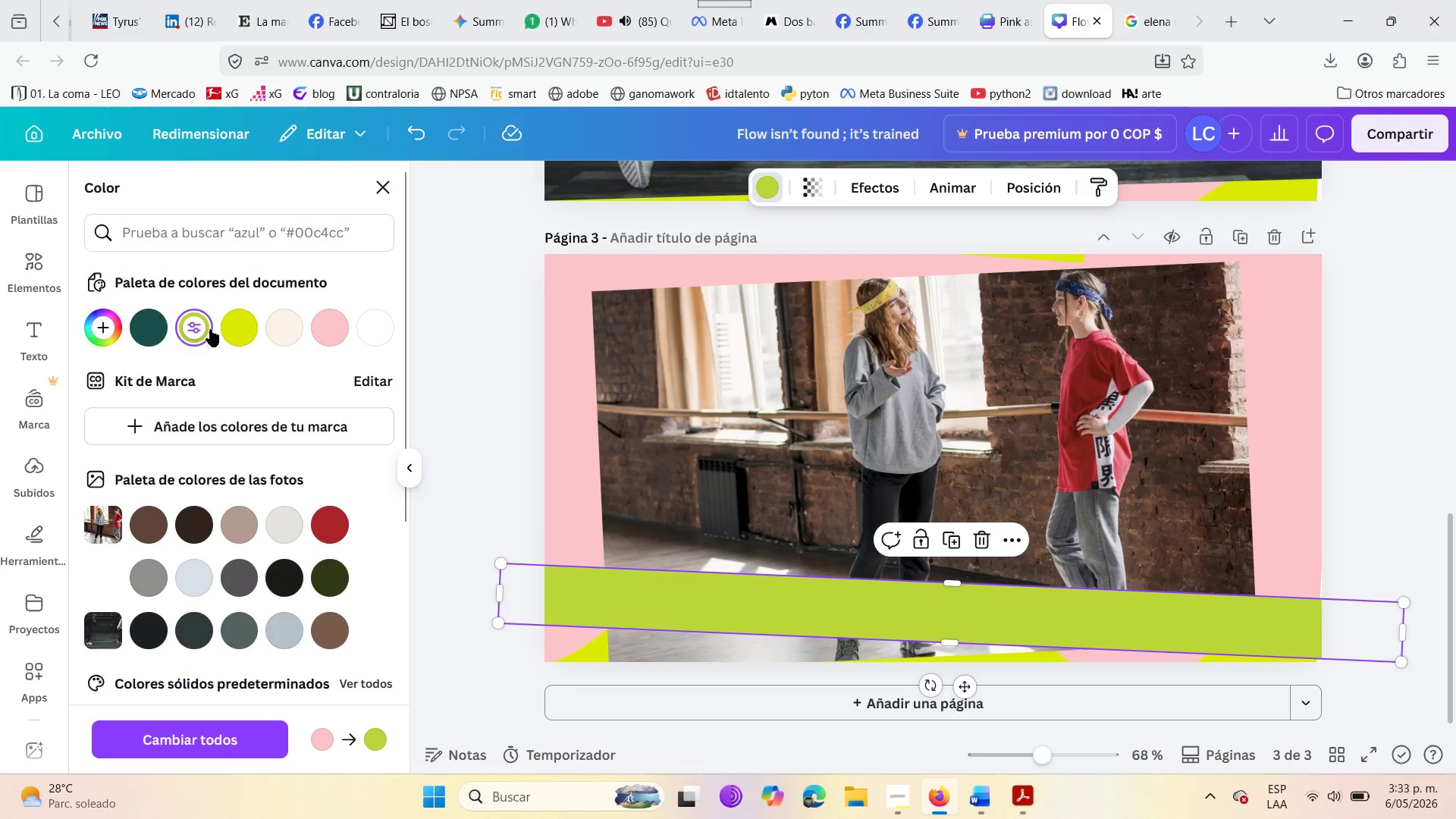 
left_click([234, 328])
 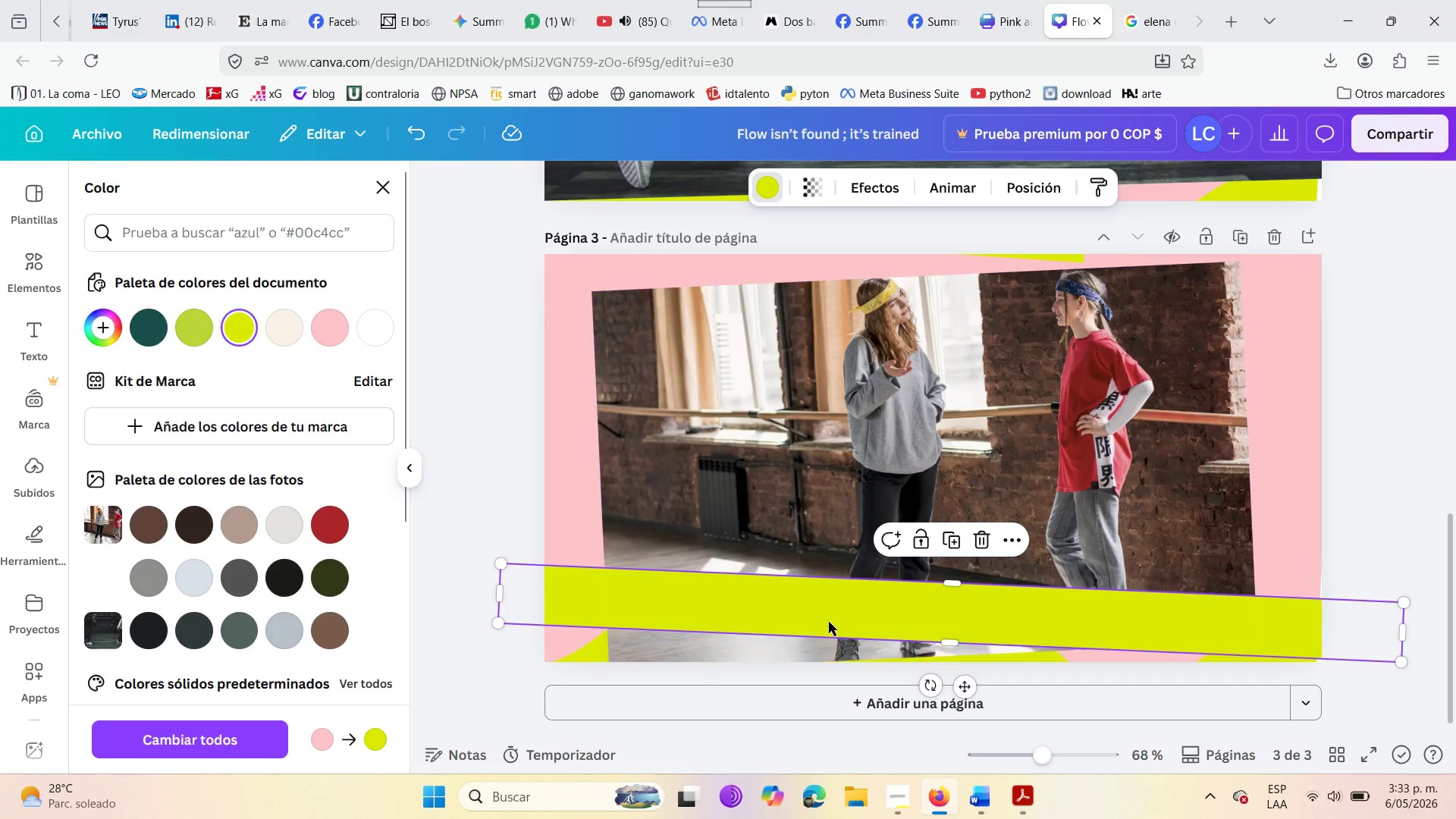 
left_click([808, 612])
 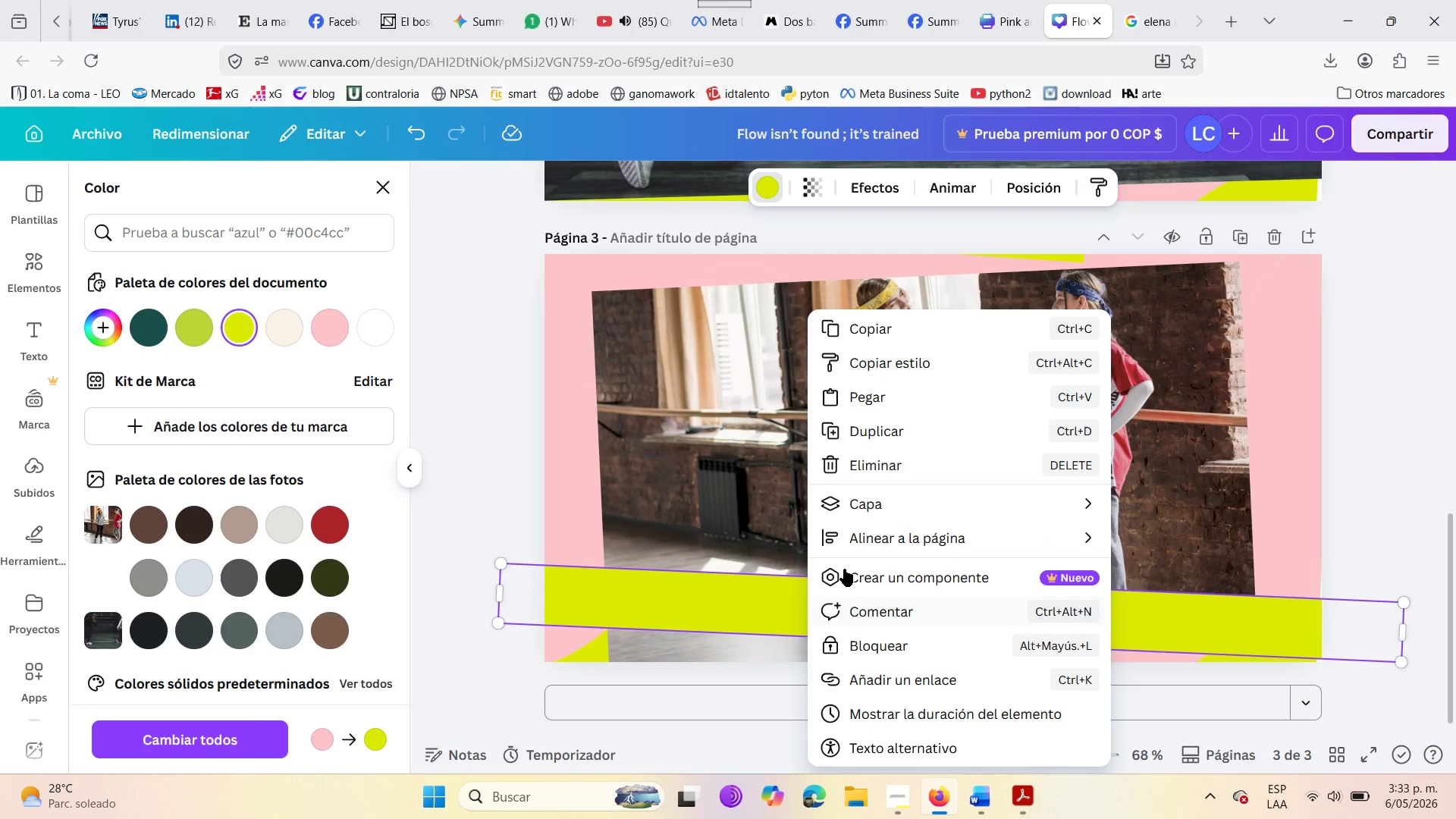 
left_click([877, 513])
 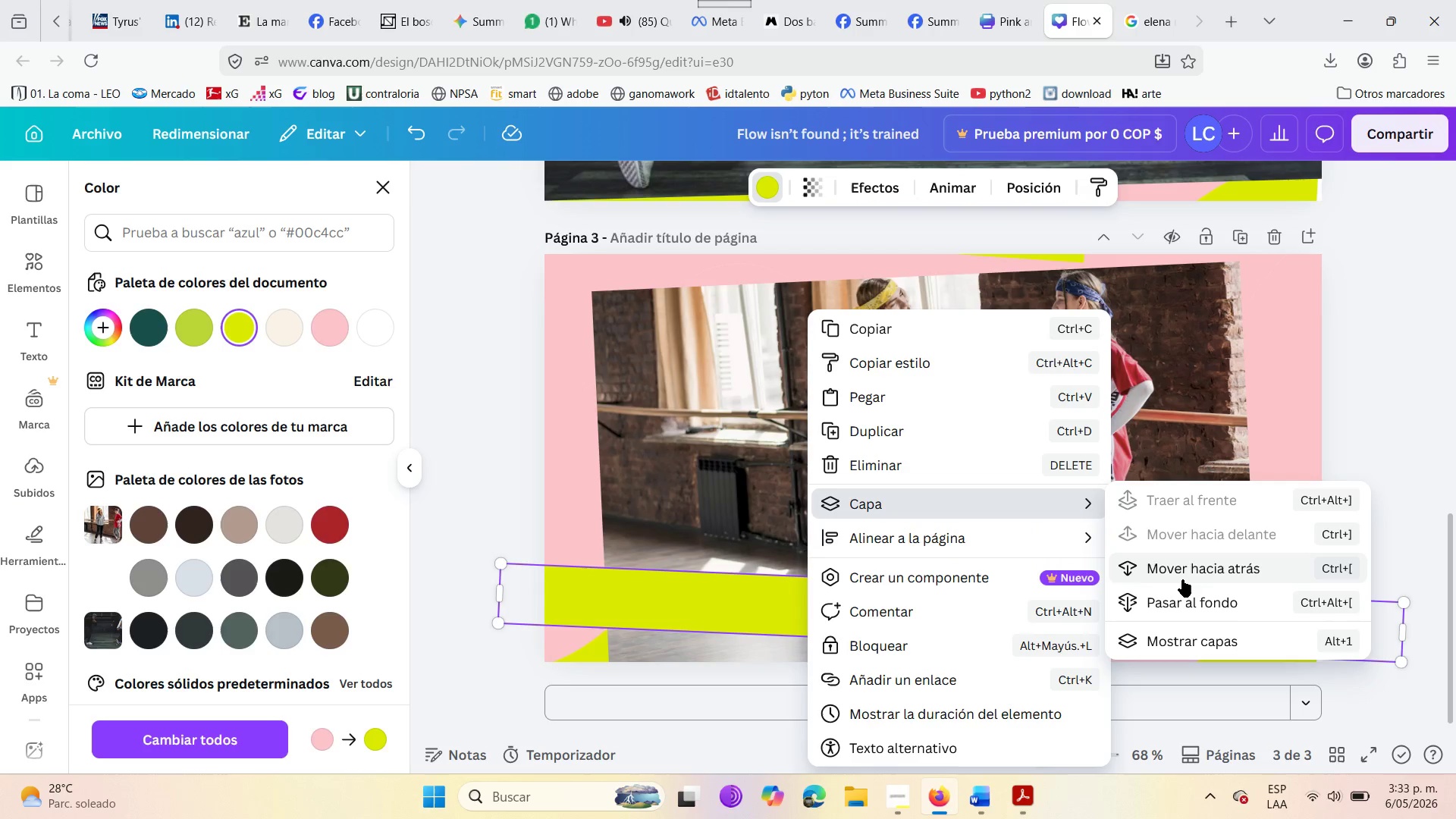 
left_click([1182, 579])
 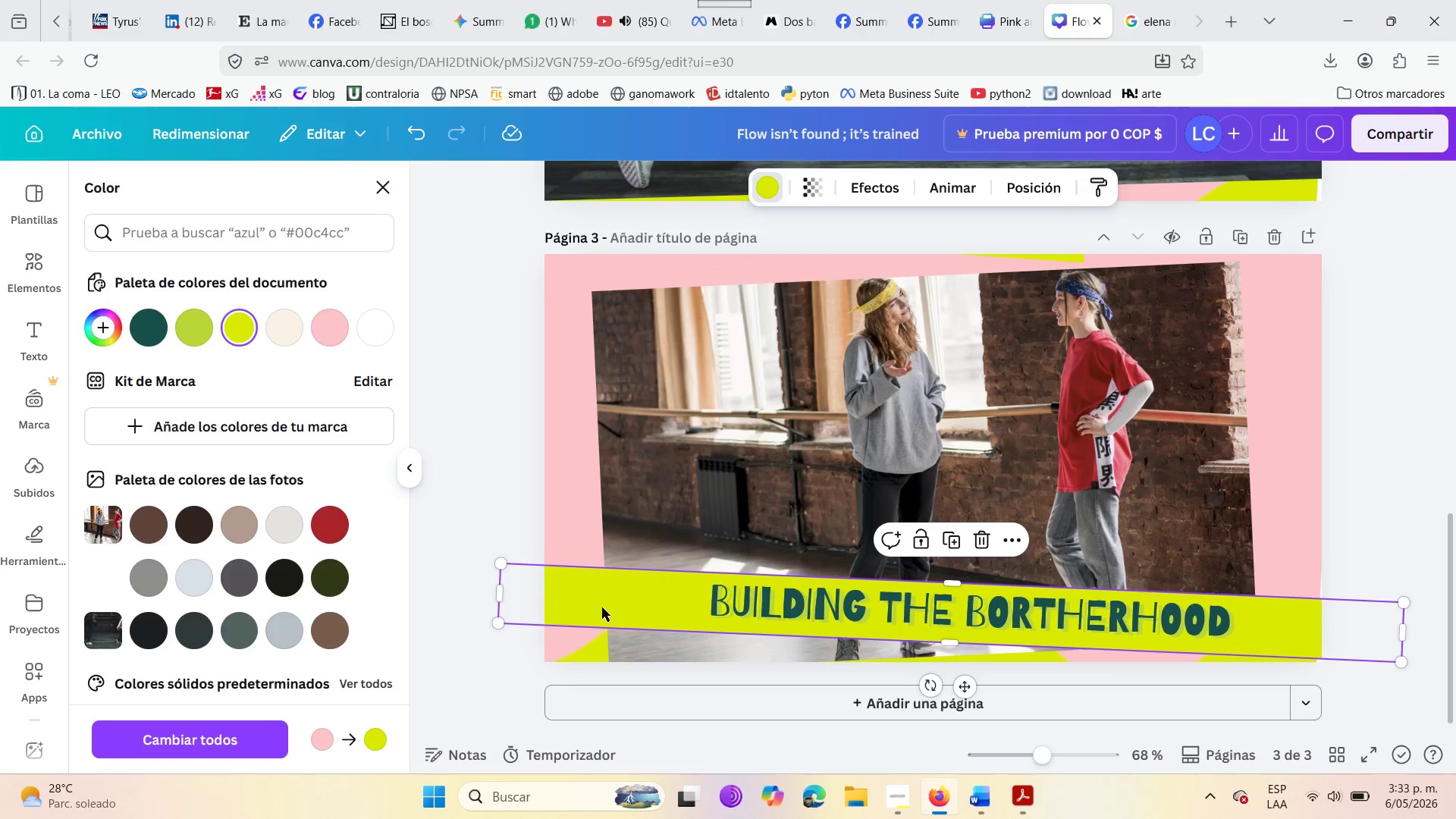 
left_click([689, 441])
 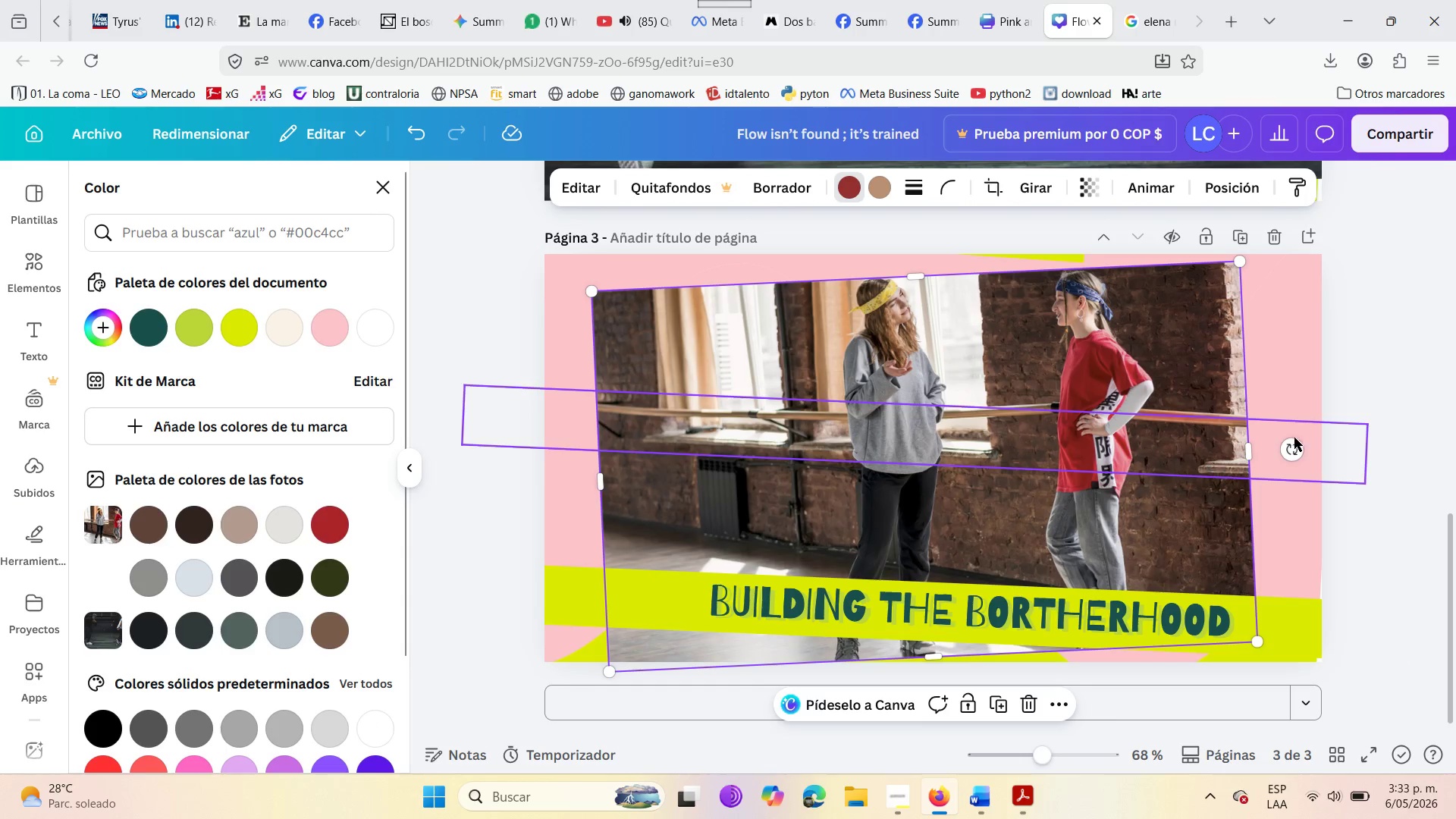 
left_click_drag(start_coordinate=[1294, 442], to_coordinate=[1301, 457])
 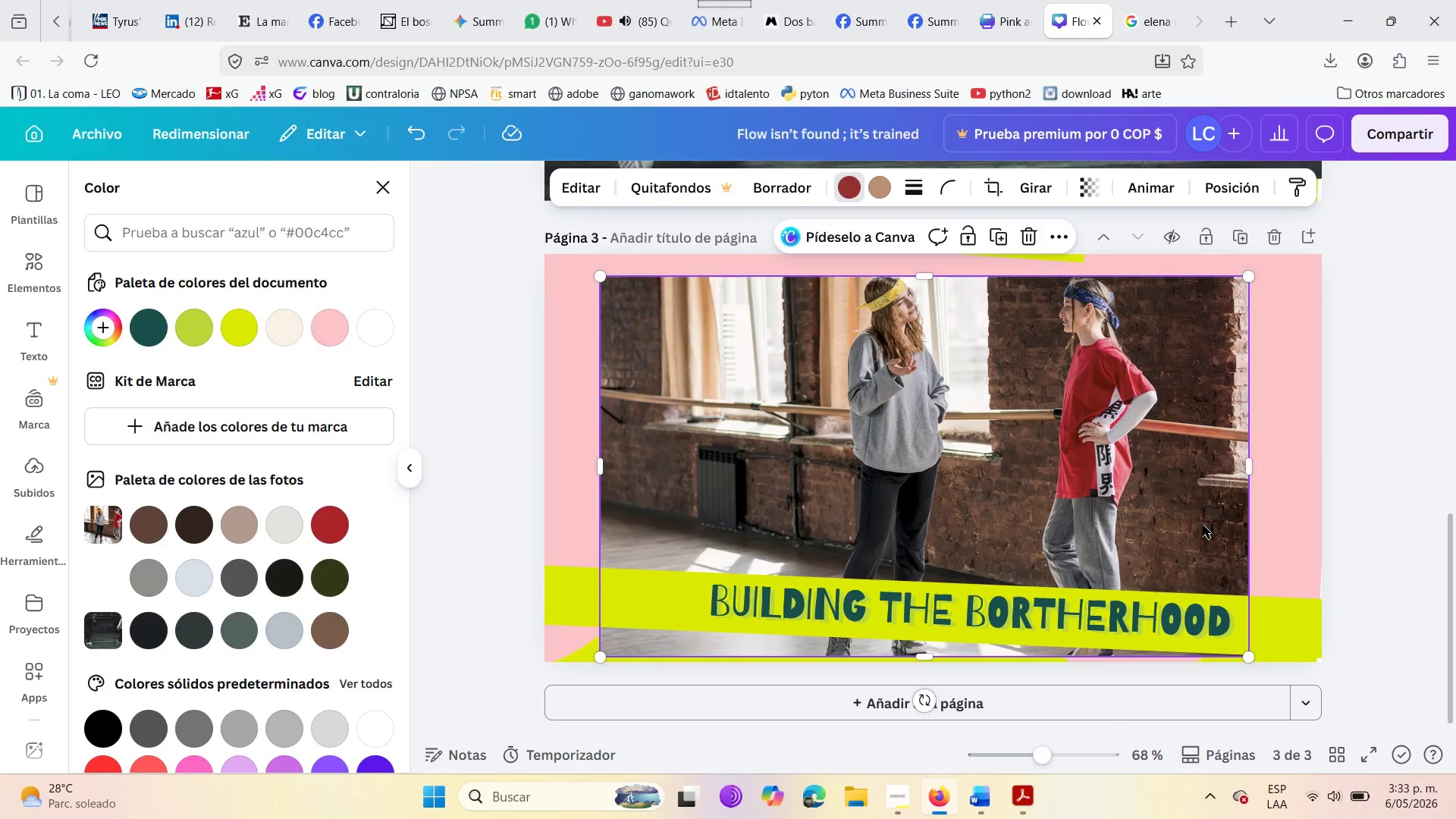 
scroll: coordinate [1197, 576], scroll_direction: down, amount: 2.0
 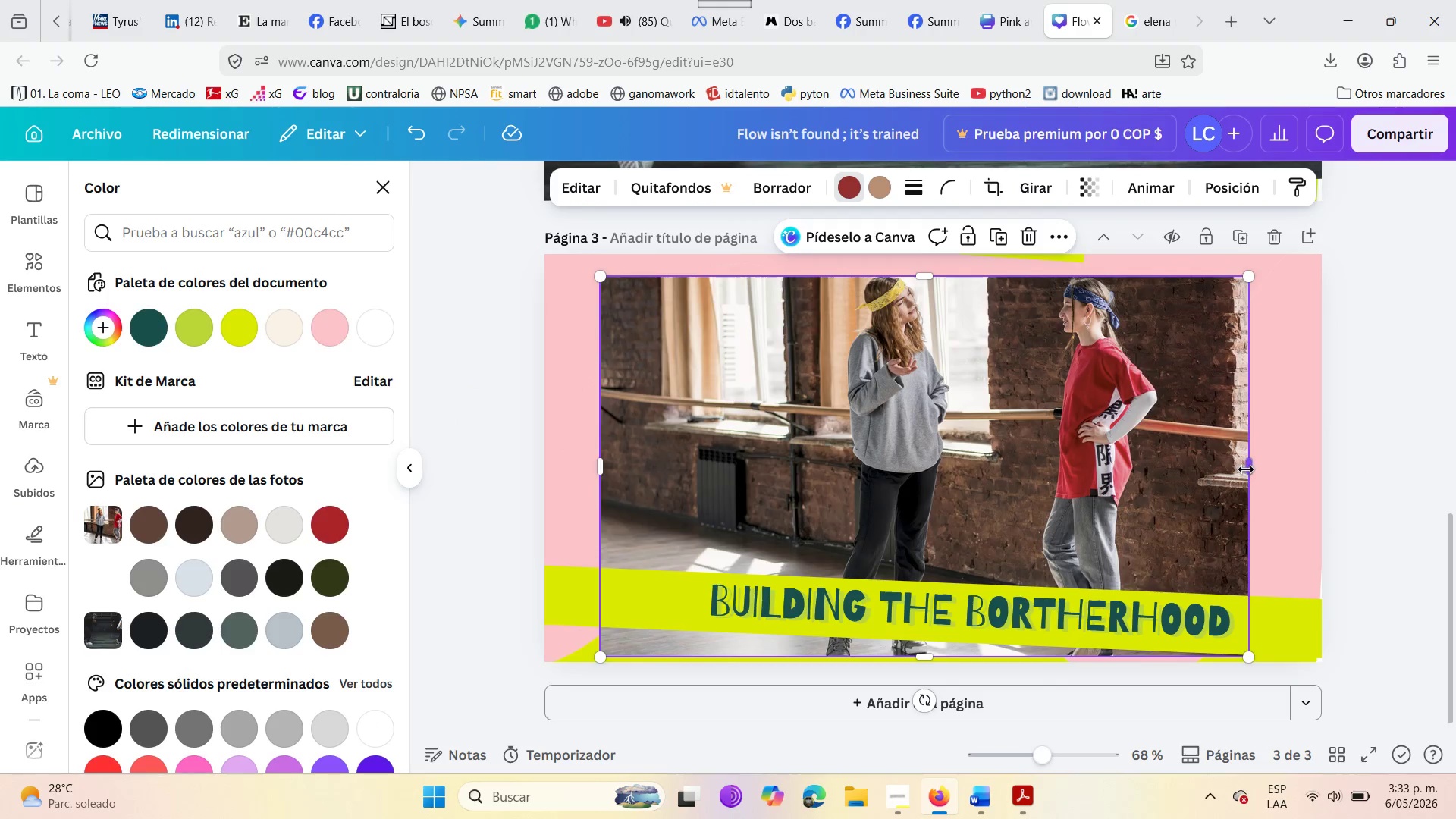 
left_click_drag(start_coordinate=[1246, 469], to_coordinate=[1284, 464])
 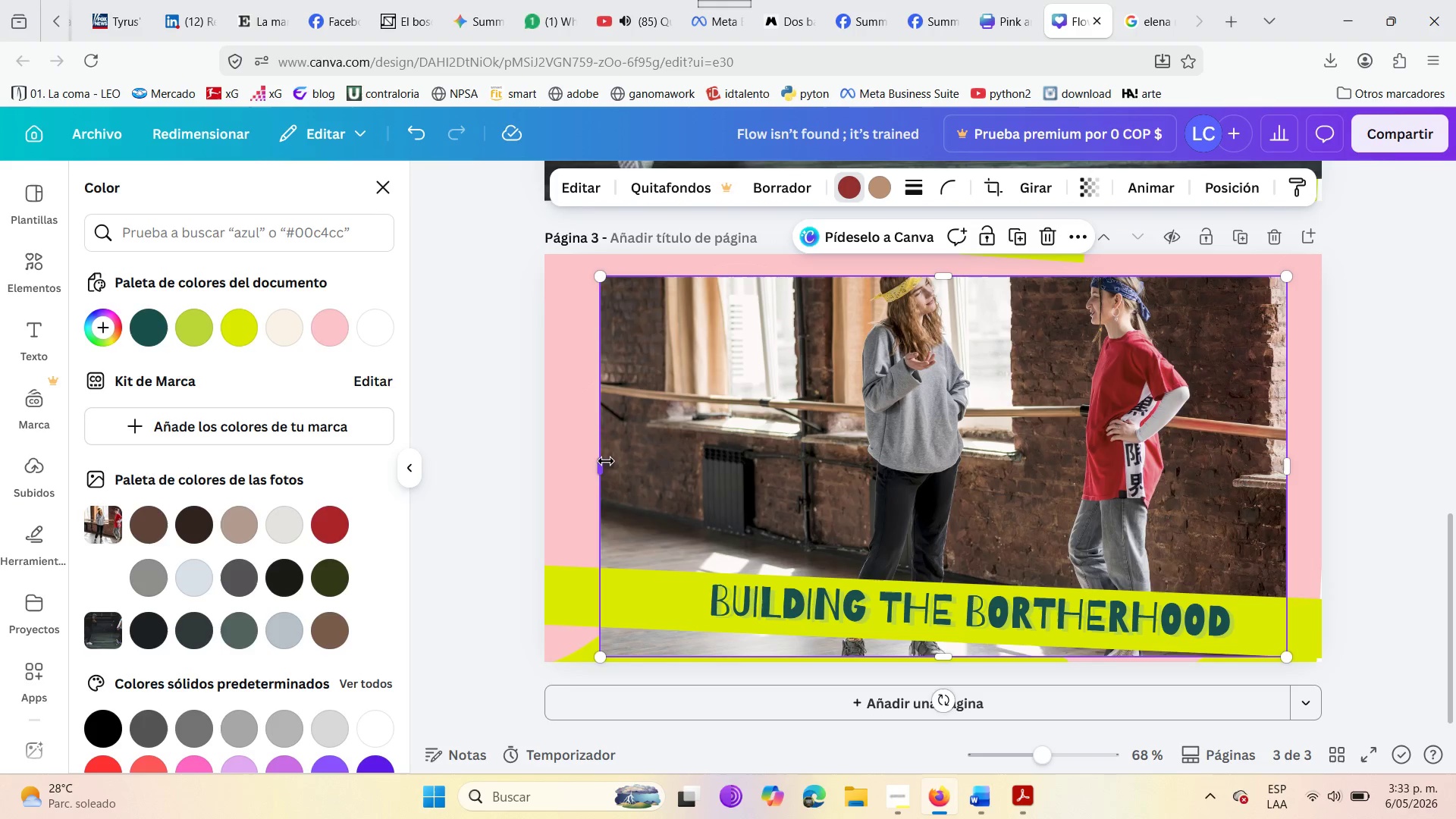 
left_click_drag(start_coordinate=[603, 461], to_coordinate=[562, 467])
 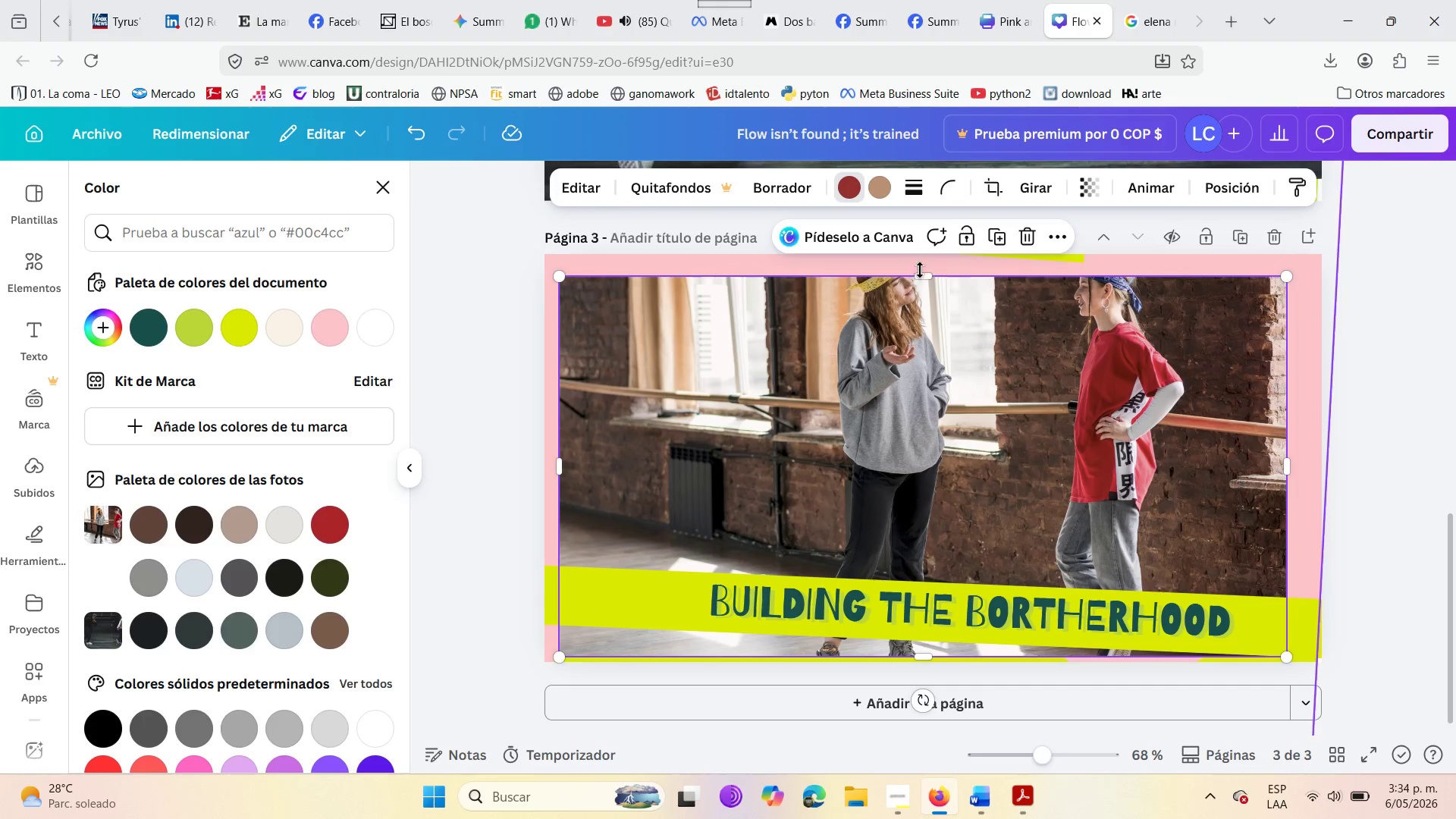 
left_click_drag(start_coordinate=[921, 272], to_coordinate=[917, 263])
 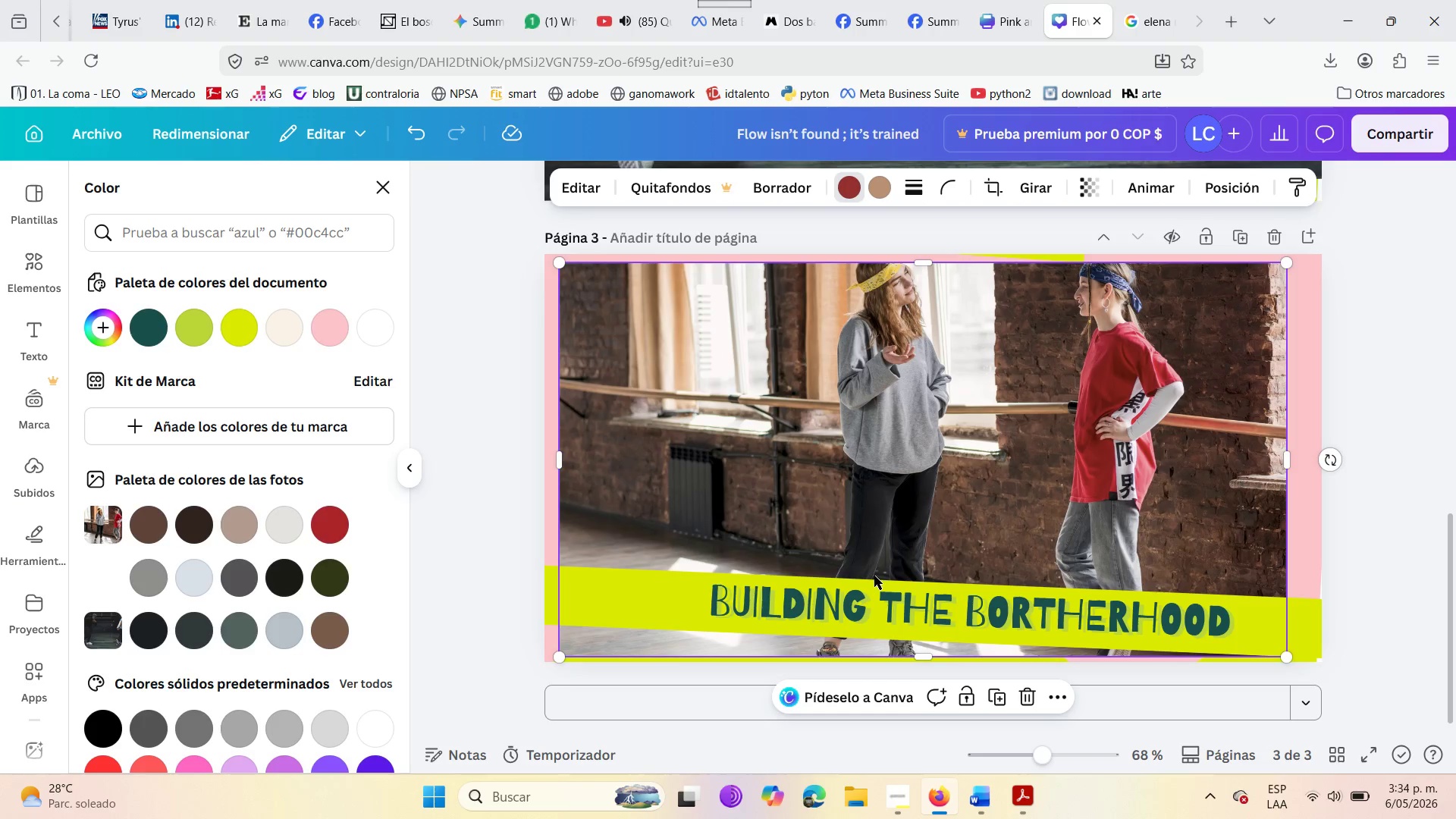 
scroll: coordinate [874, 576], scroll_direction: down, amount: 1.0
 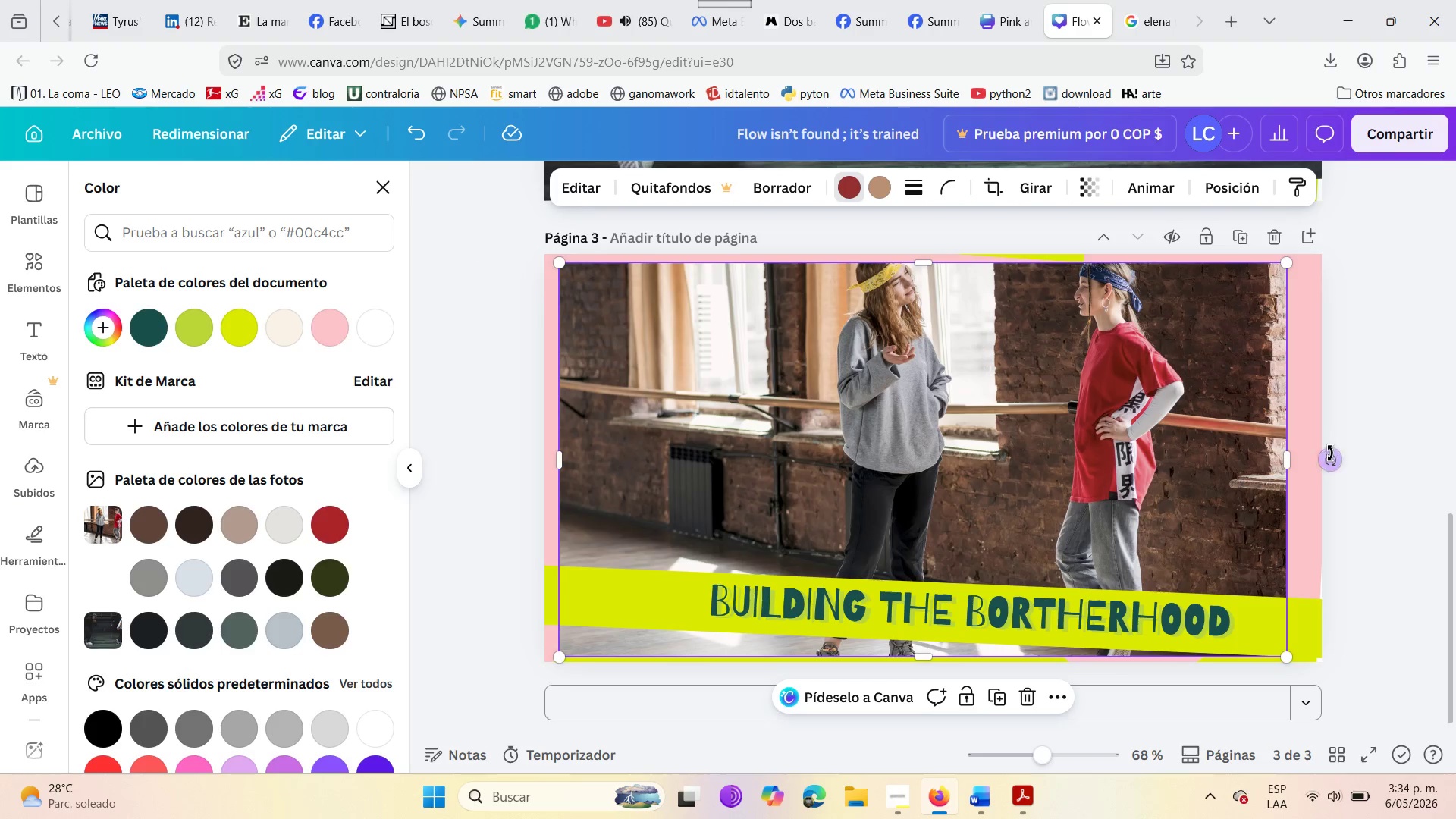 
left_click_drag(start_coordinate=[1330, 458], to_coordinate=[1337, 470])
 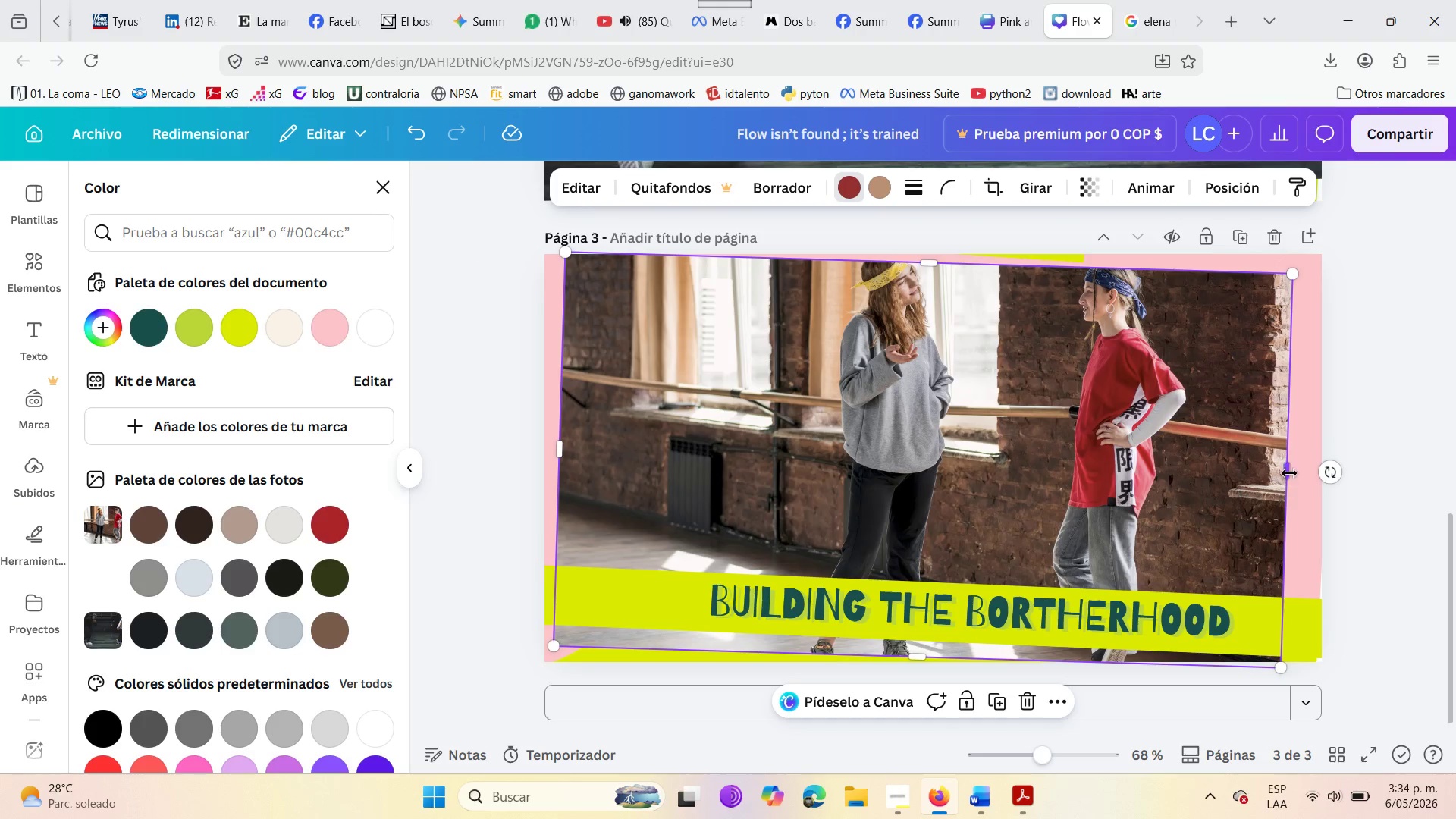 
left_click_drag(start_coordinate=[1289, 473], to_coordinate=[1316, 466])
 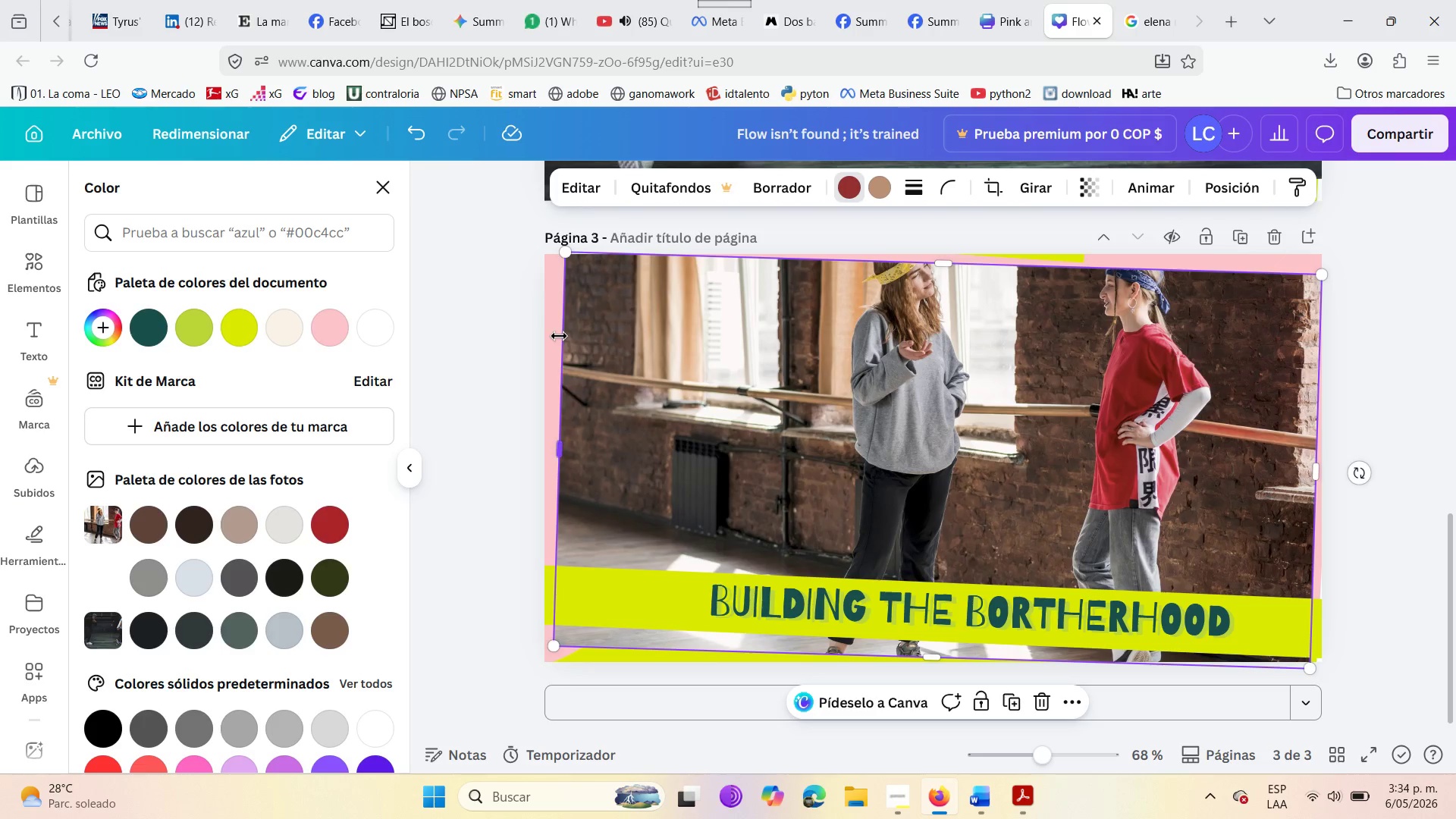 
left_click([554, 357])
 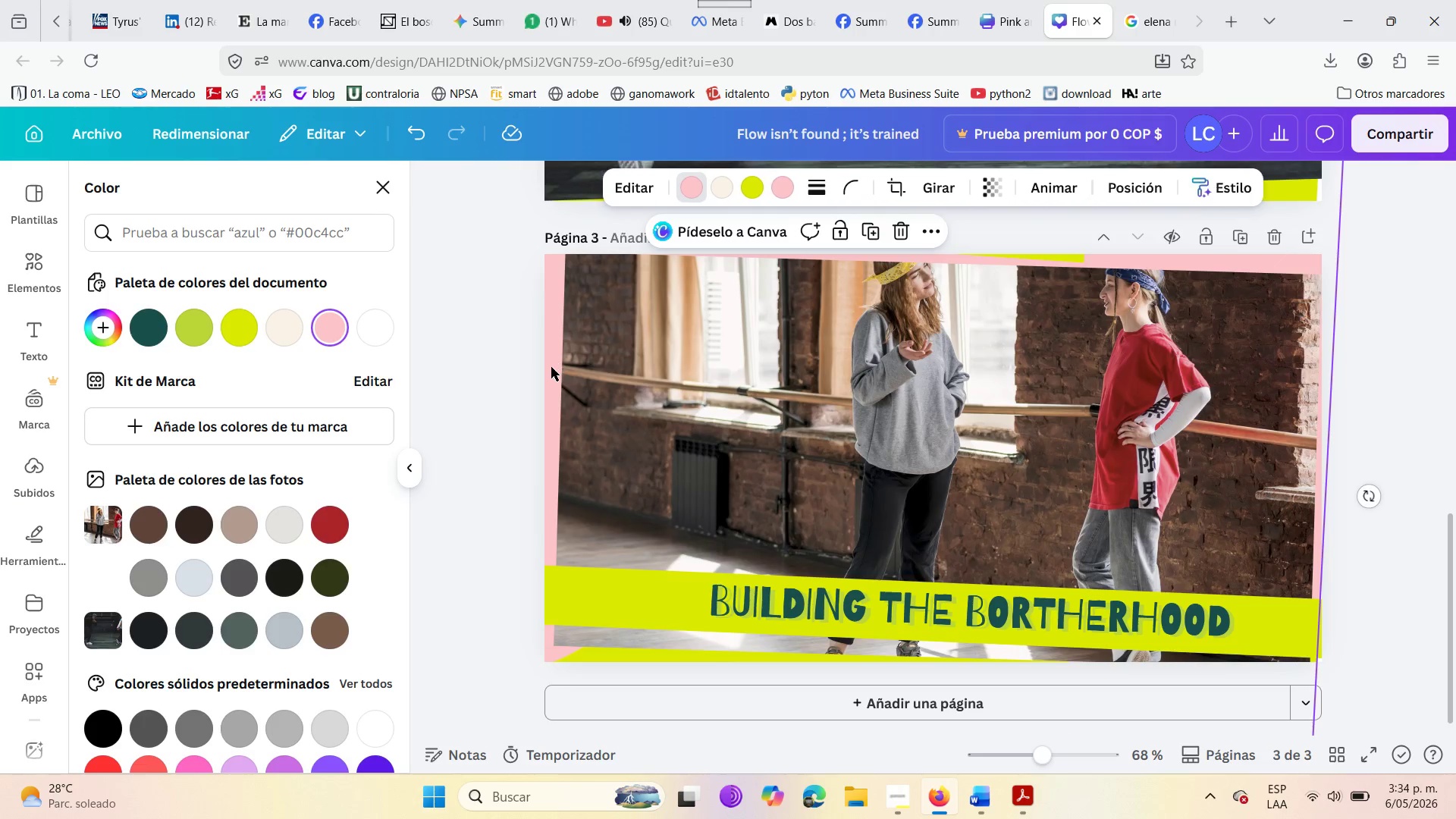 
scroll: coordinate [753, 549], scroll_direction: down, amount: 9.0
 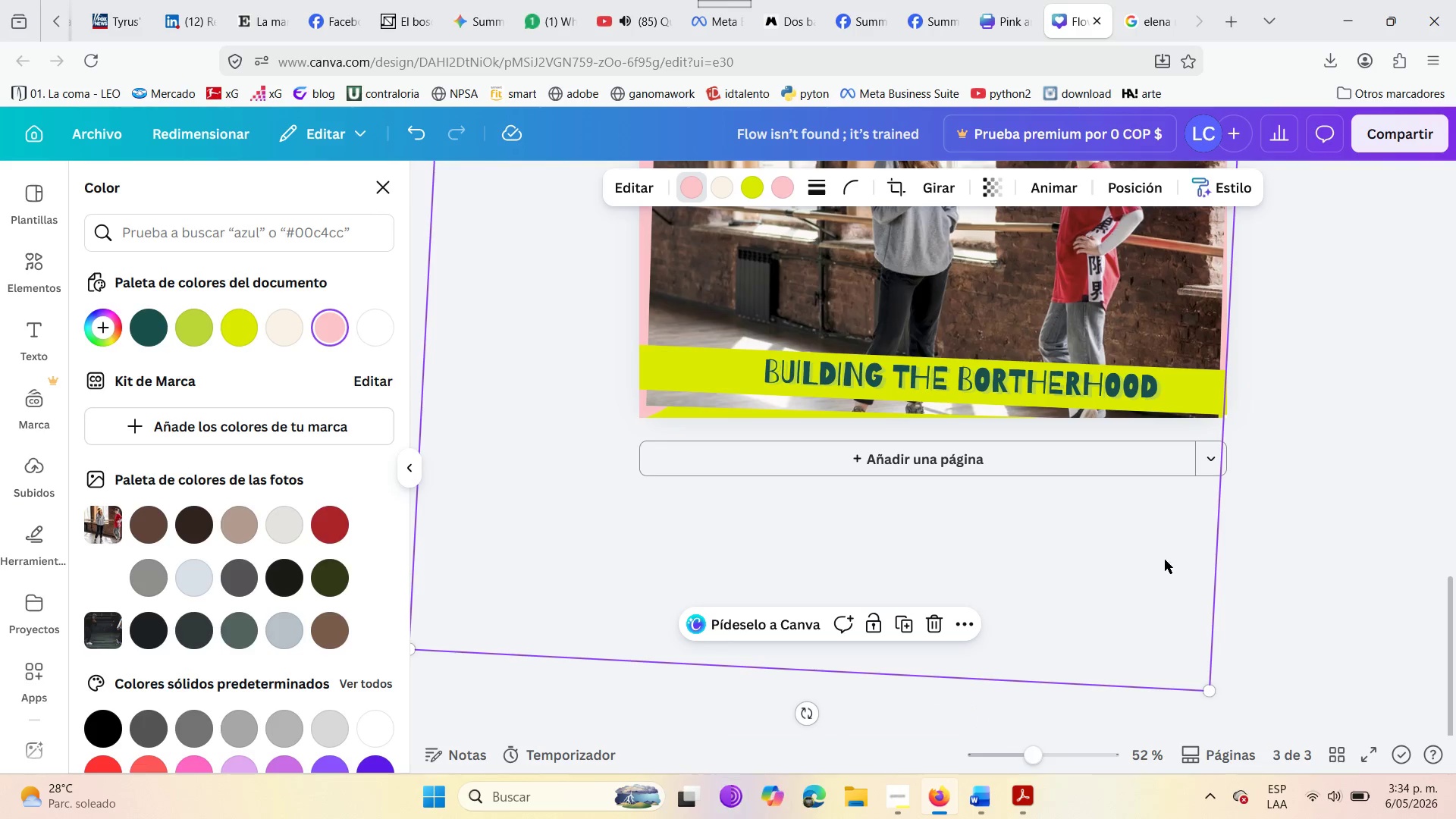 
wait(5.12)
 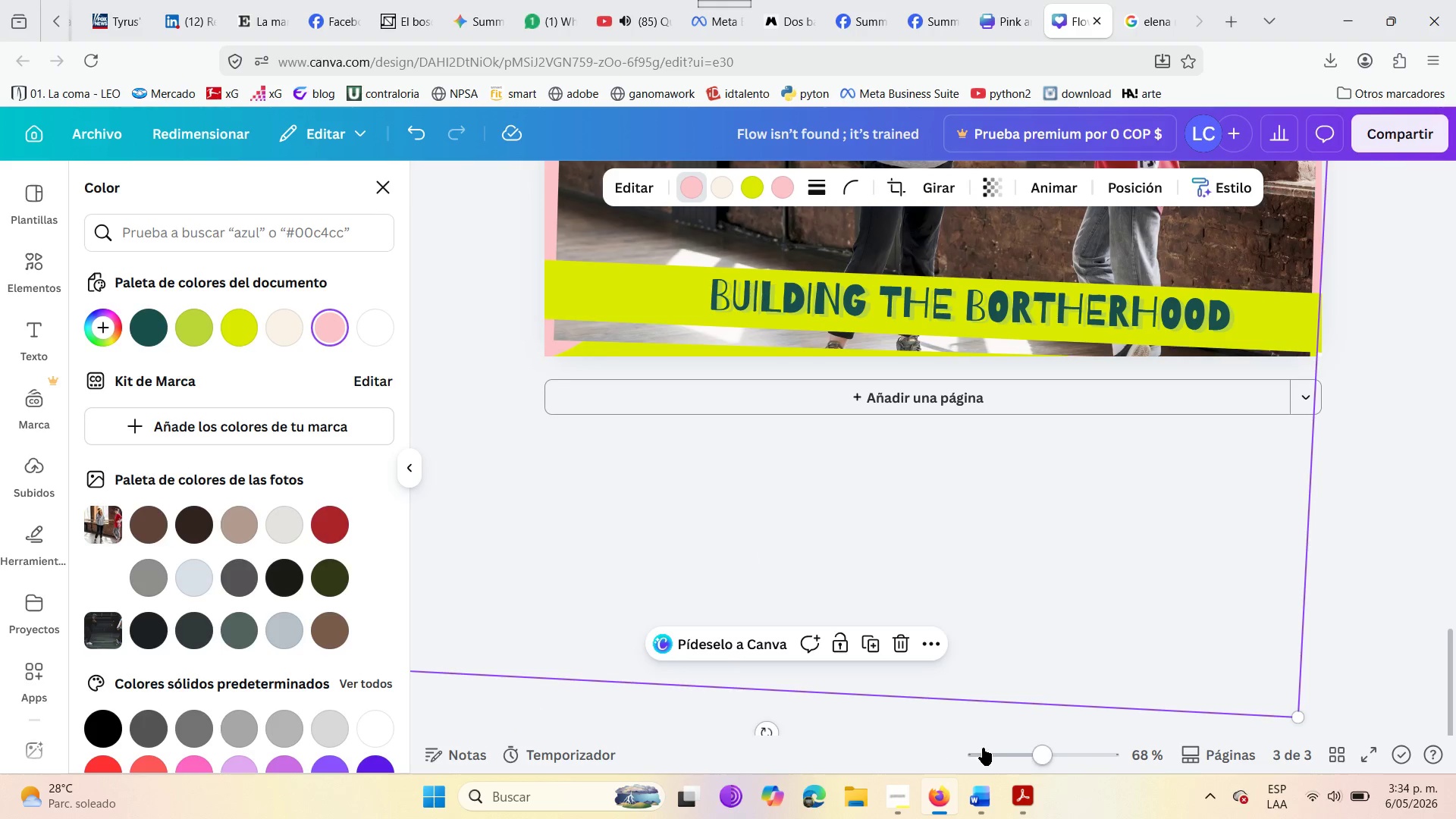 
left_click([679, 489])
 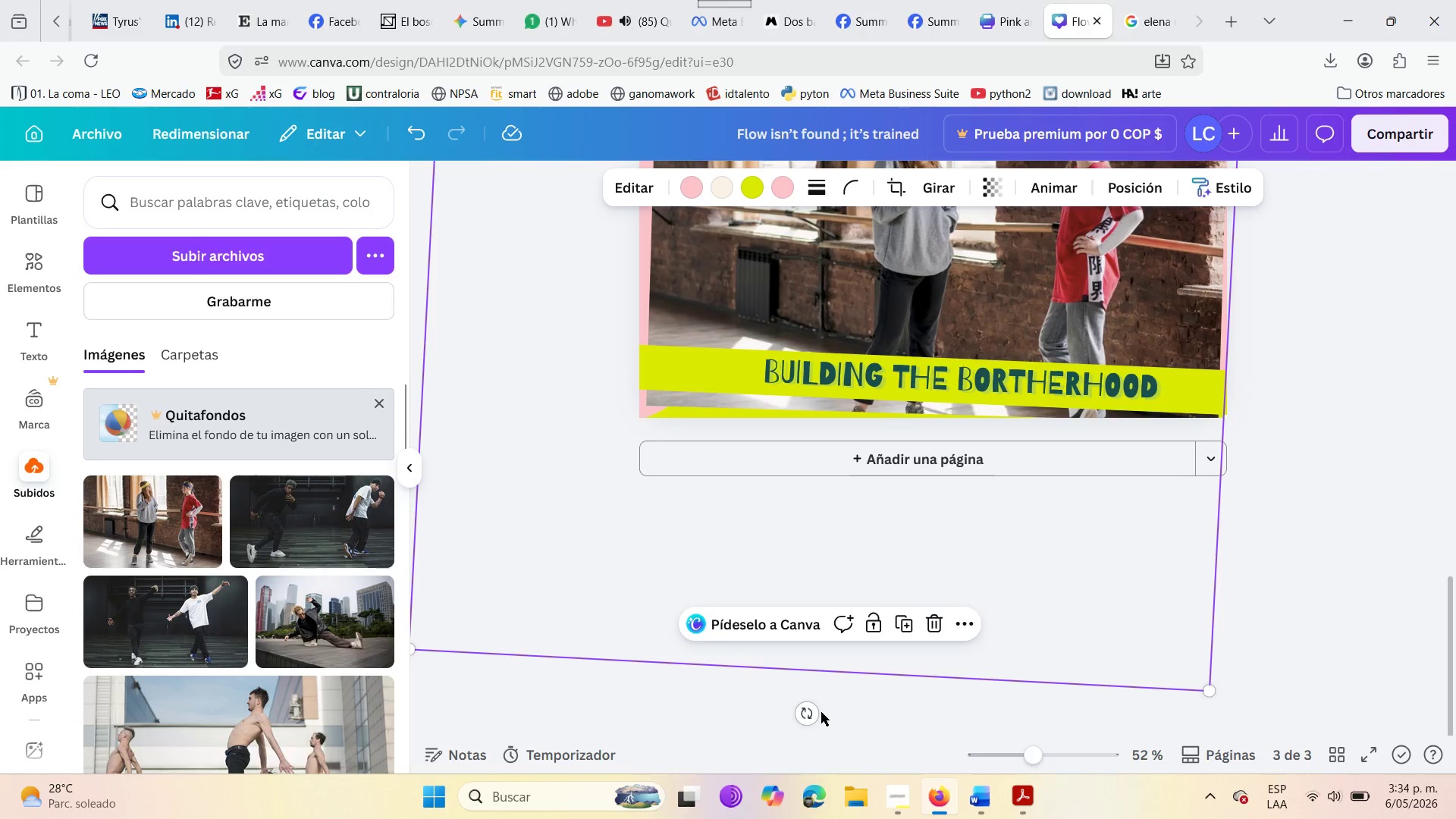 
left_click_drag(start_coordinate=[805, 718], to_coordinate=[642, 177])
 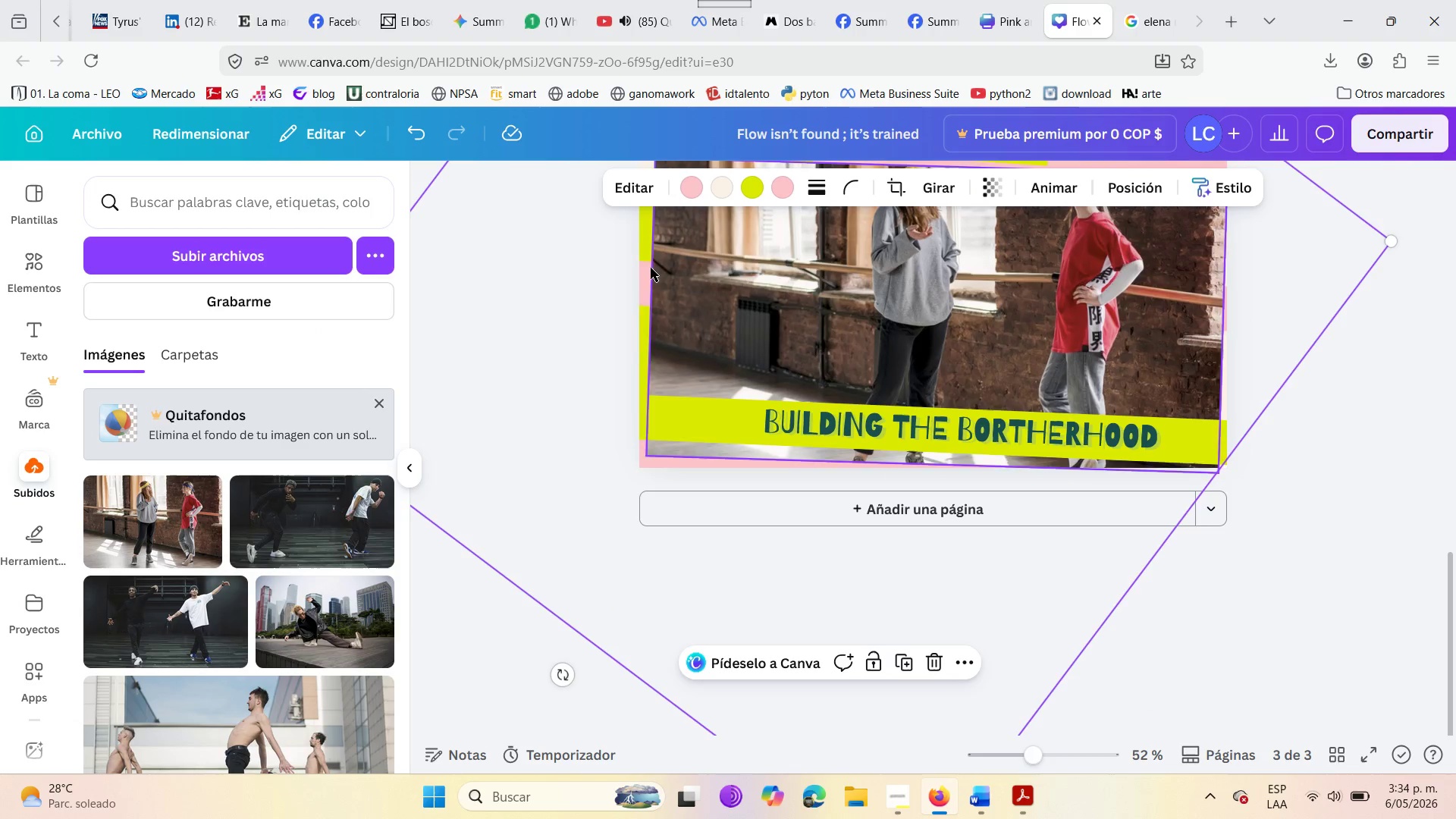 
left_click([645, 268])
 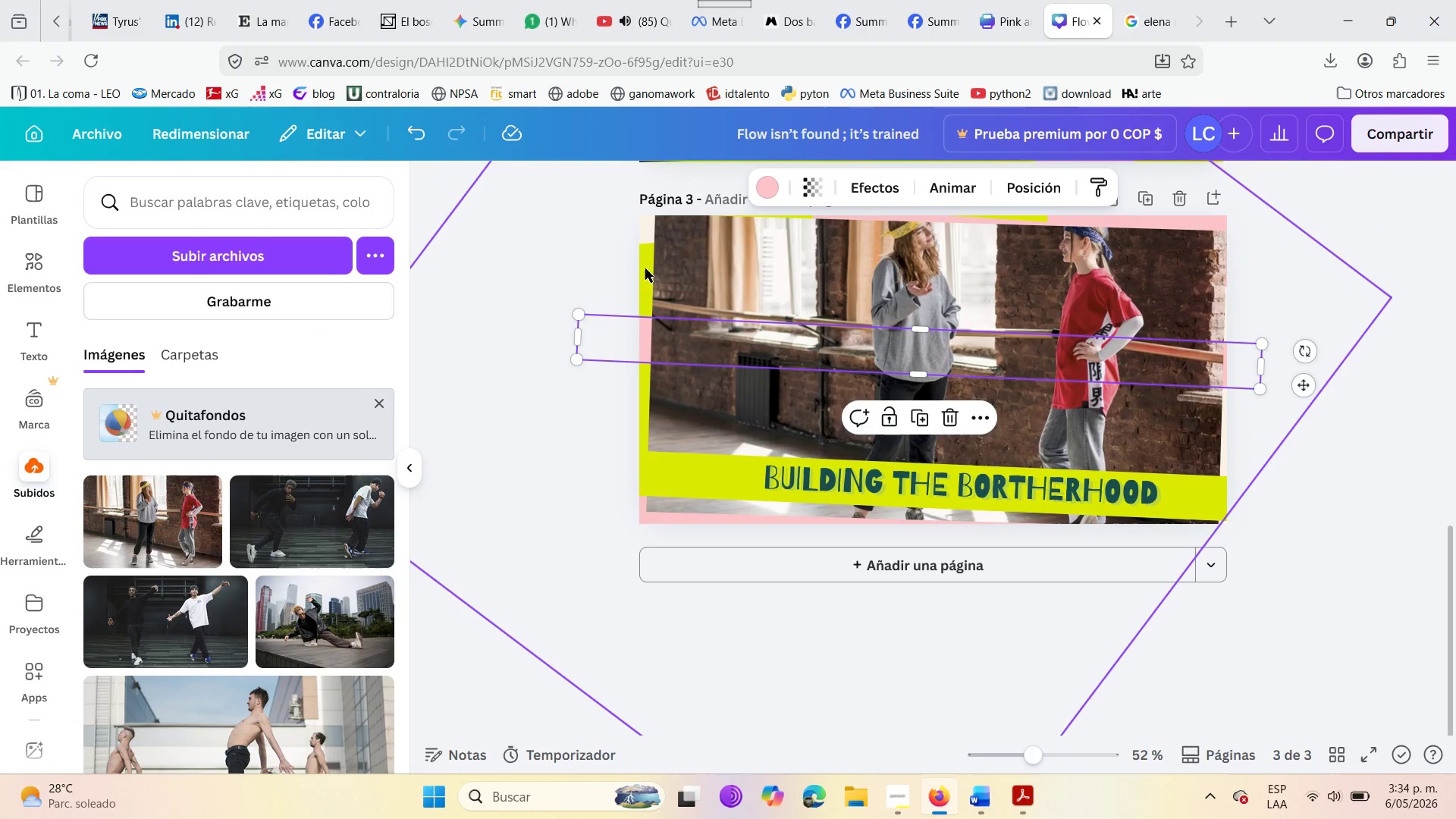 
key(Delete)
 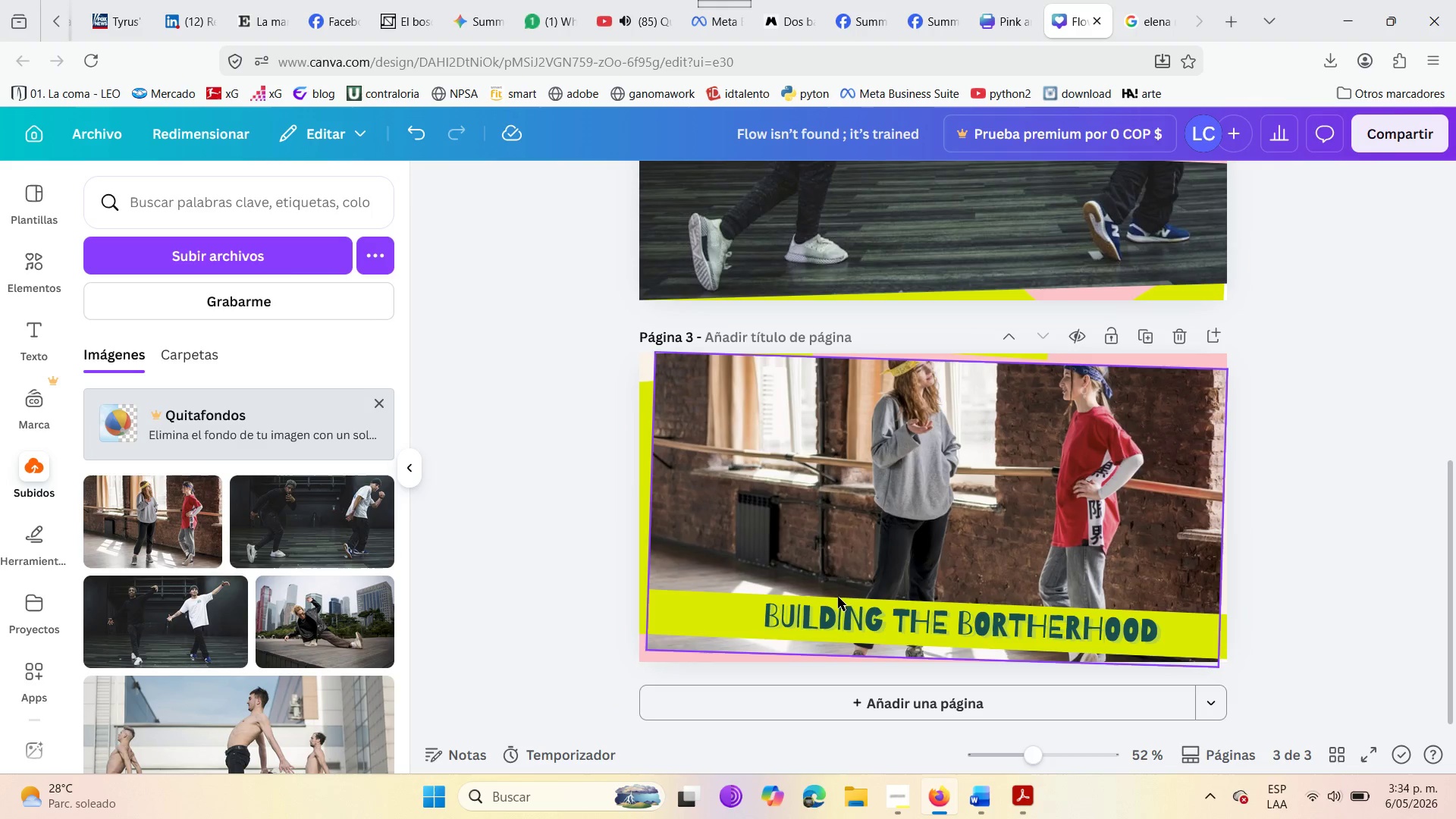 
scroll: coordinate [833, 519], scroll_direction: down, amount: 2.0
 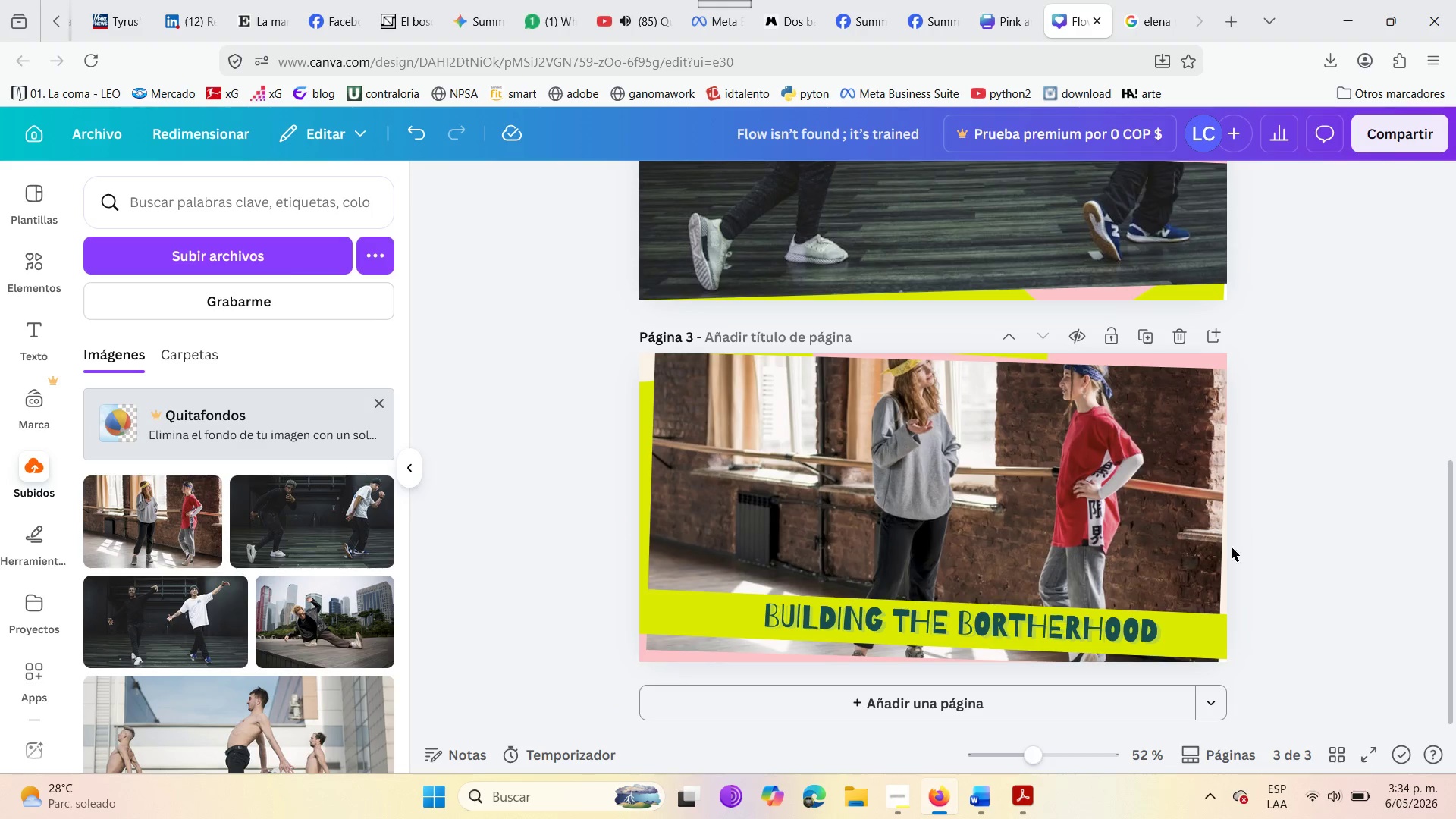 
left_click([1112, 549])
 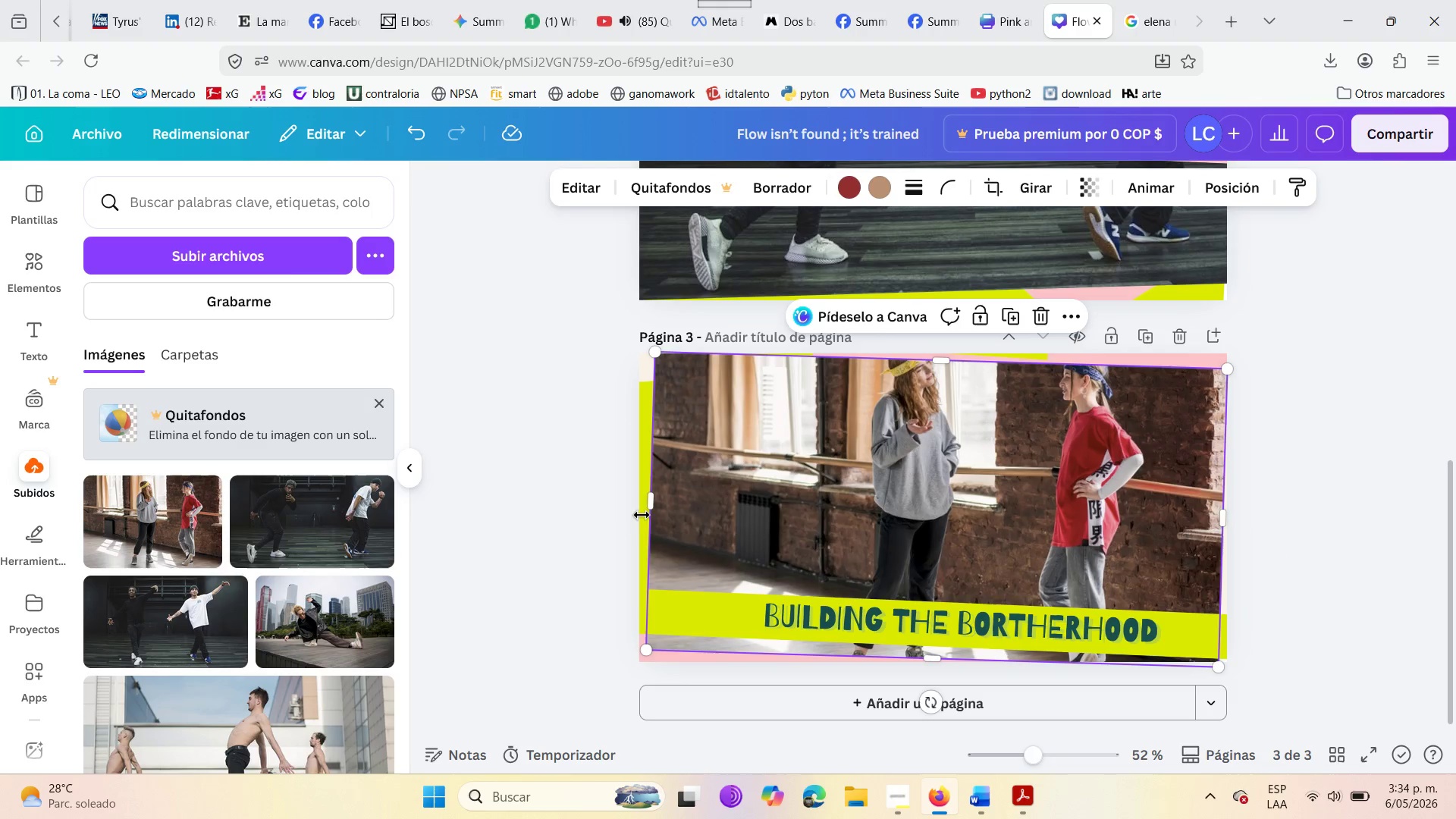 
scroll: coordinate [626, 510], scroll_direction: down, amount: 2.0
 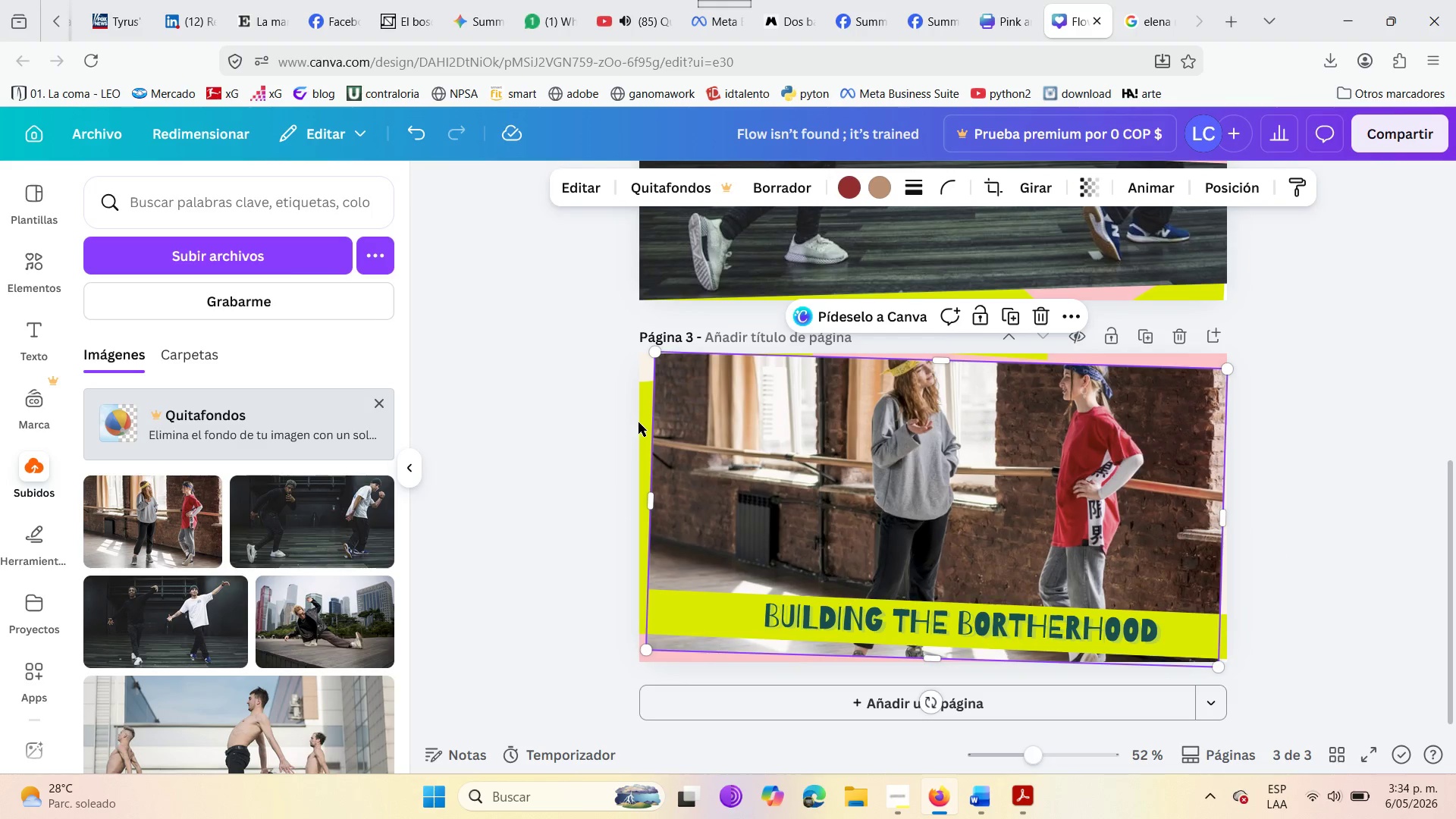 
left_click([643, 422])
 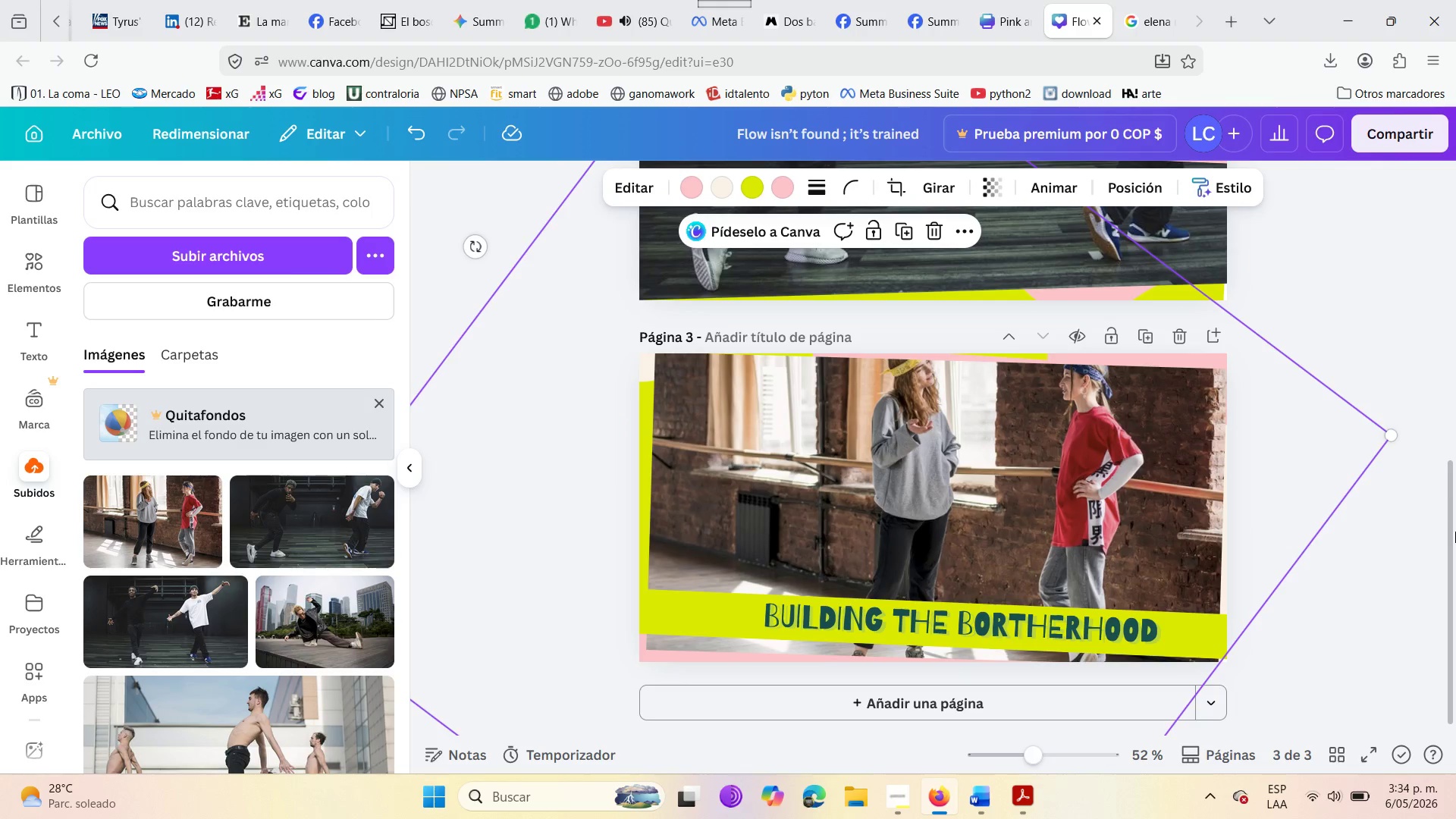 
left_click_drag(start_coordinate=[1454, 504], to_coordinate=[1454, 529])
 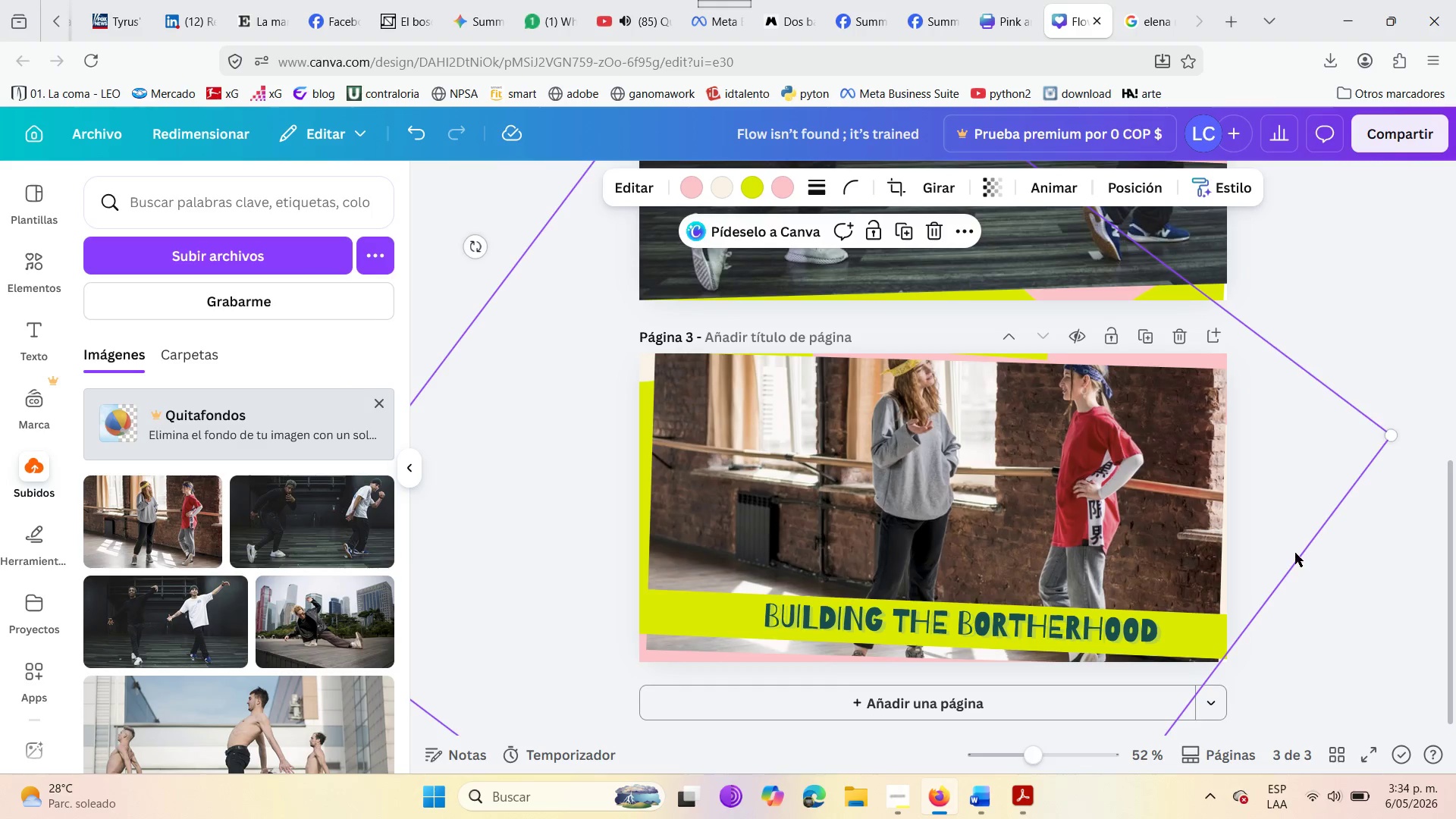 
scroll: coordinate [1295, 558], scroll_direction: down, amount: 5.0
 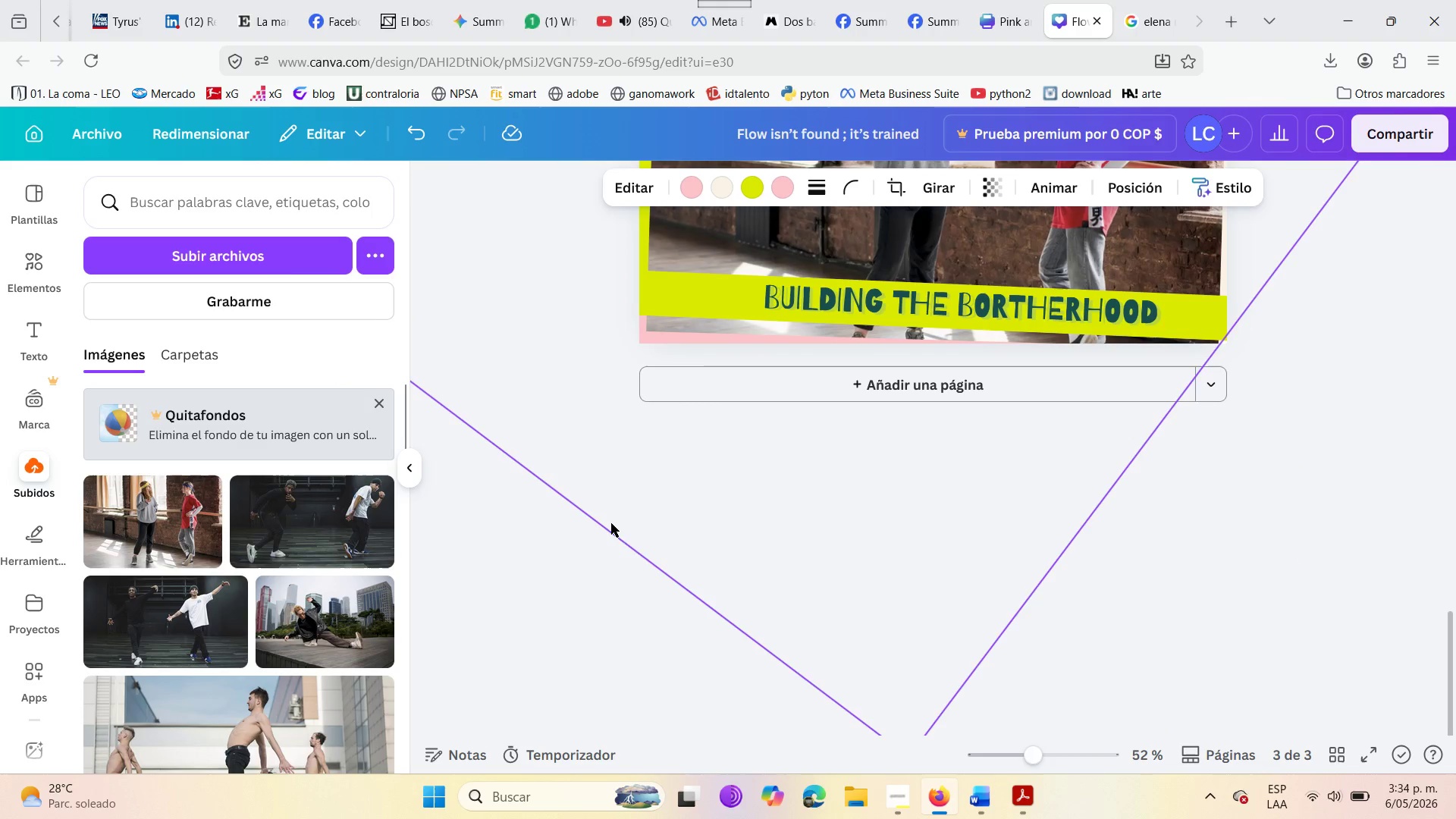 
scroll: coordinate [614, 527], scroll_direction: up, amount: 8.0
 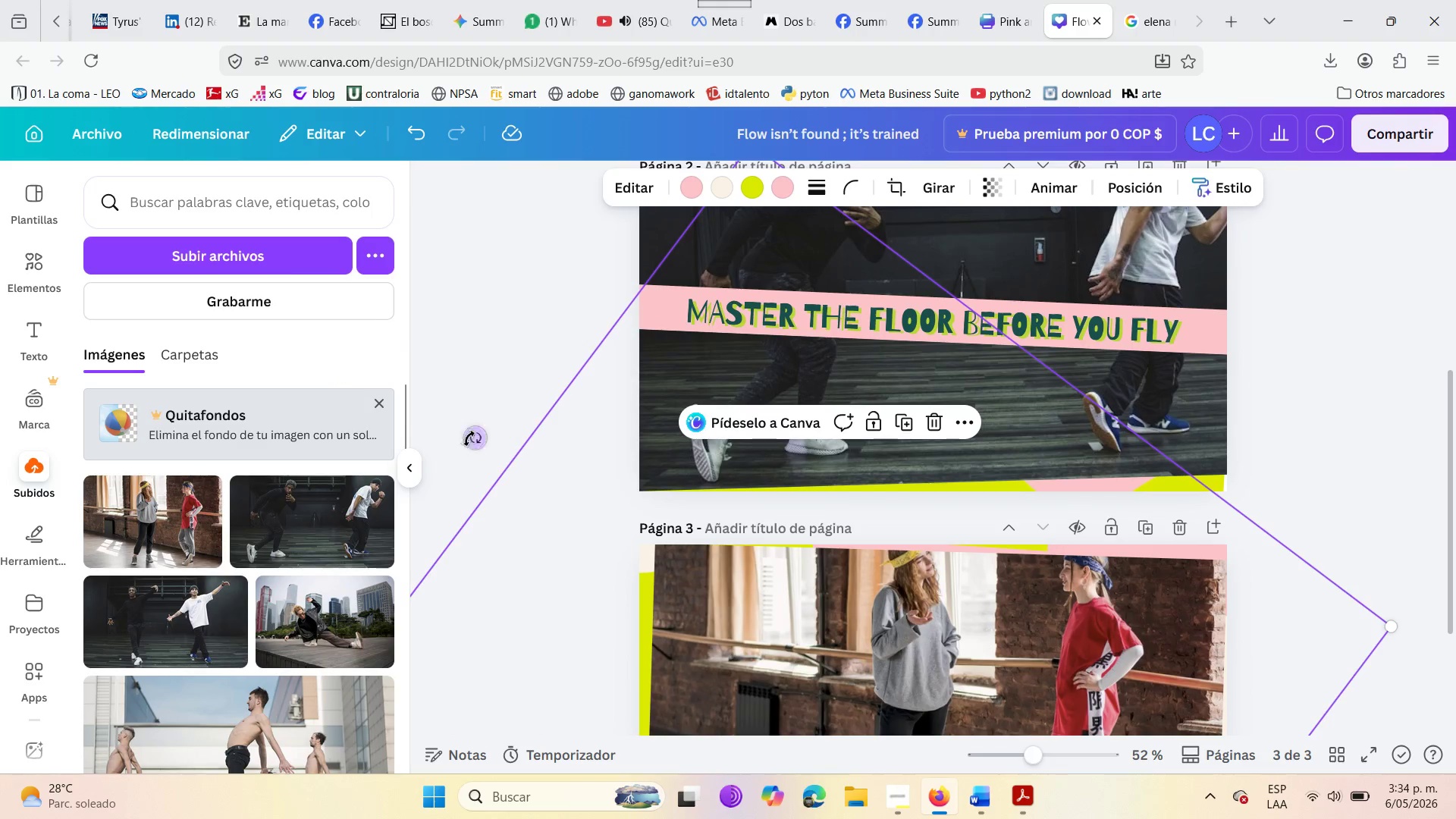 
left_click_drag(start_coordinate=[473, 438], to_coordinate=[611, 453])
 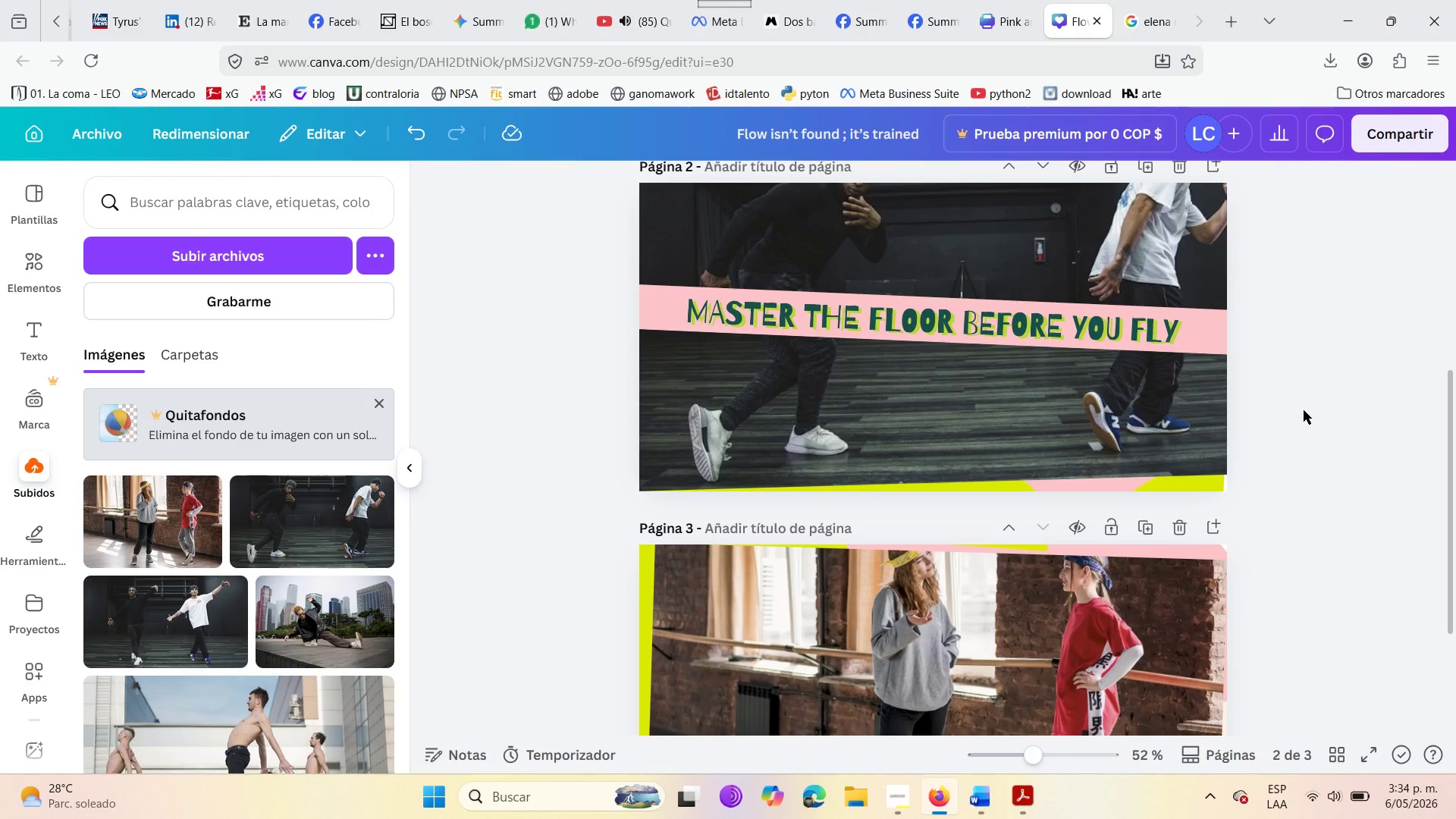 
scroll: coordinate [1304, 410], scroll_direction: down, amount: 3.0
 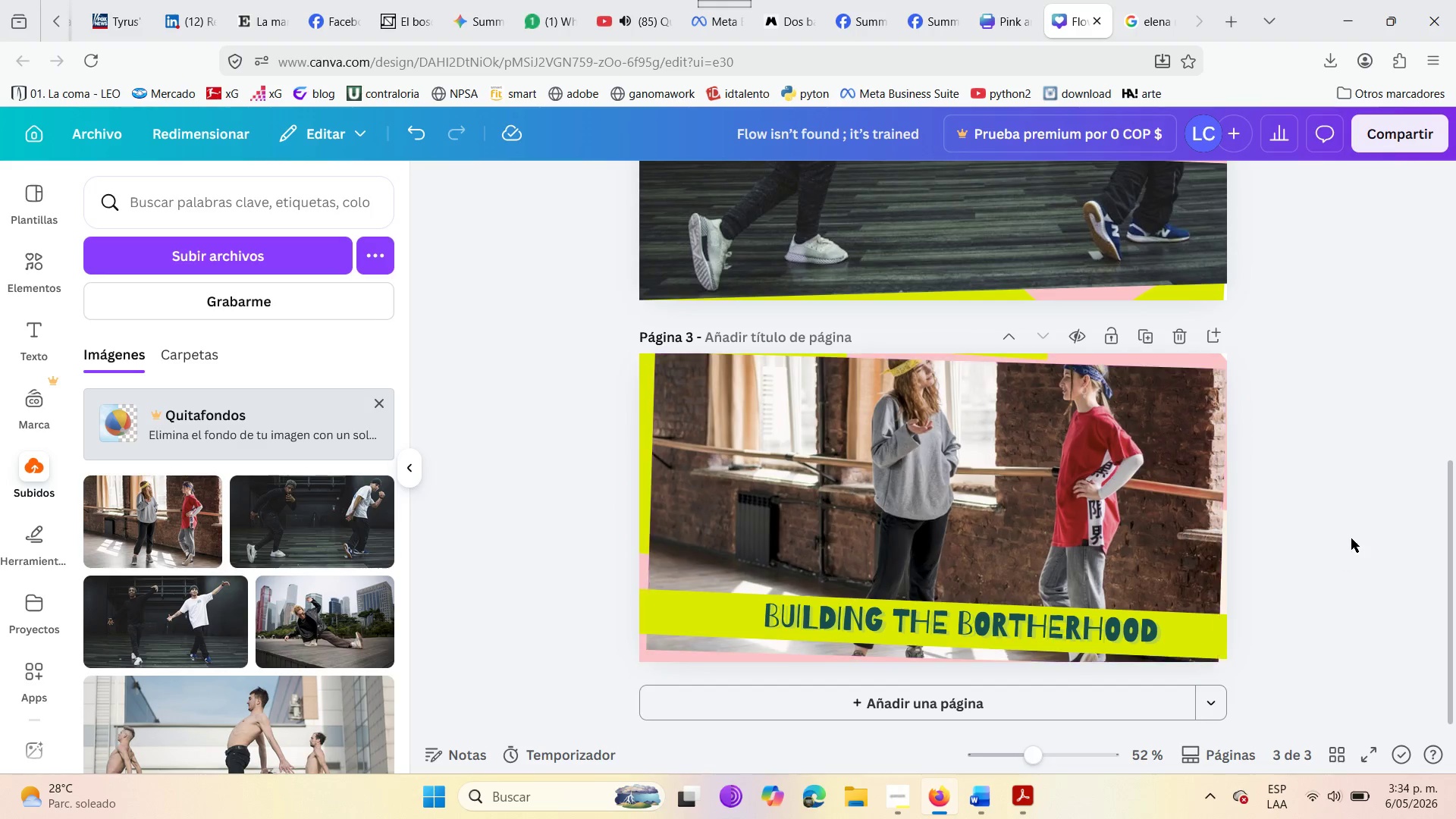 
left_click([1351, 526])
 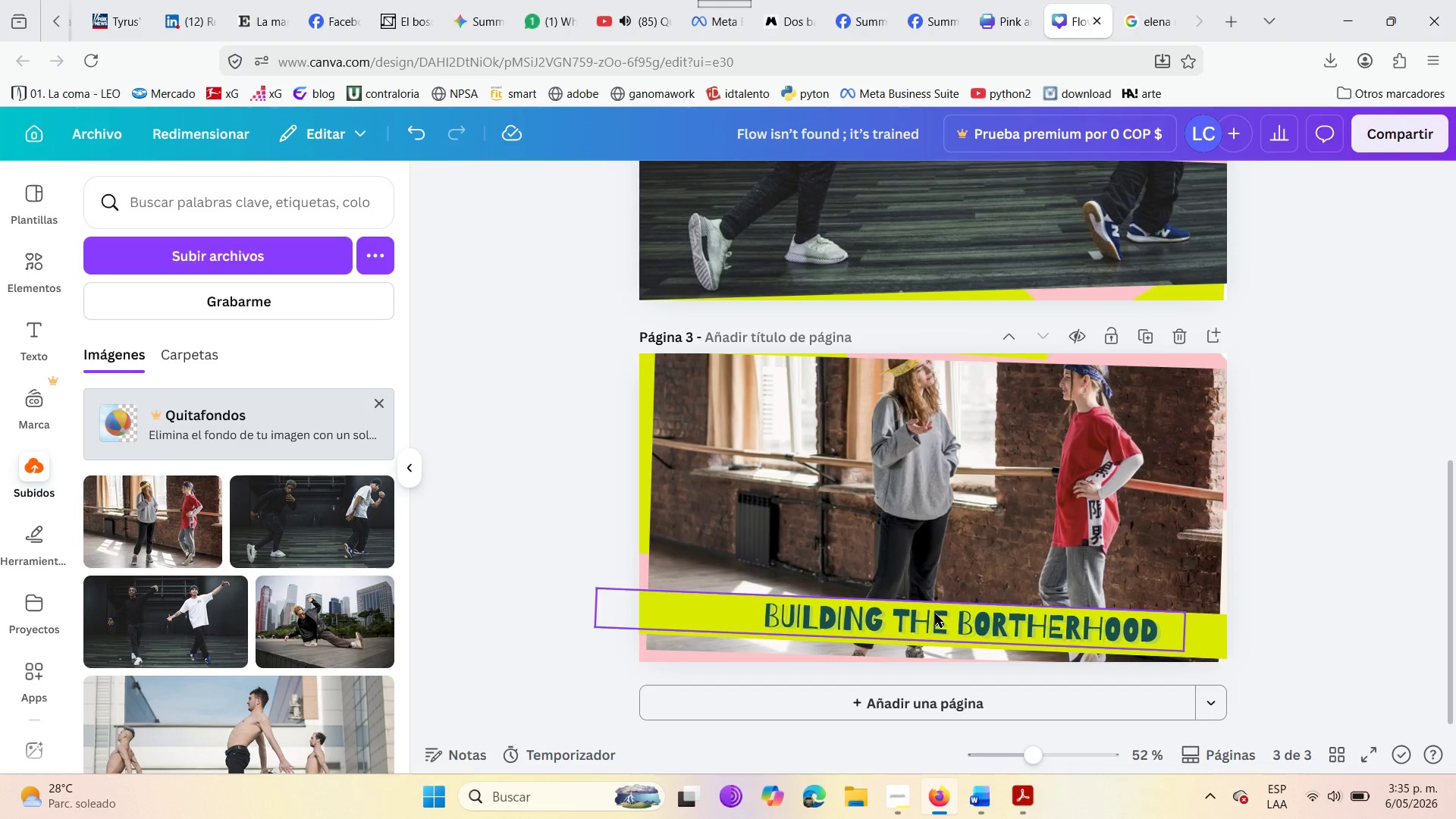 
left_click_drag(start_coordinate=[935, 613], to_coordinate=[922, 607])
 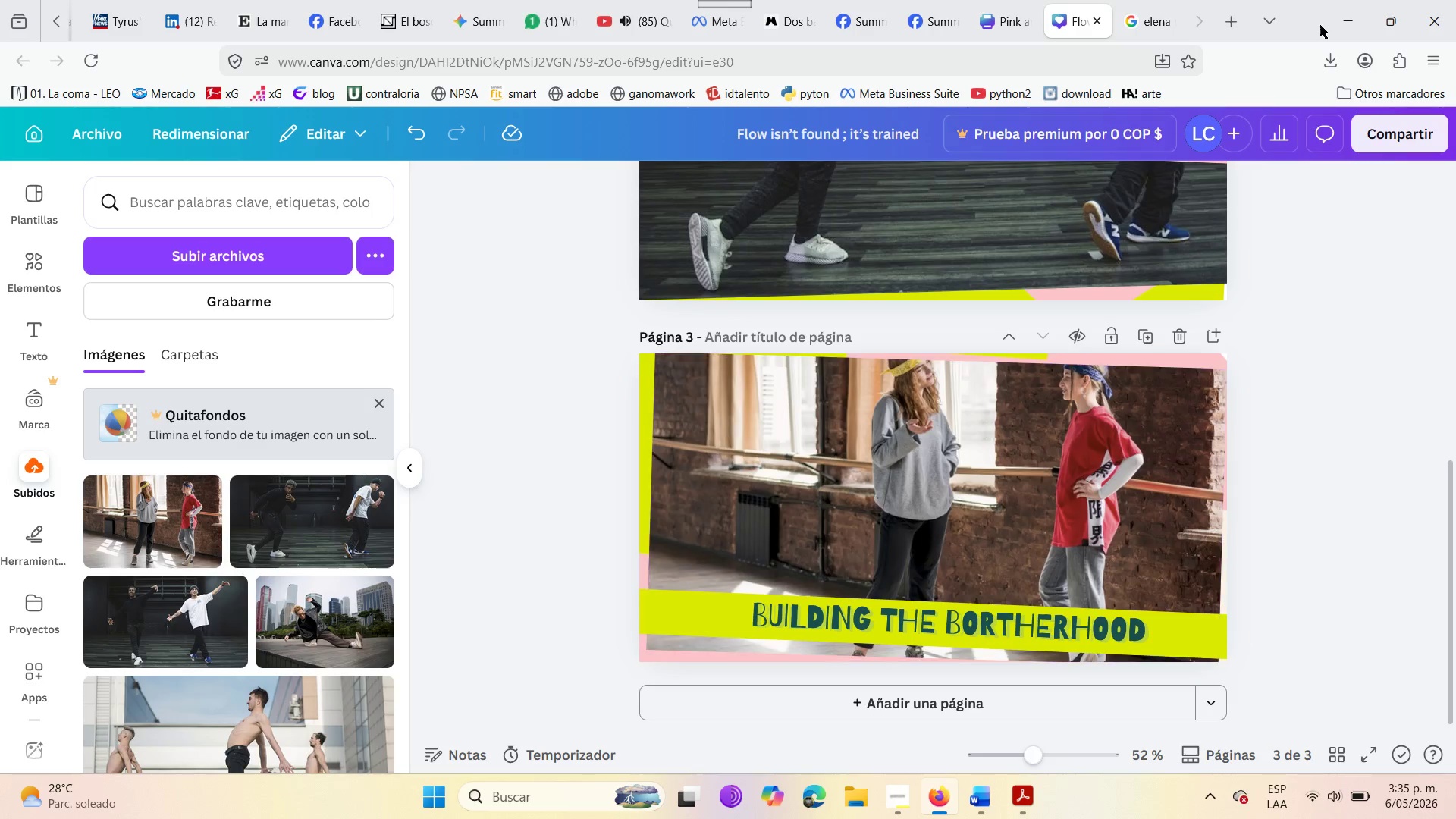 
left_click([1400, 143])
 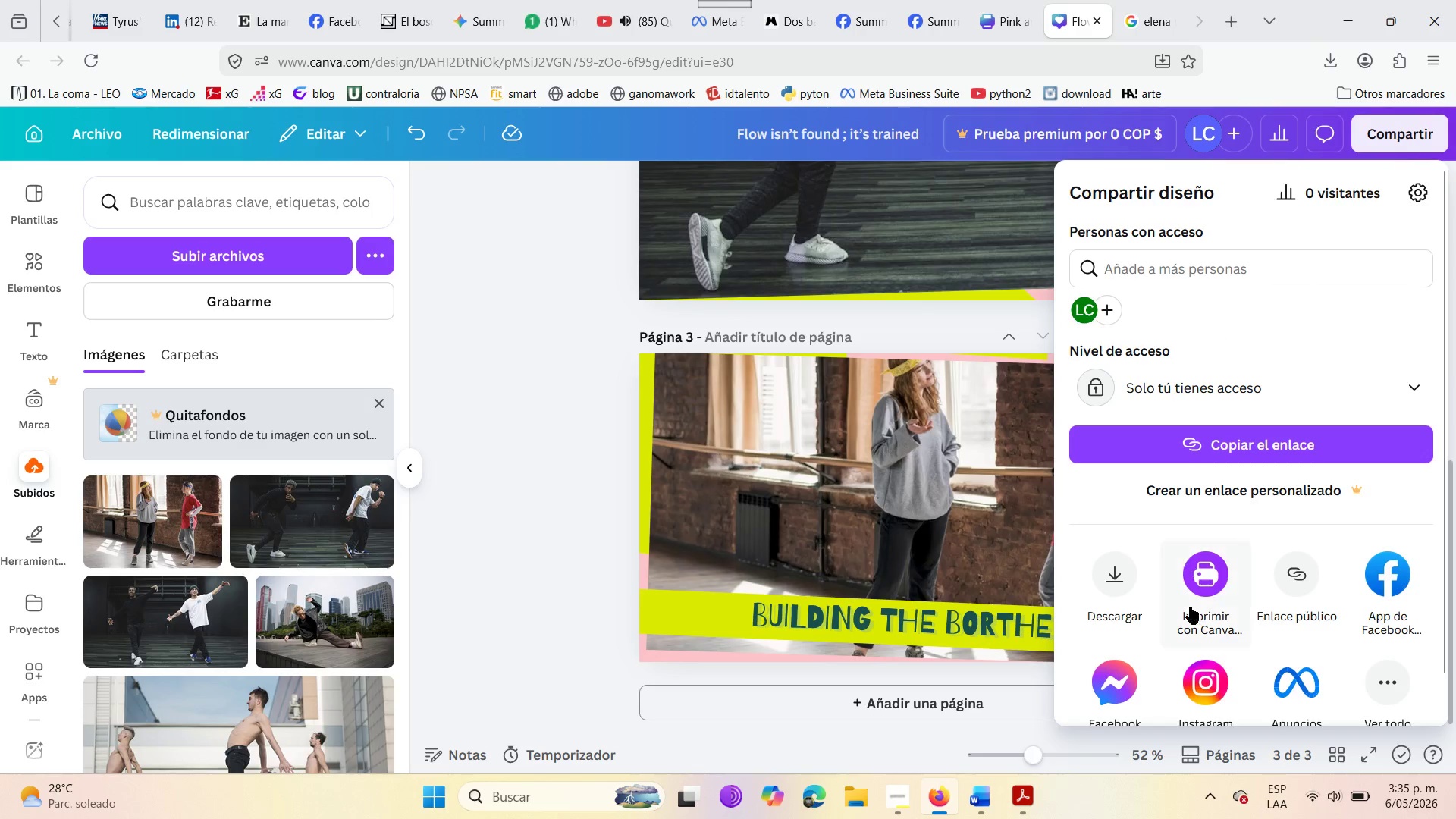 
left_click([1108, 586])
 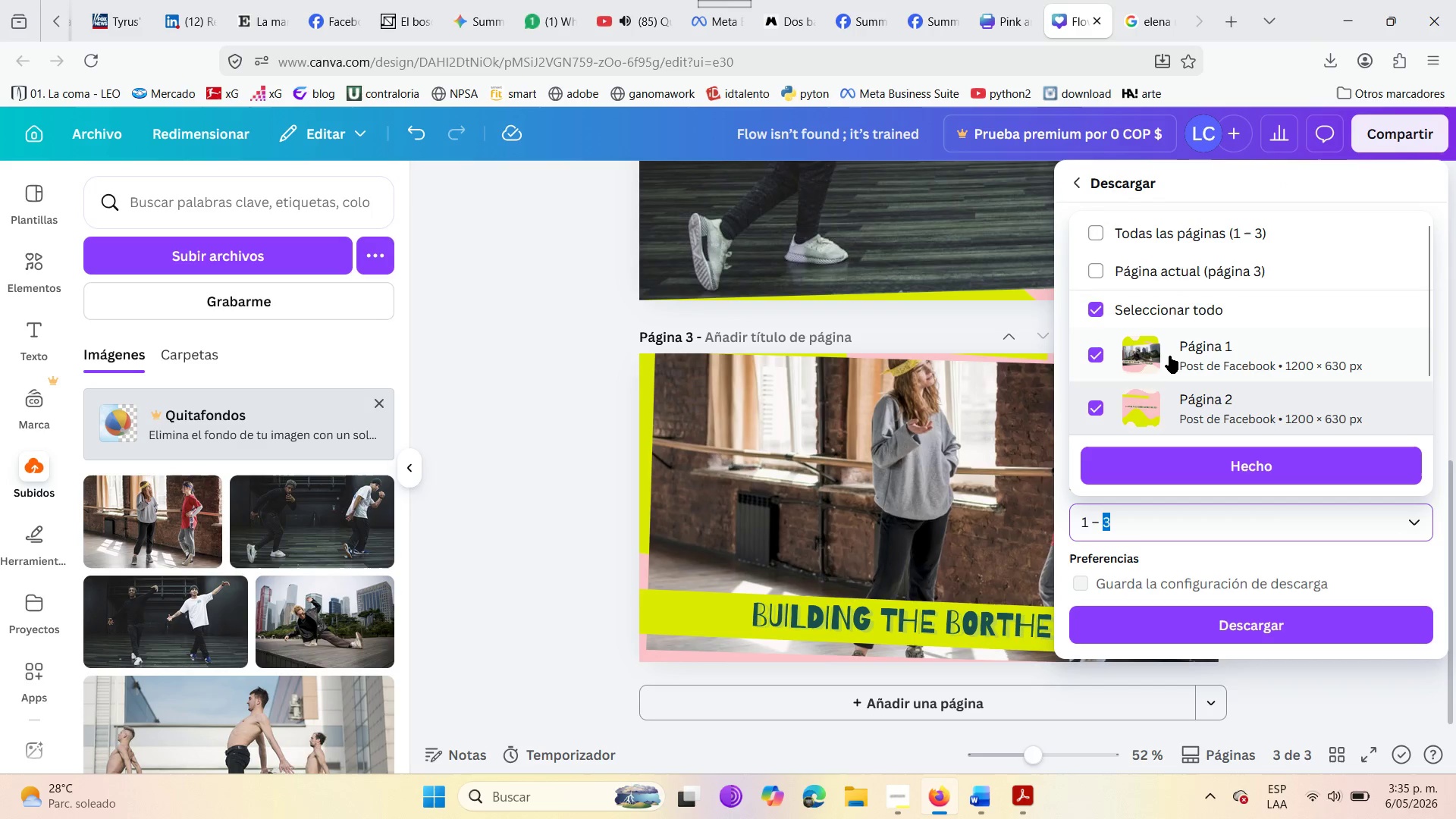 
left_click([1121, 356])
 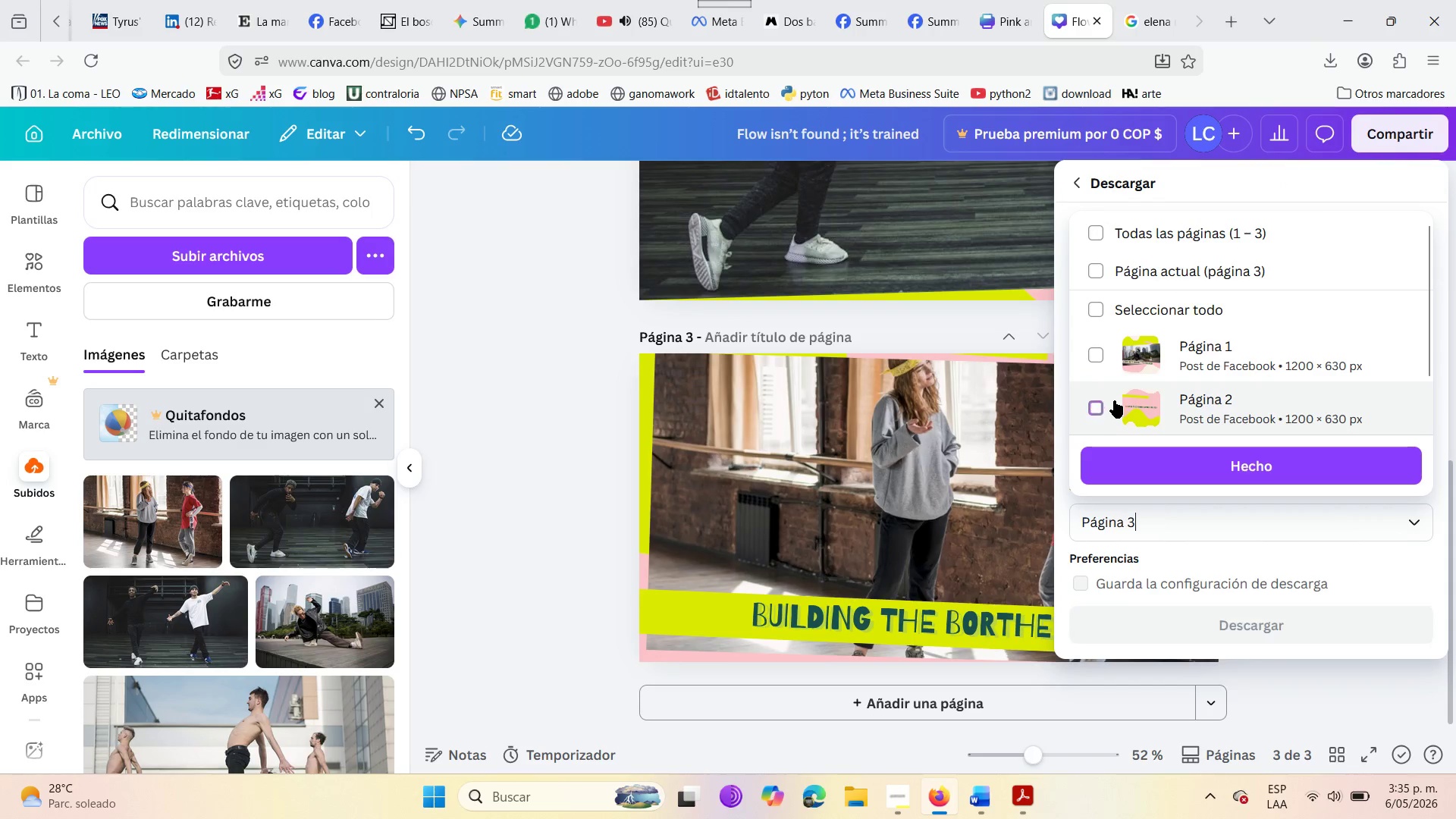 
scroll: coordinate [1118, 391], scroll_direction: down, amount: 2.0
 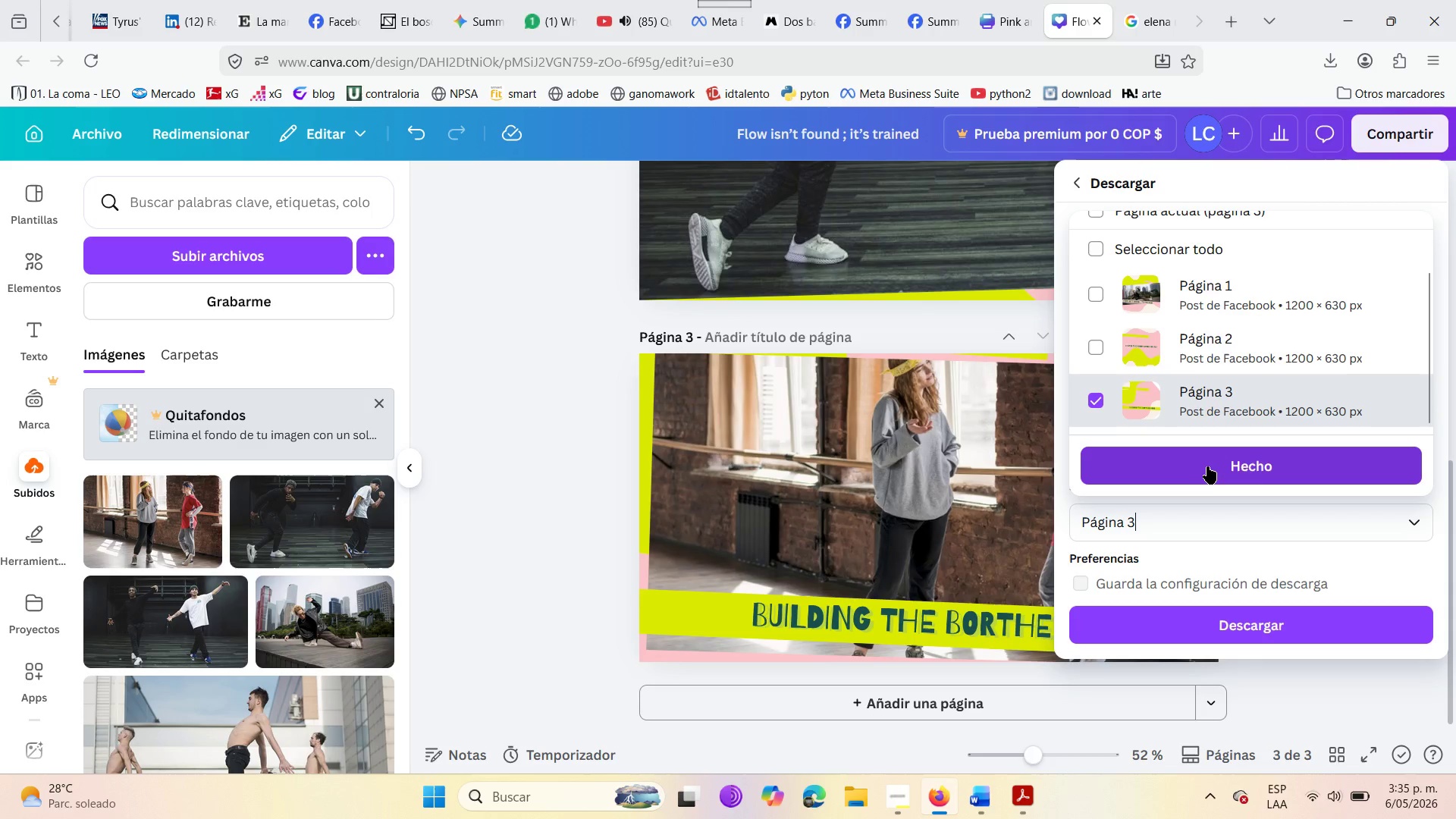 
left_click([1210, 468])
 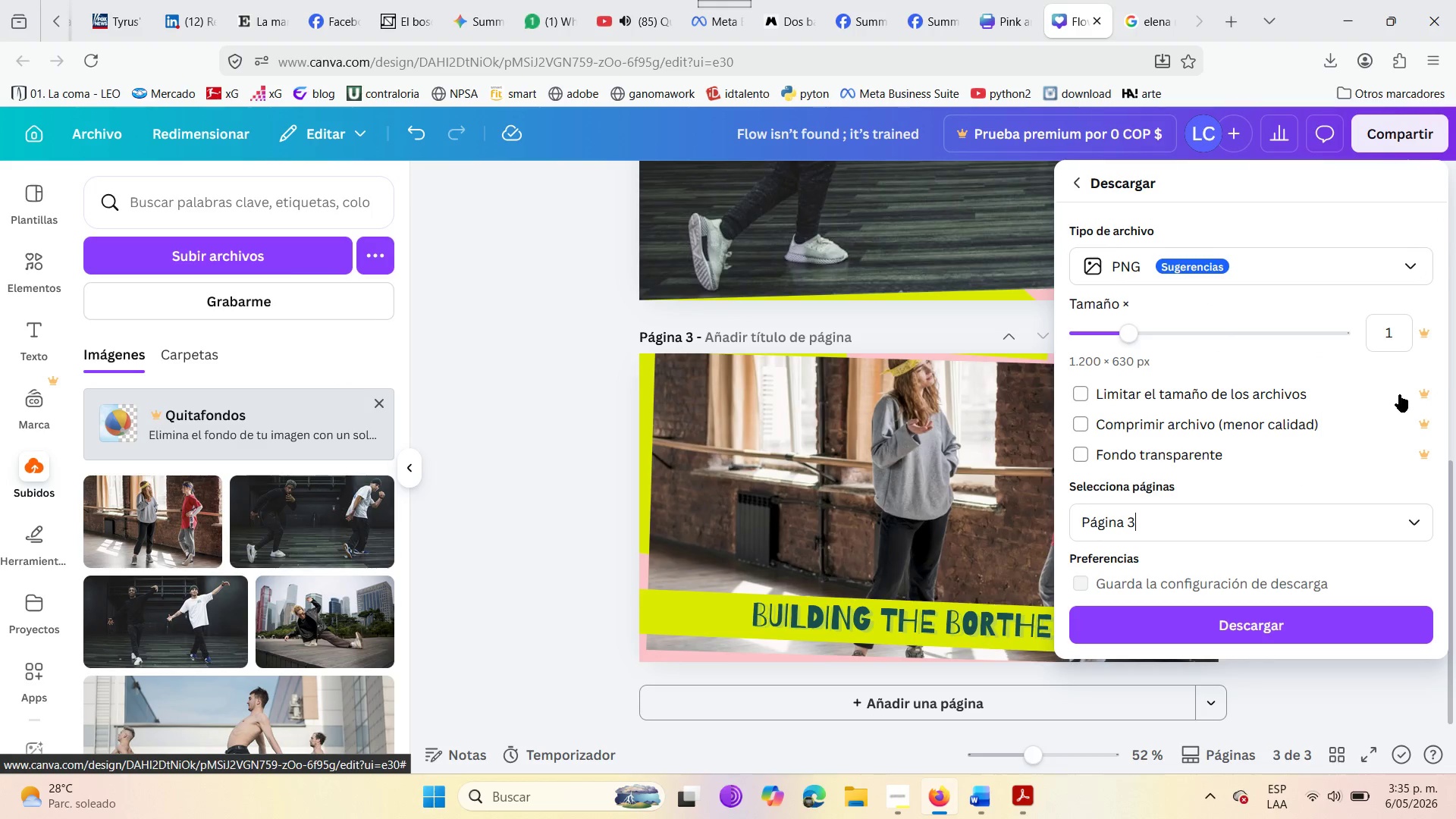 
left_click([1194, 633])
 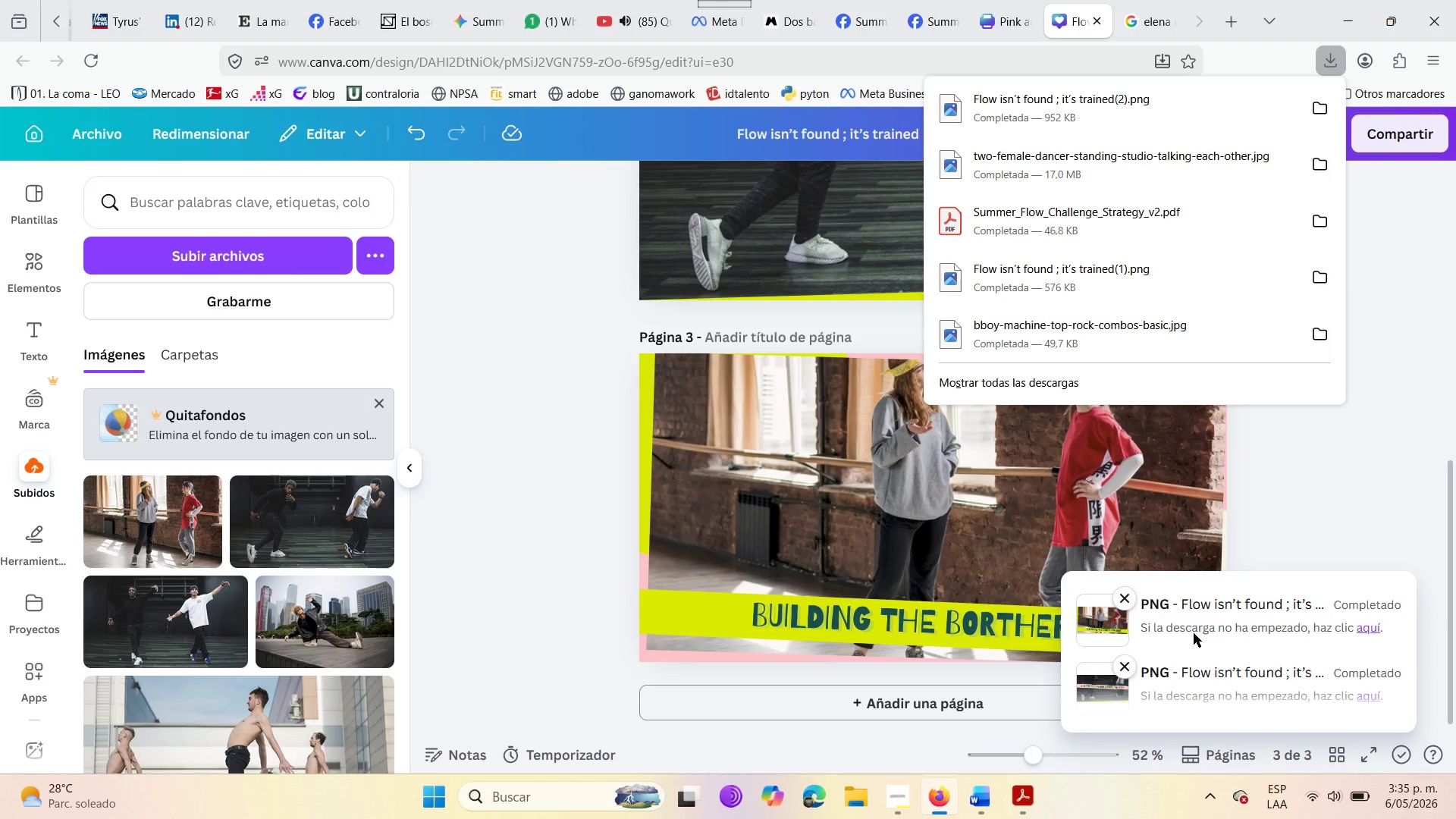 
wait(17.97)
 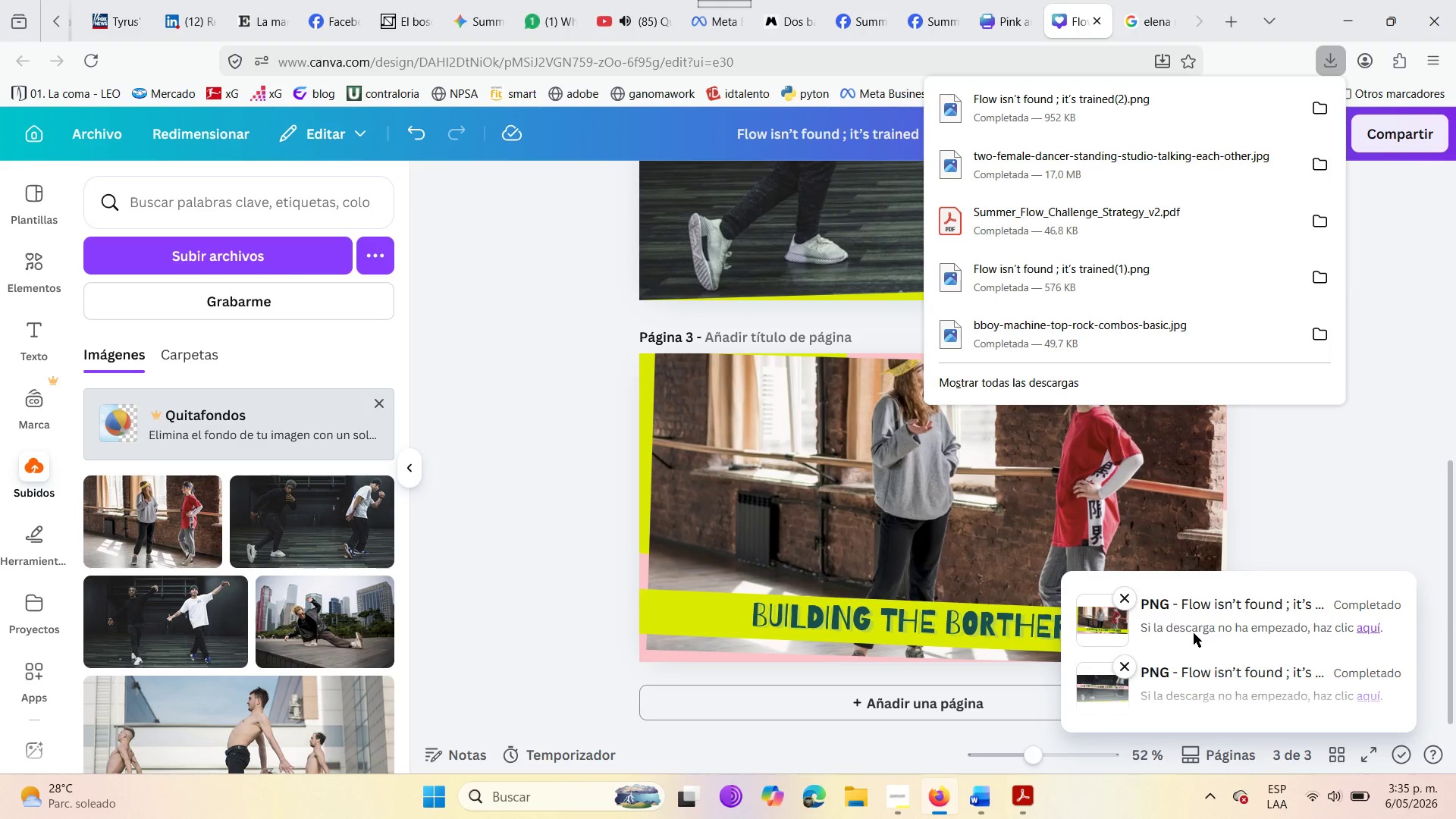 
left_click([856, 0])
 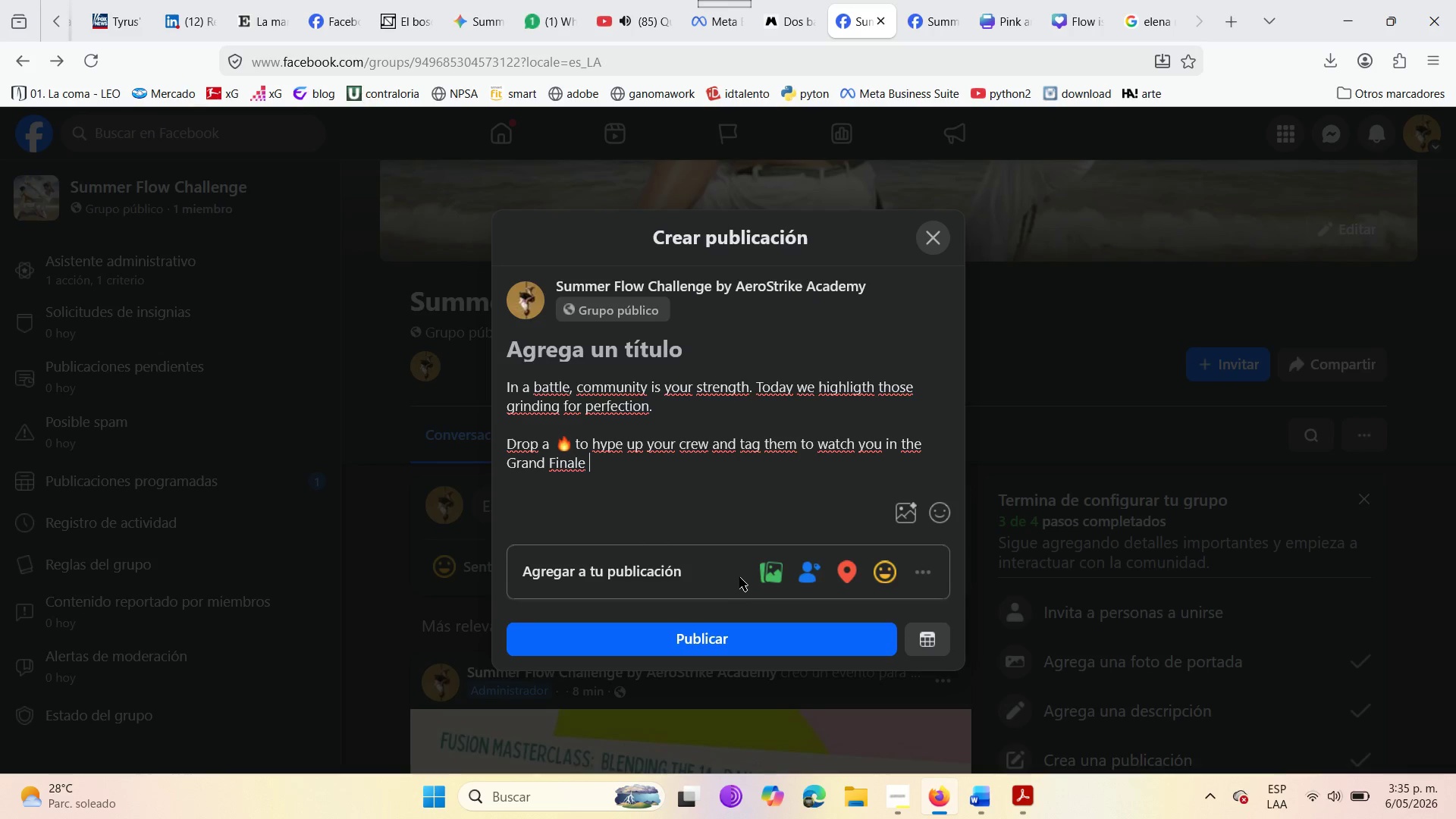 
left_click([772, 576])
 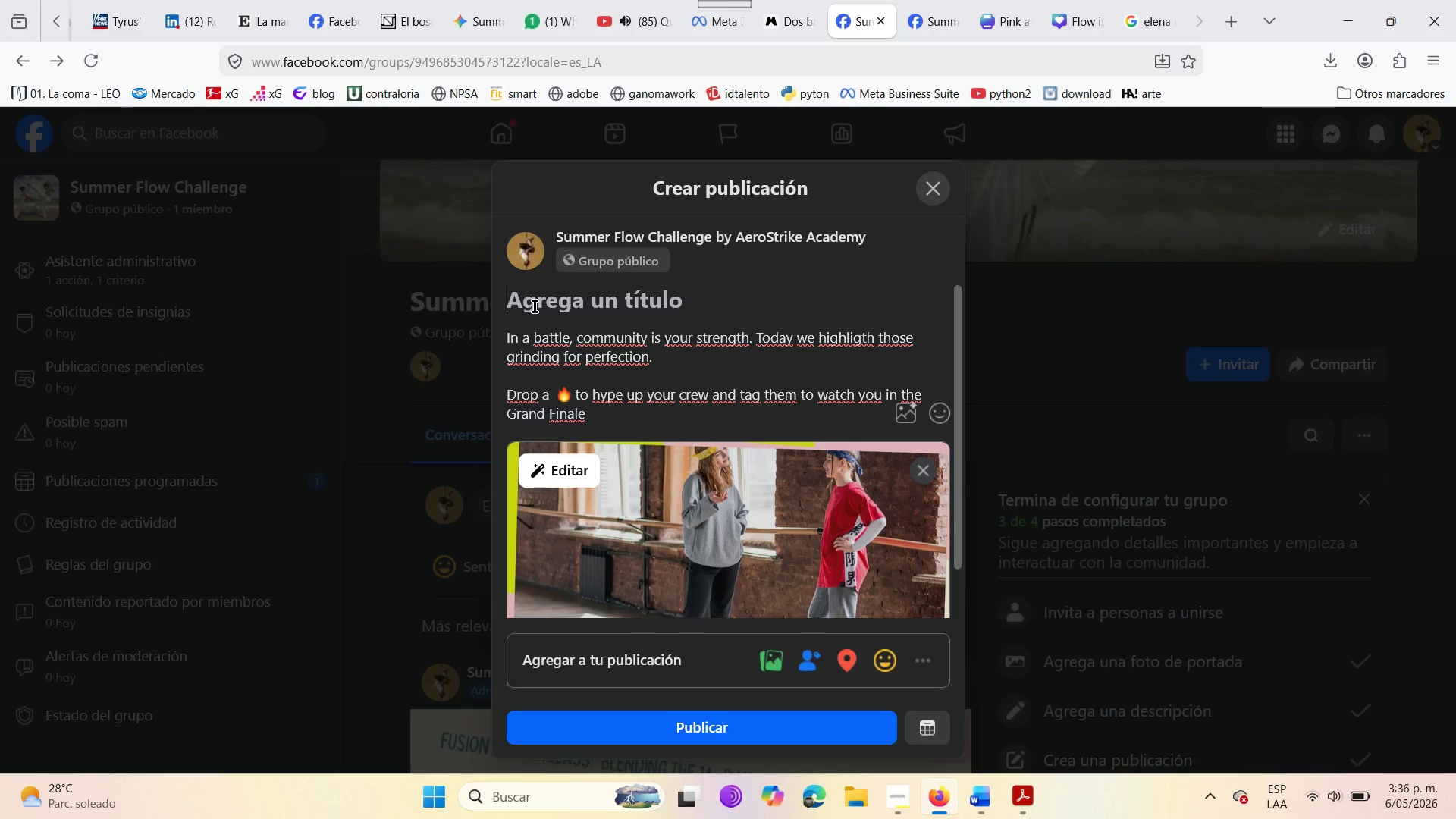 
wait(29.61)
 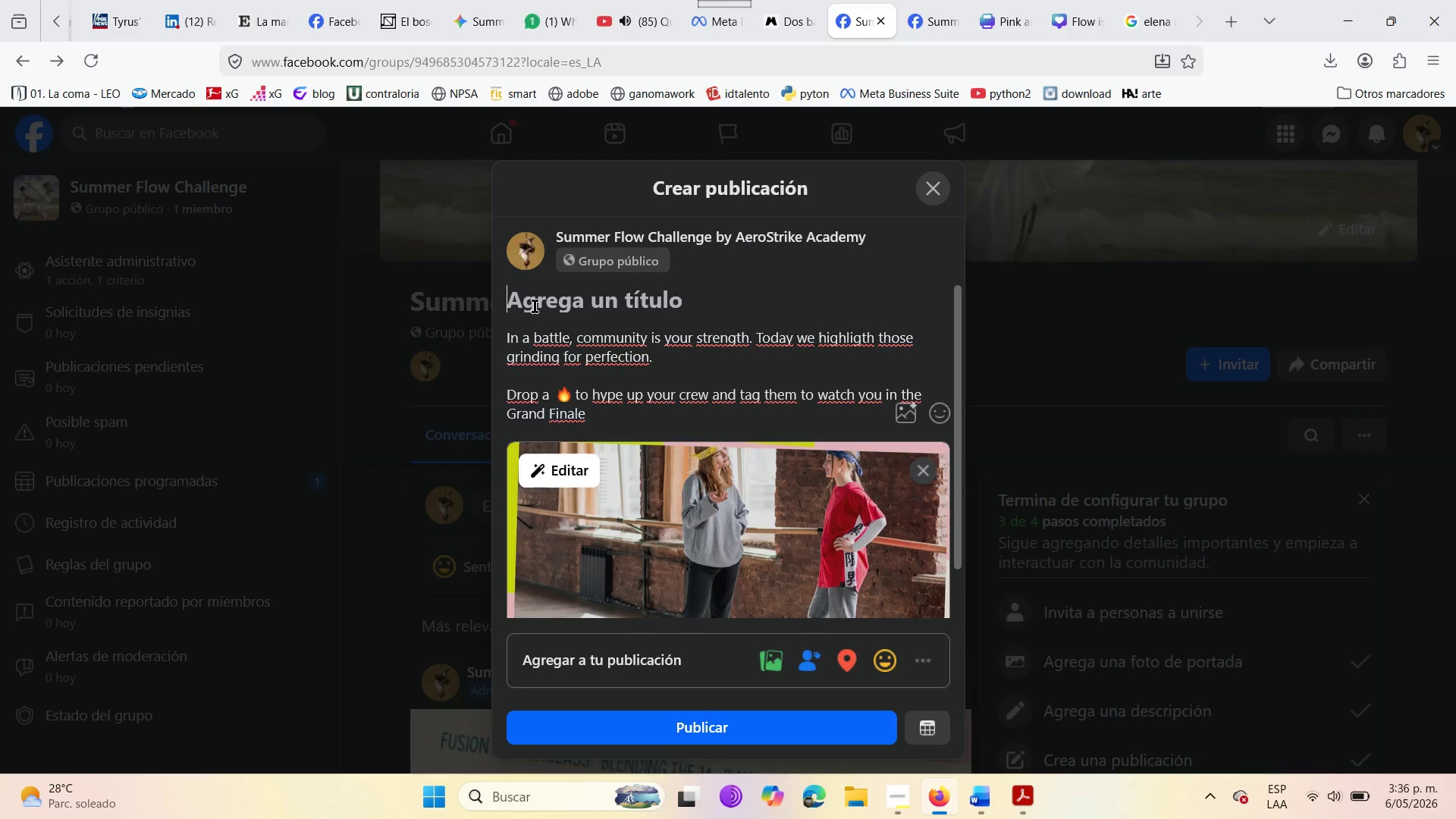 
type(Community )
key(Backspace)
 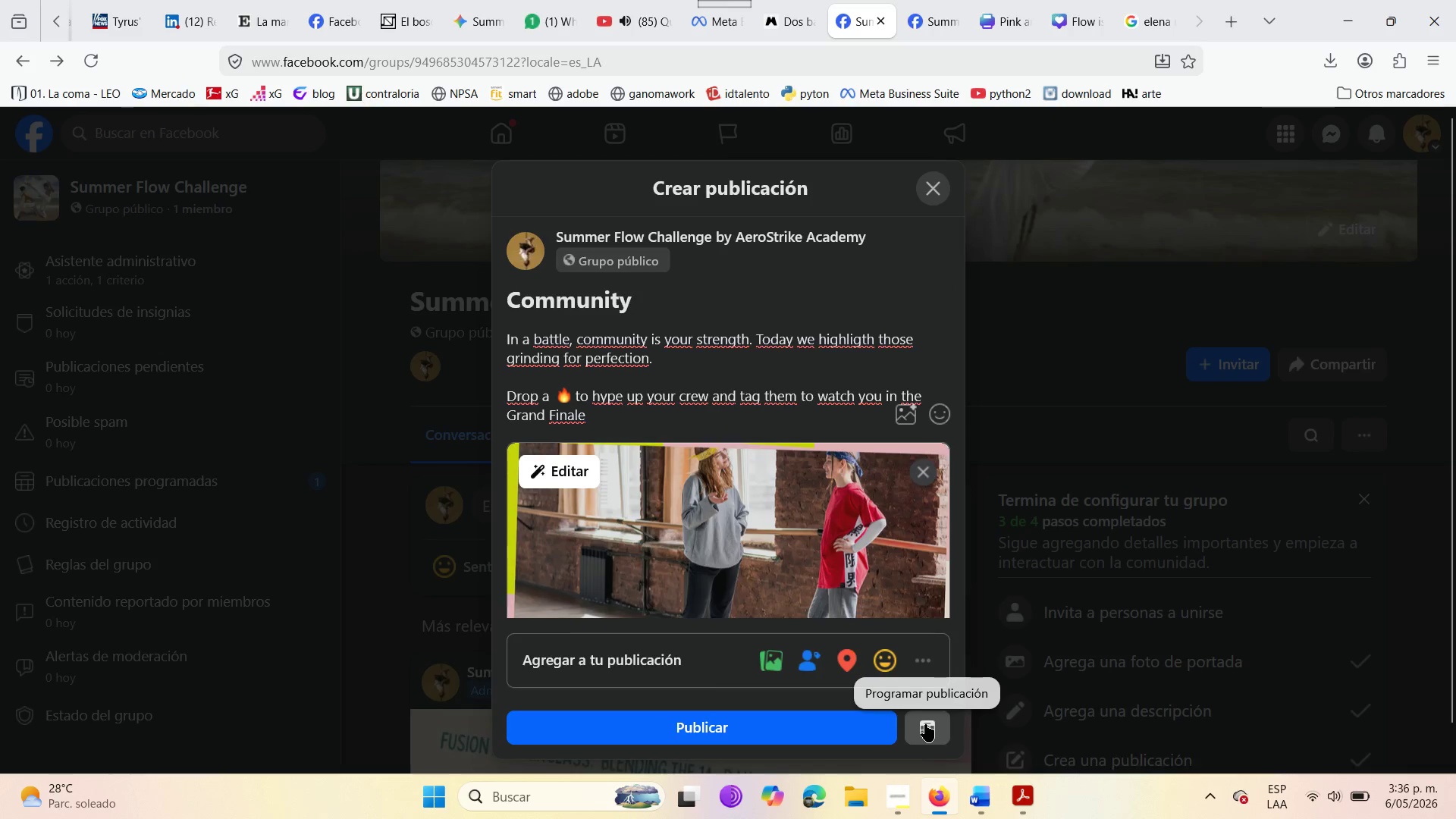 
wait(5.09)
 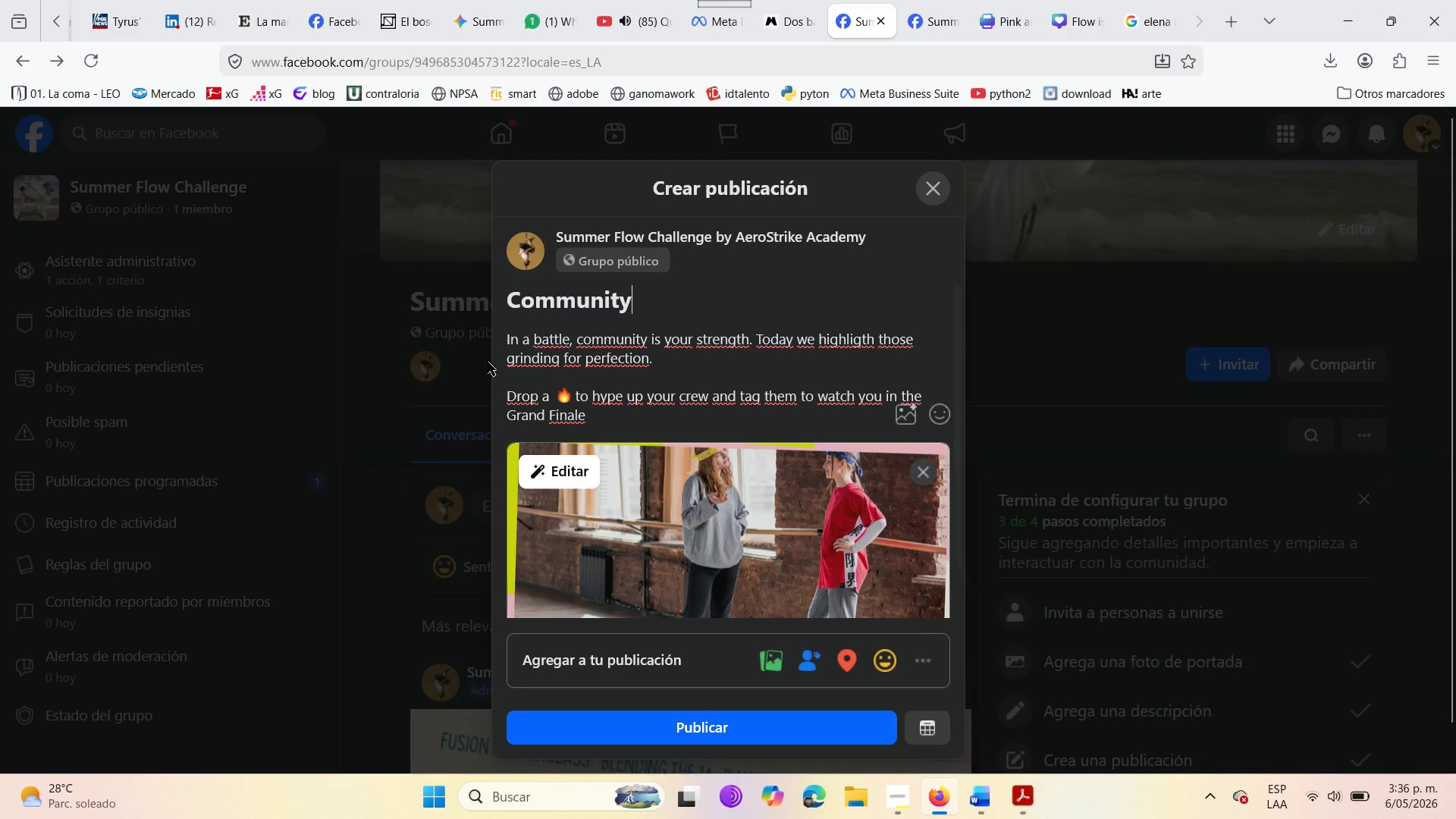 
left_click([643, 384])
 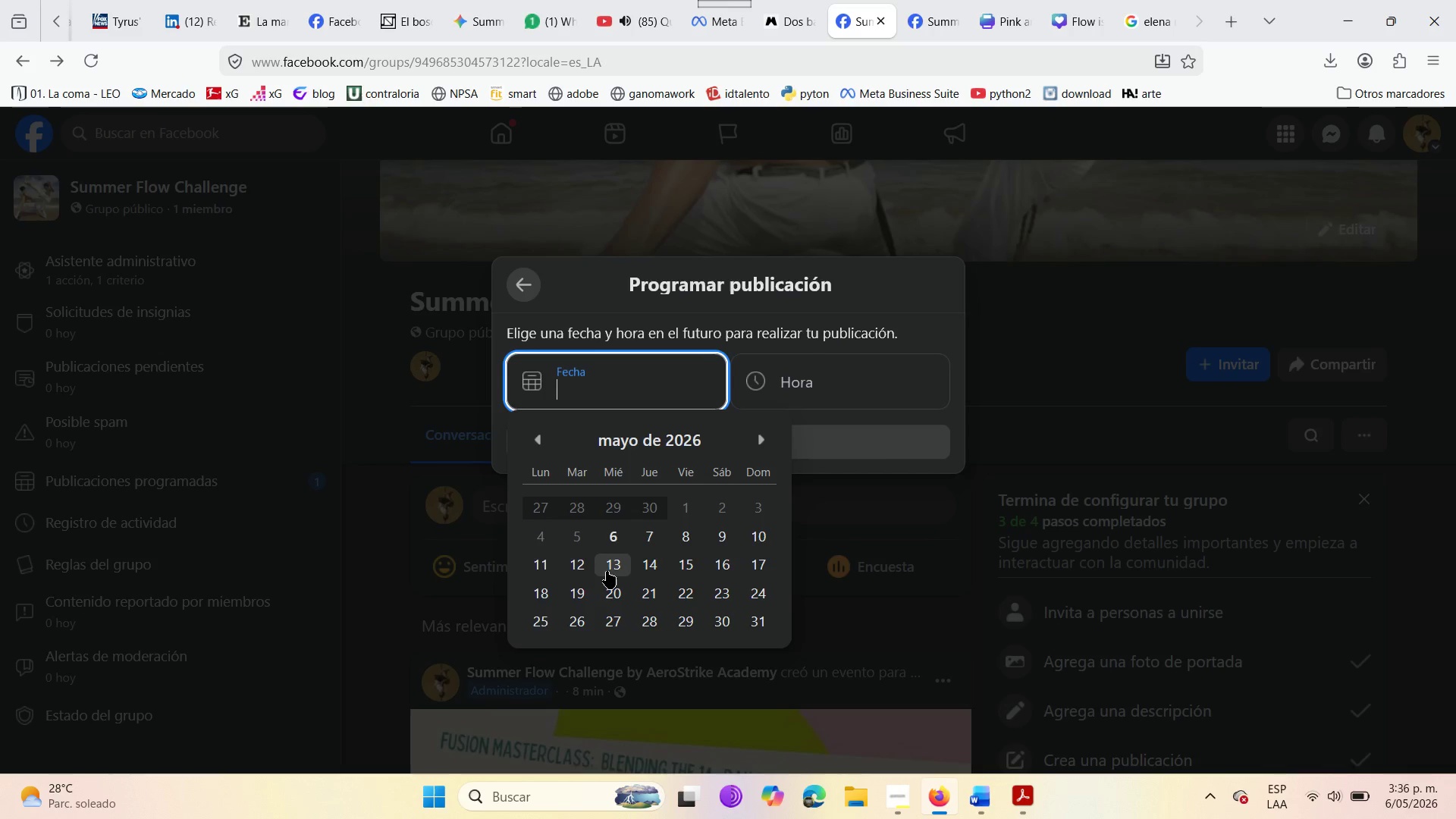 
wait(17.47)
 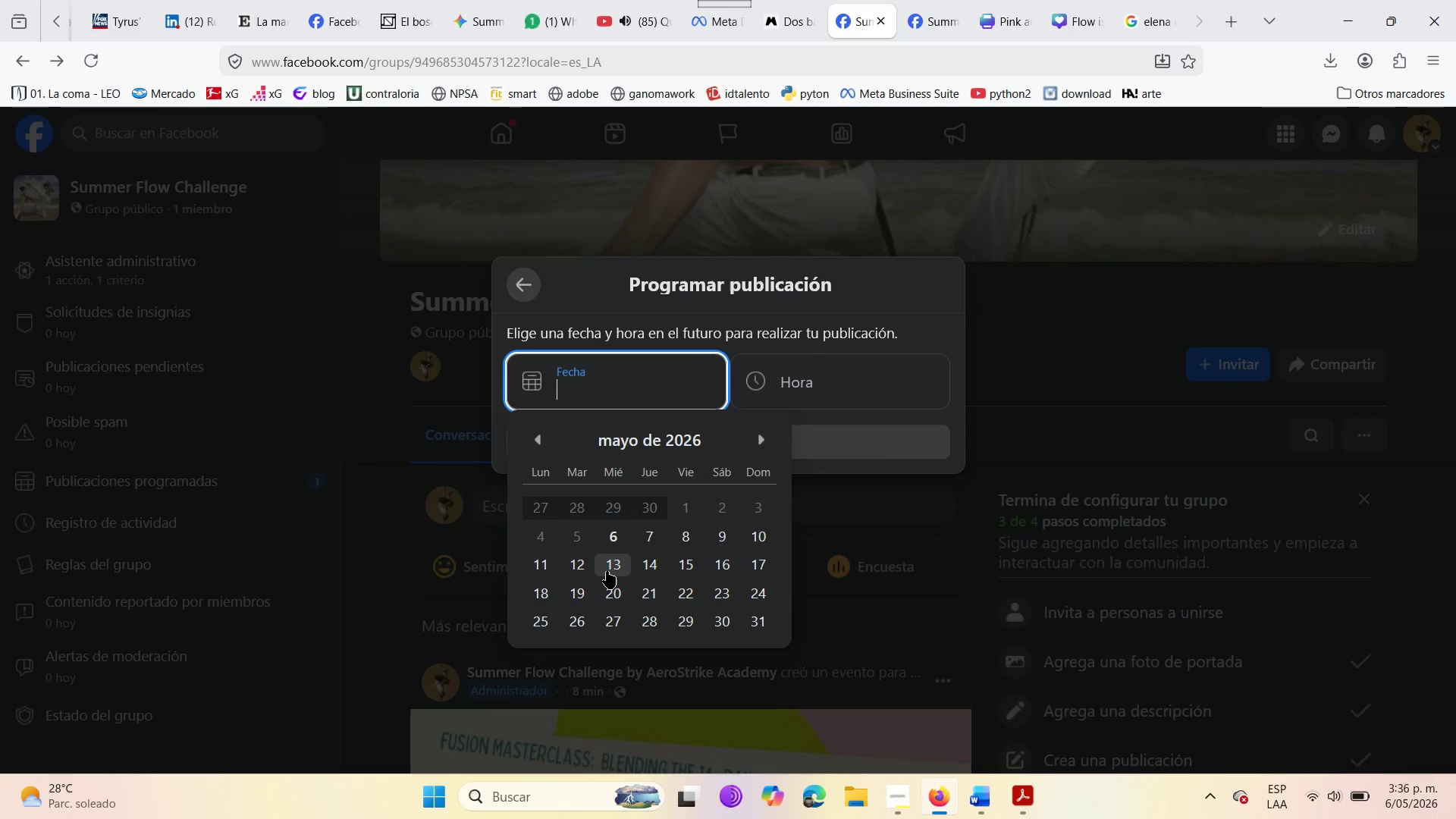 
left_click([607, 571])
 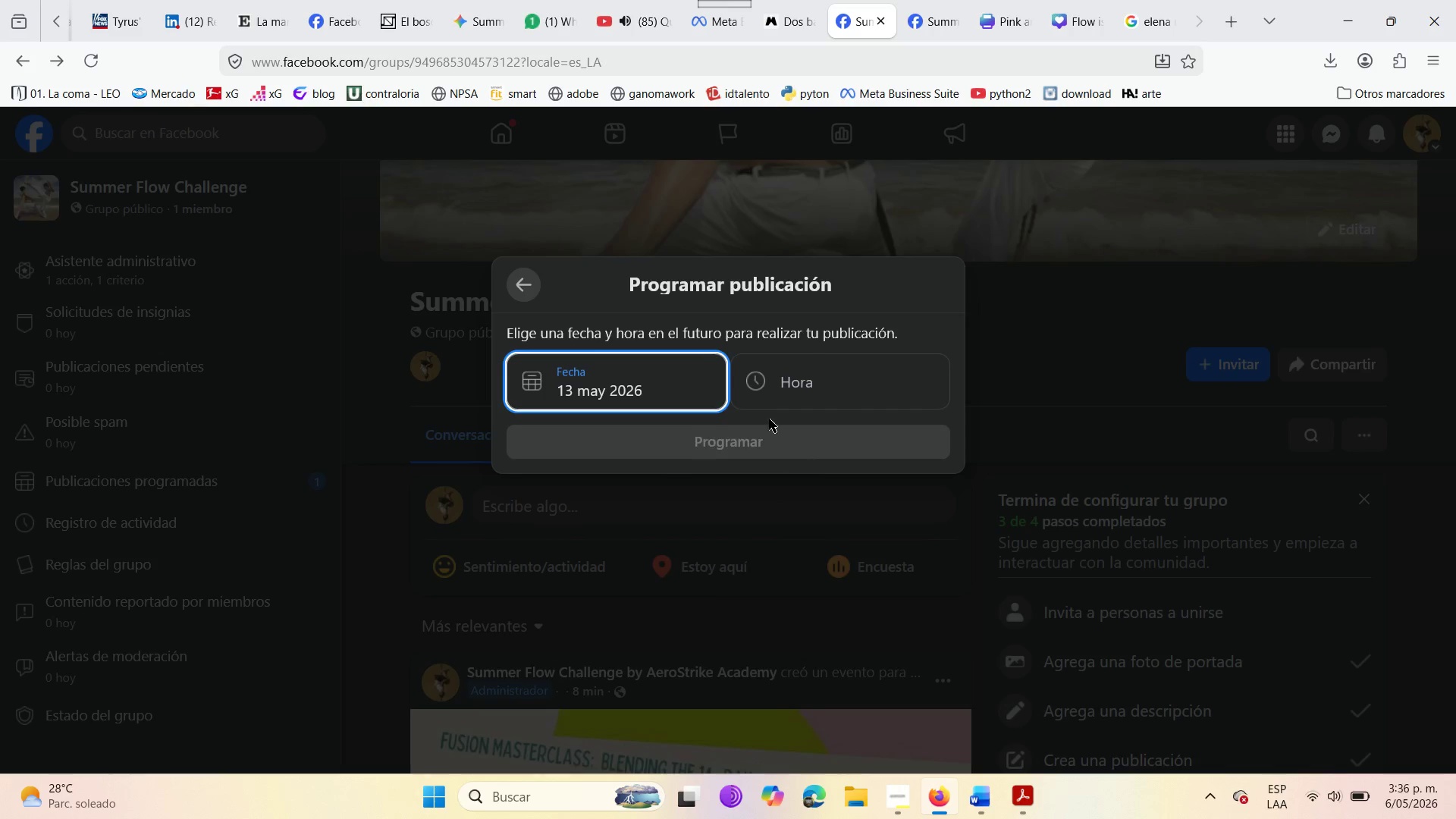 
left_click([777, 381])
 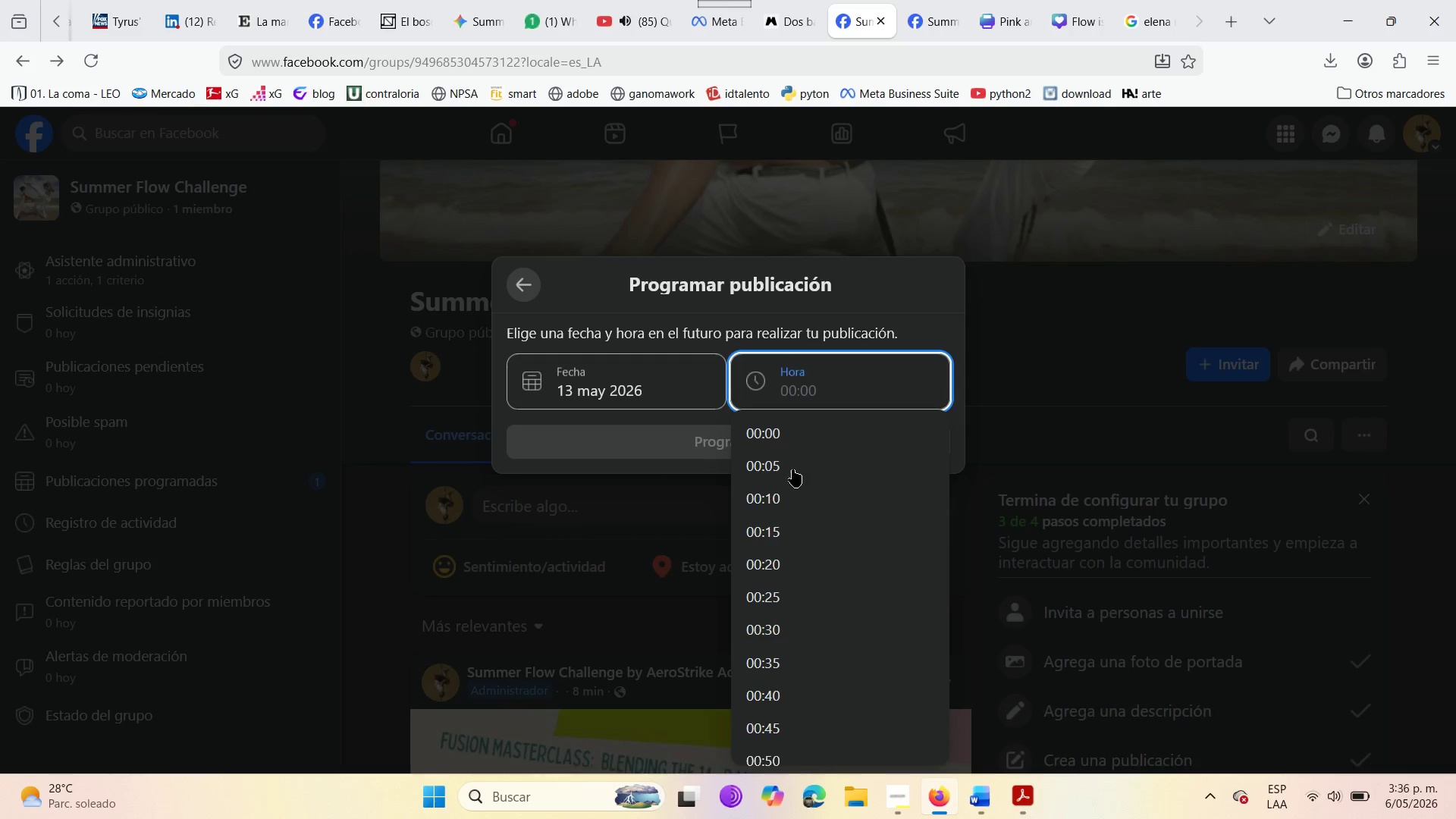 
scroll: coordinate [799, 621], scroll_direction: down, amount: 41.0
 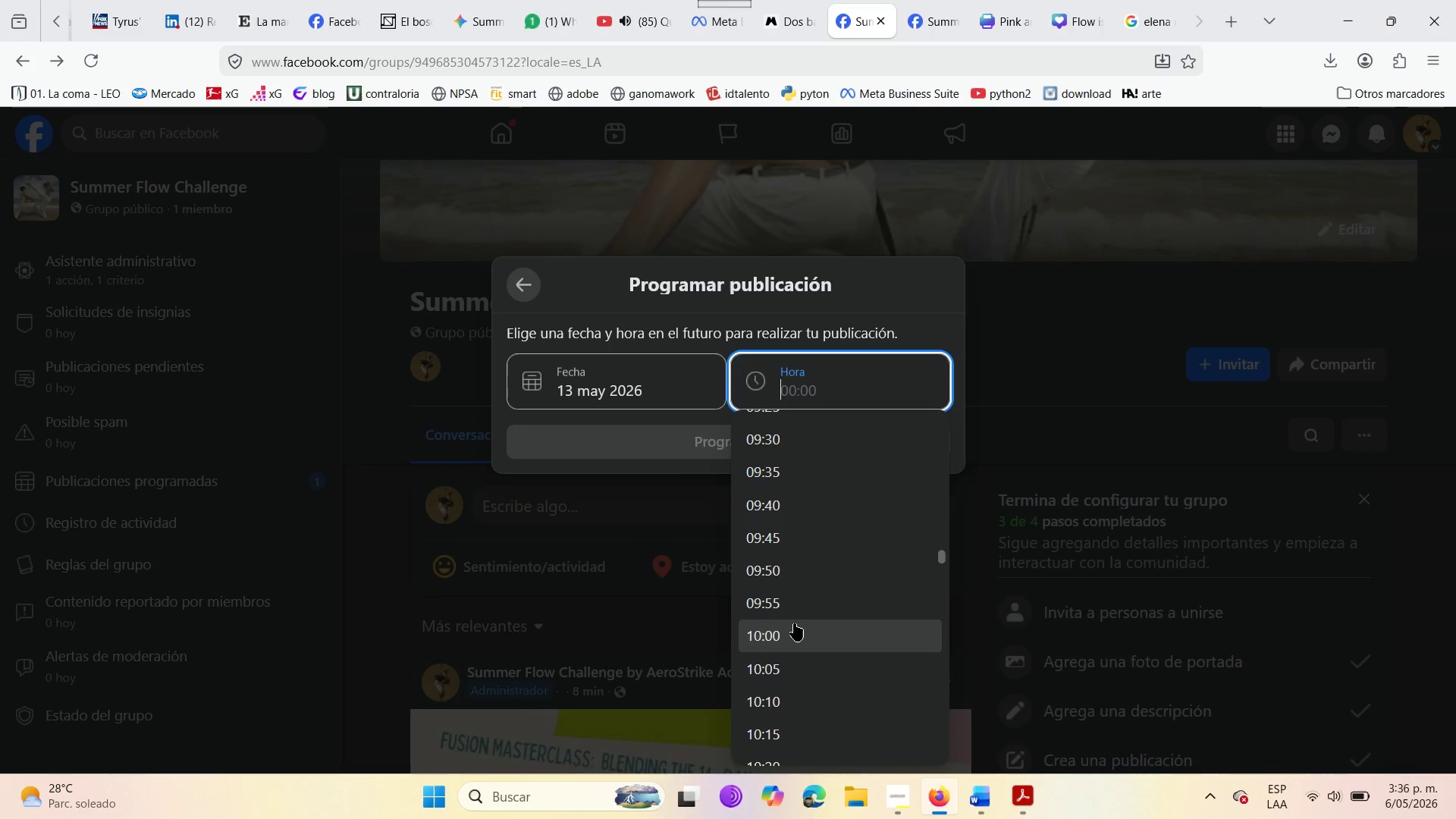 
left_click([794, 623])
 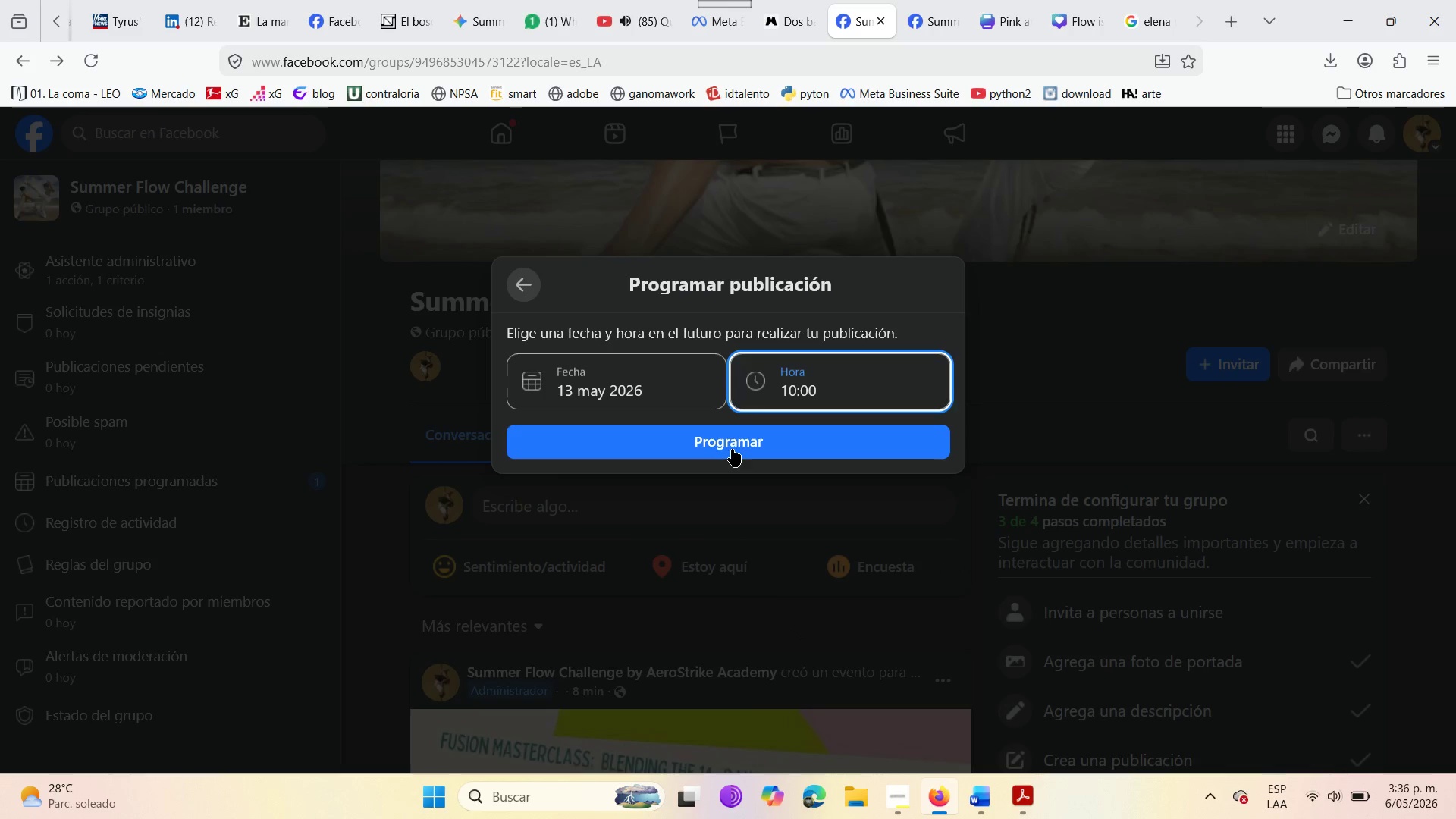 
left_click([732, 438])
 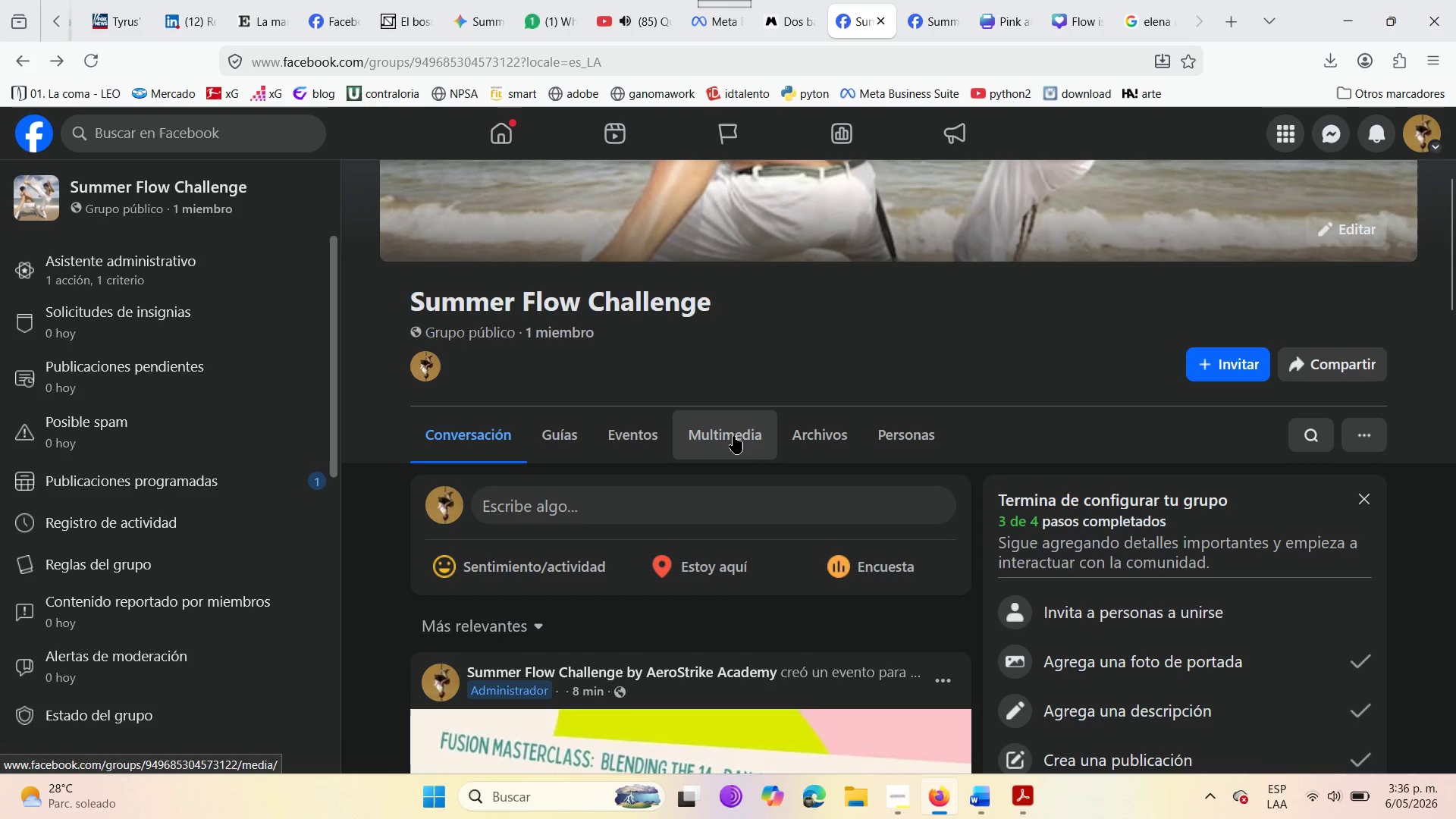 
wait(6.81)
 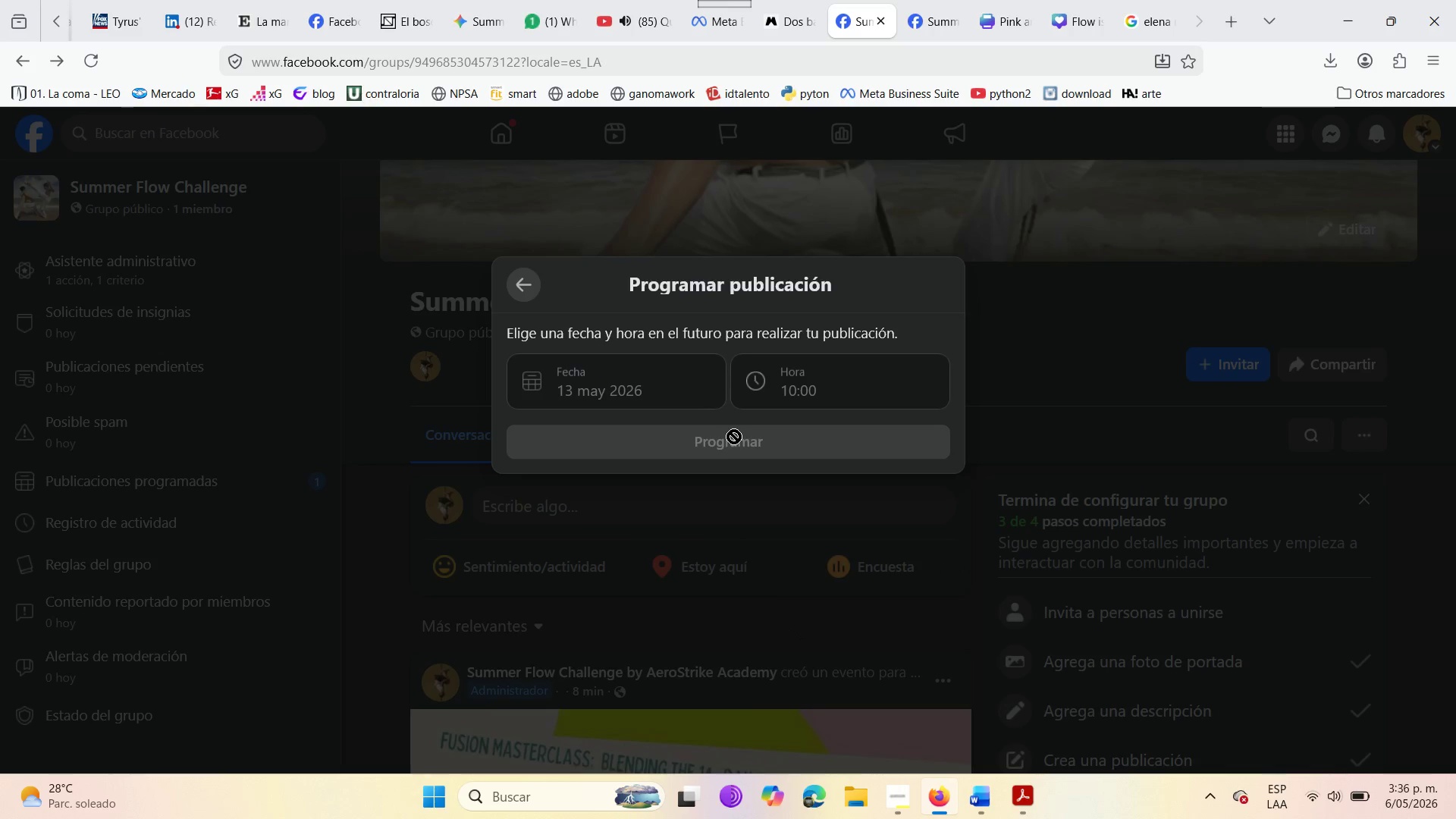 
scroll: coordinate [788, 579], scroll_direction: down, amount: 4.0
 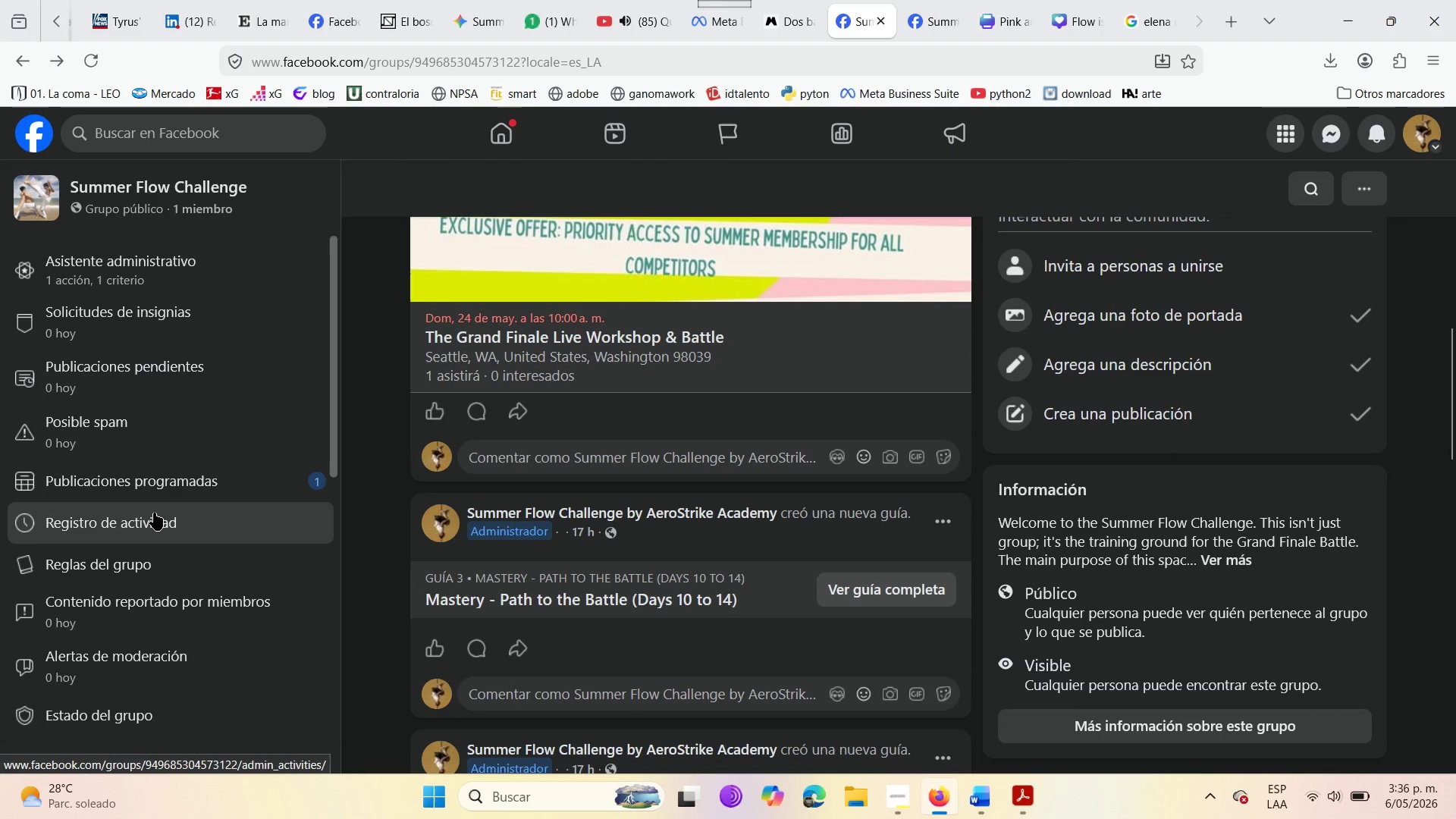 
left_click([933, 0])
 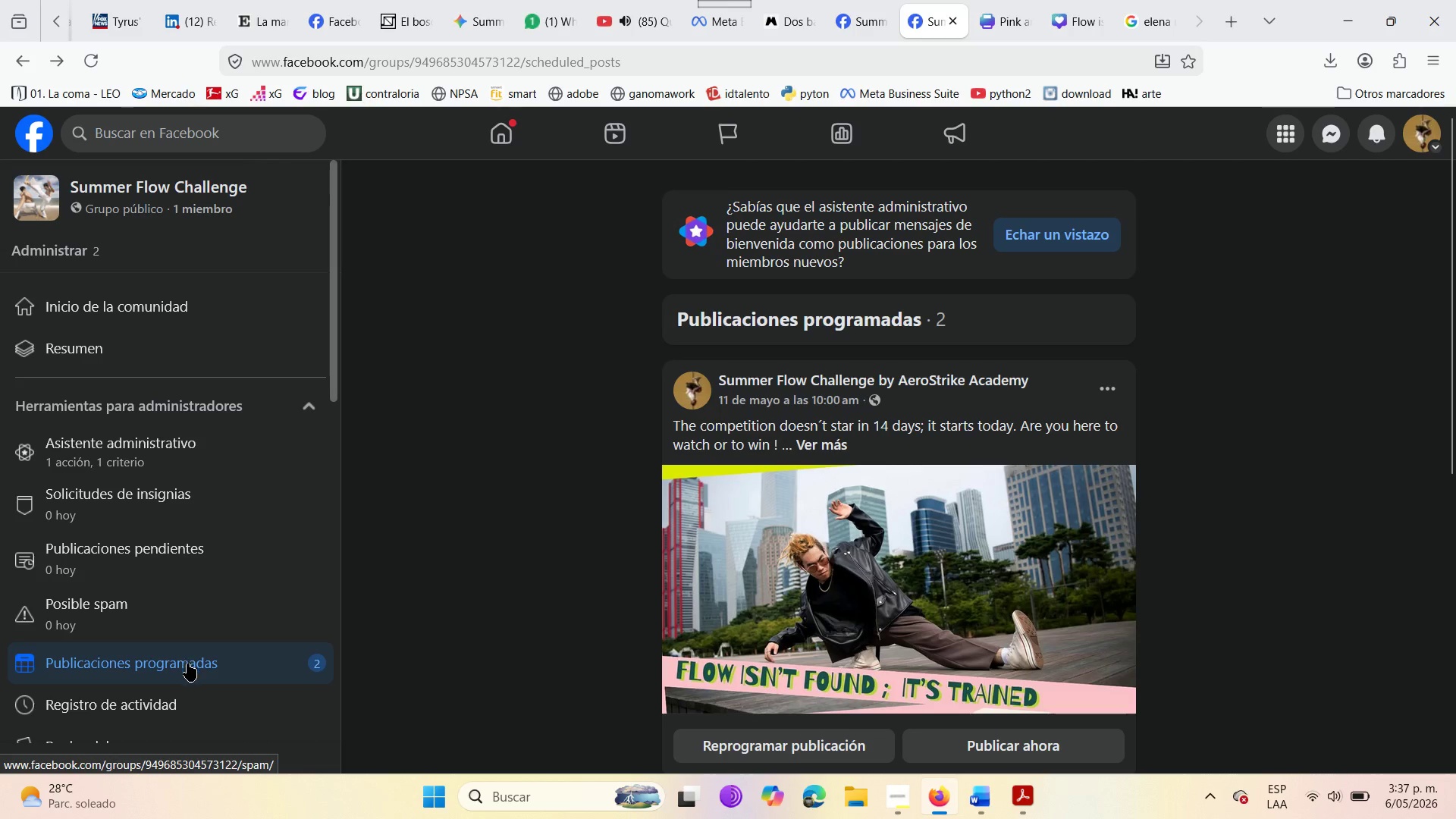 
left_click([191, 667])
 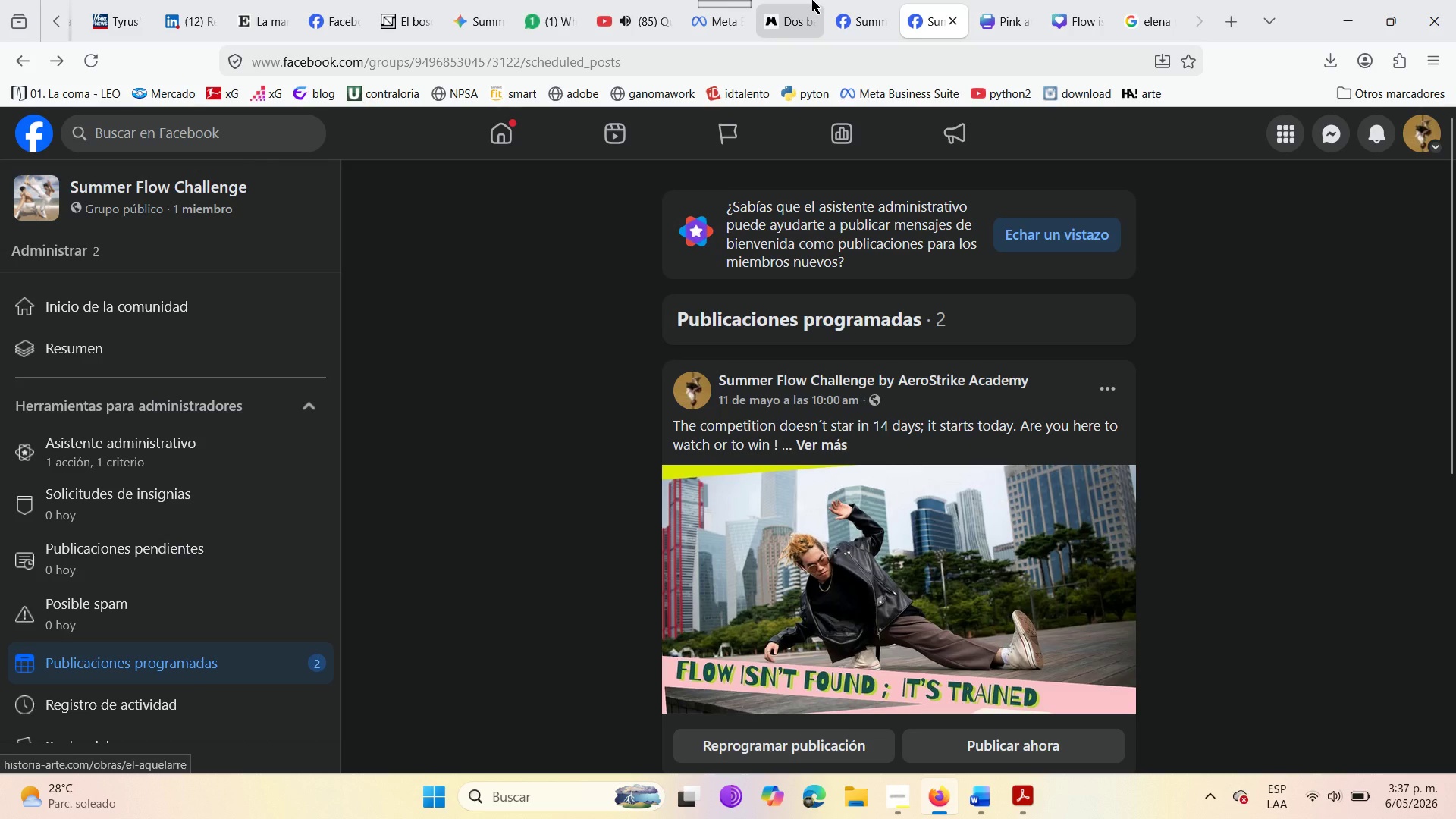 
left_click_drag(start_coordinate=[849, 0], to_coordinate=[149, 484])
 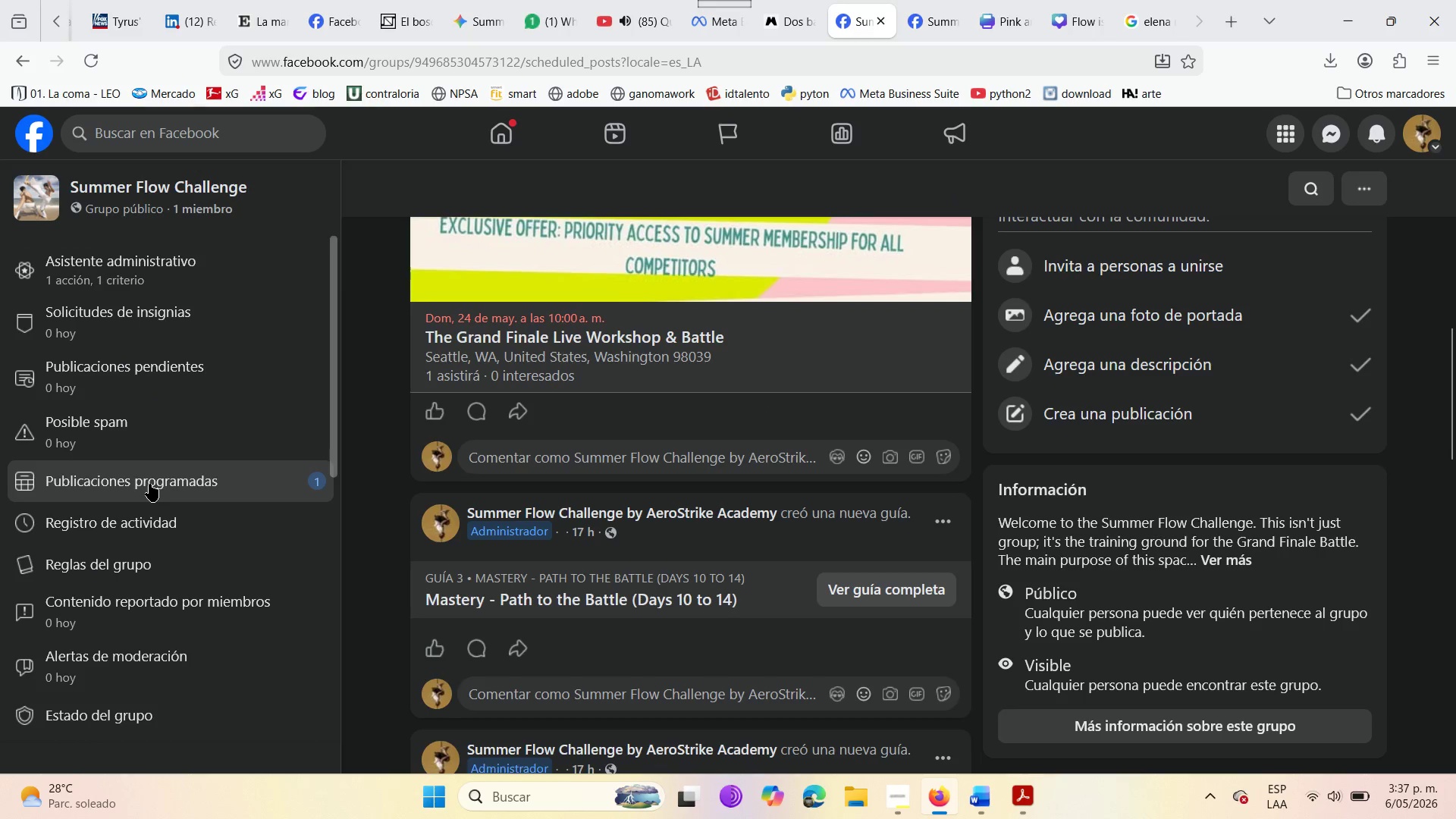 
left_click([149, 484])
 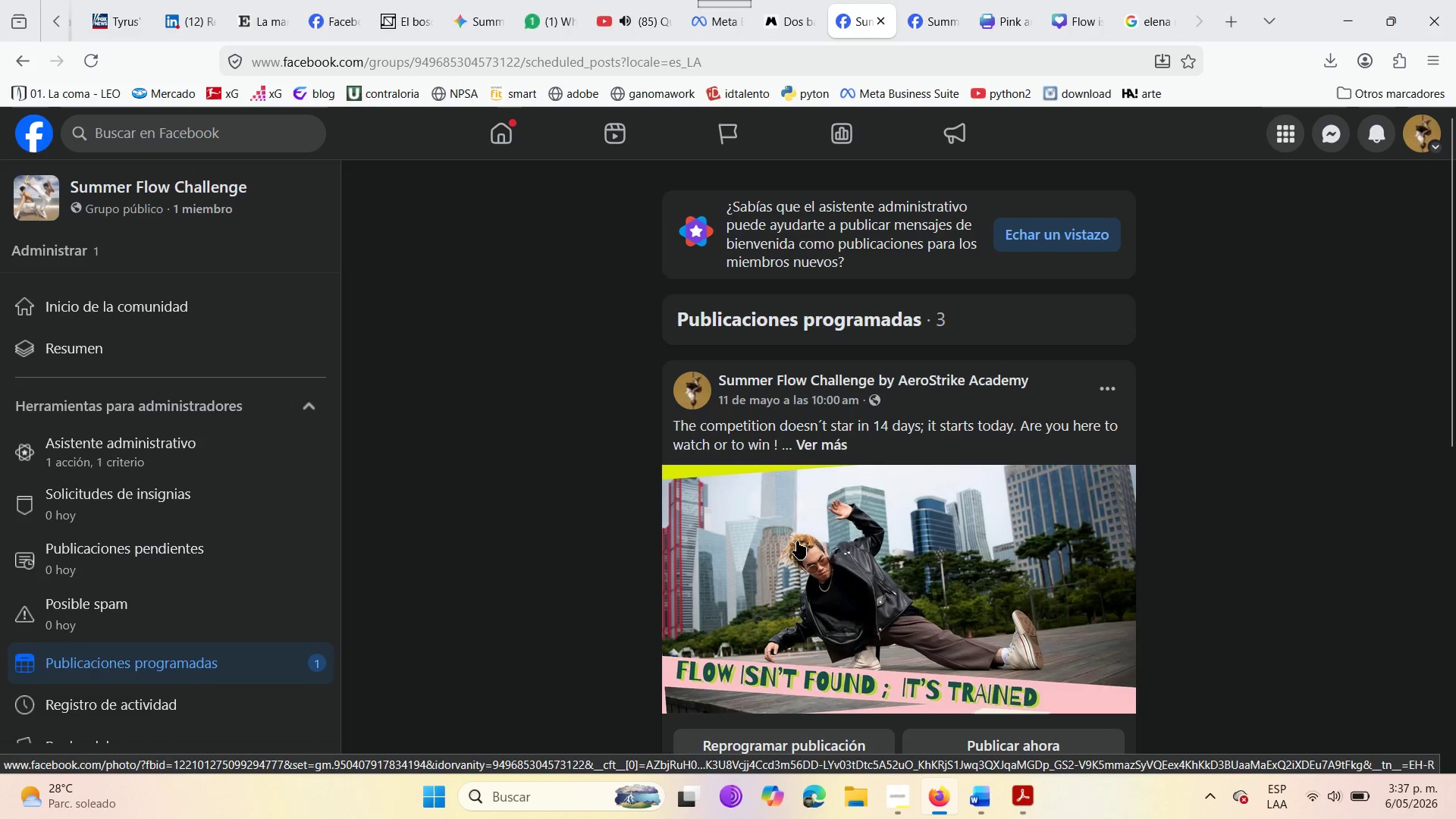 
scroll: coordinate [676, 533], scroll_direction: down, amount: 4.0
 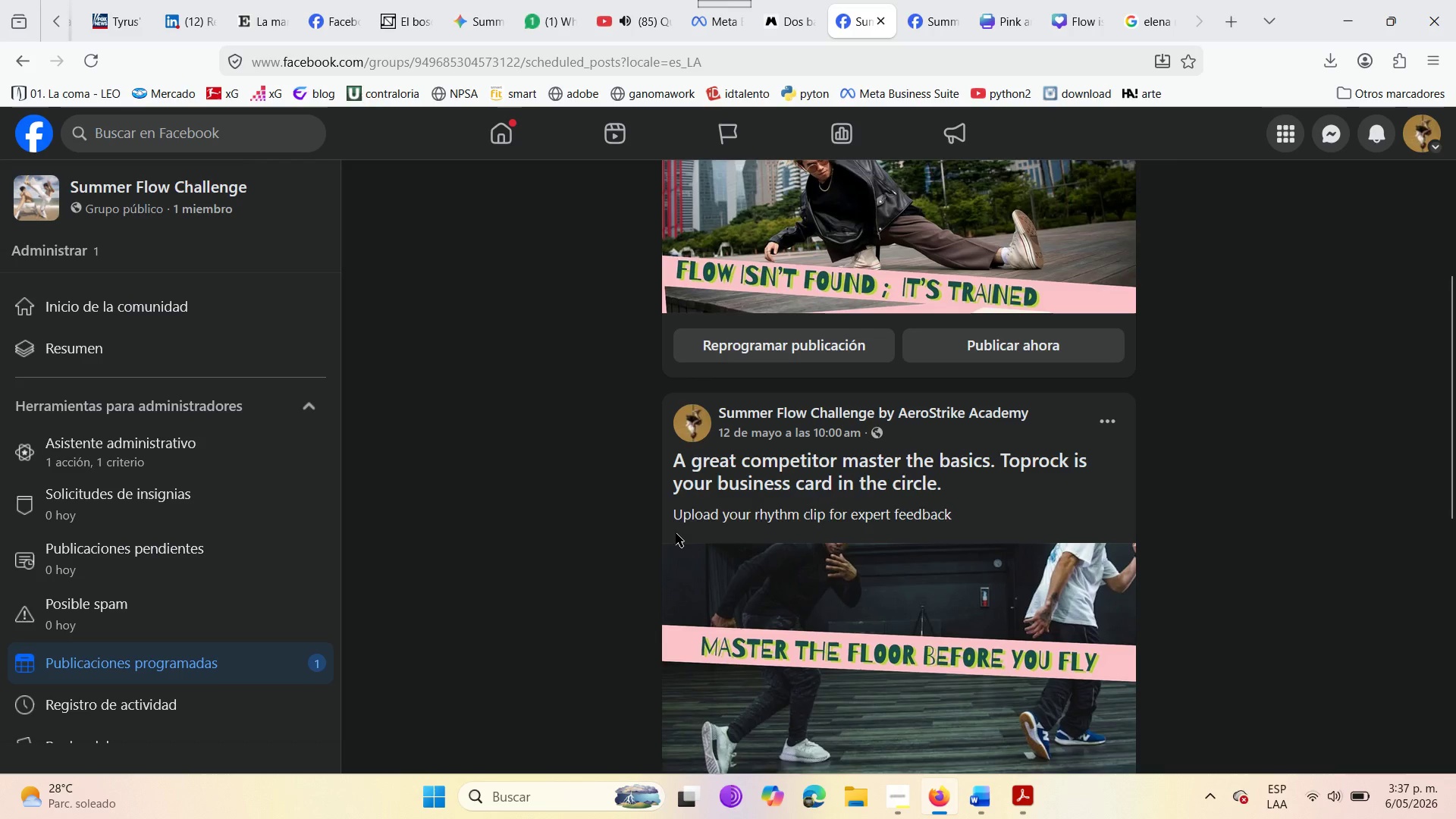 
scroll: coordinate [676, 533], scroll_direction: up, amount: 4.0
 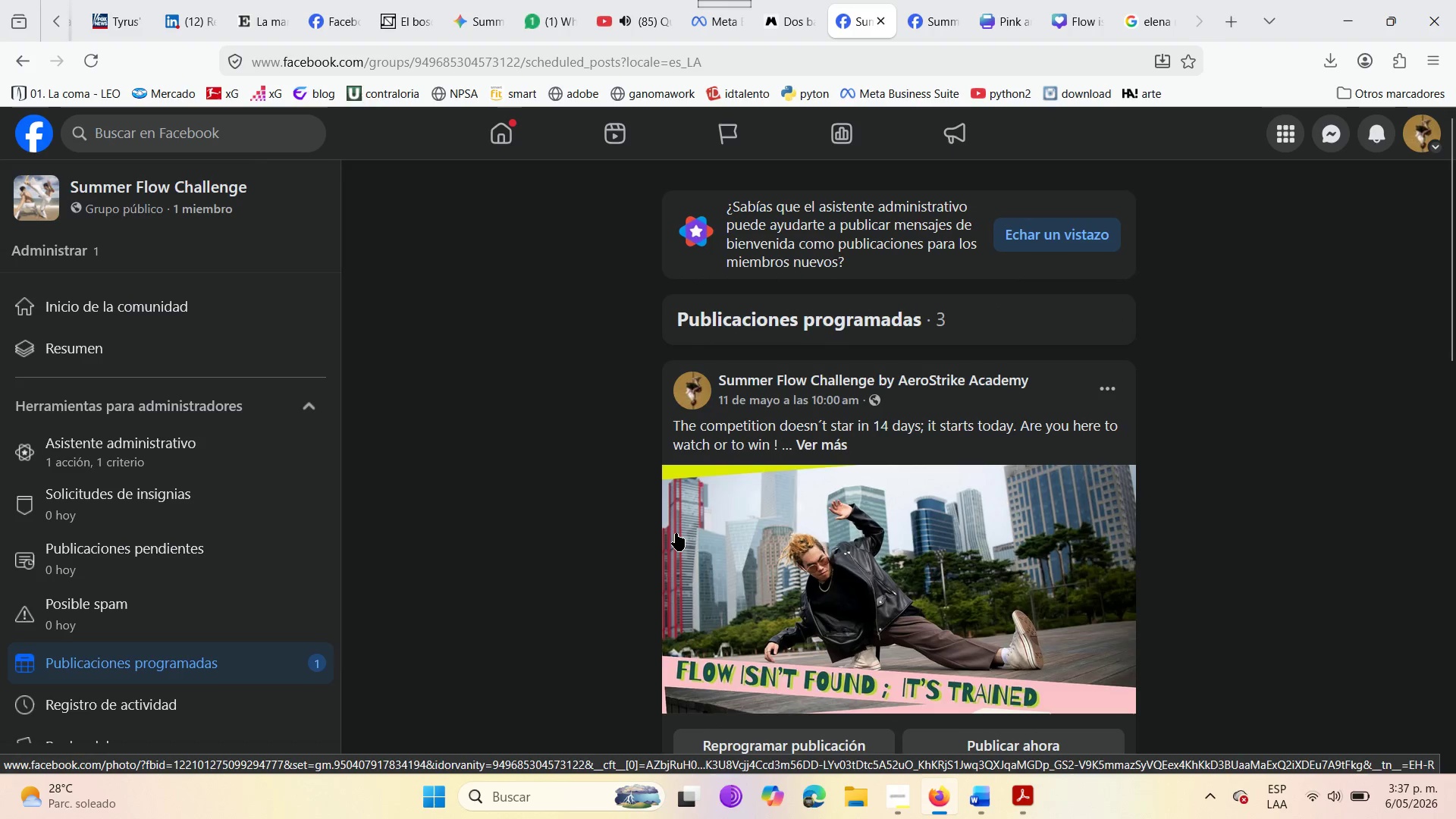 
scroll: coordinate [673, 554], scroll_direction: down, amount: 11.0
 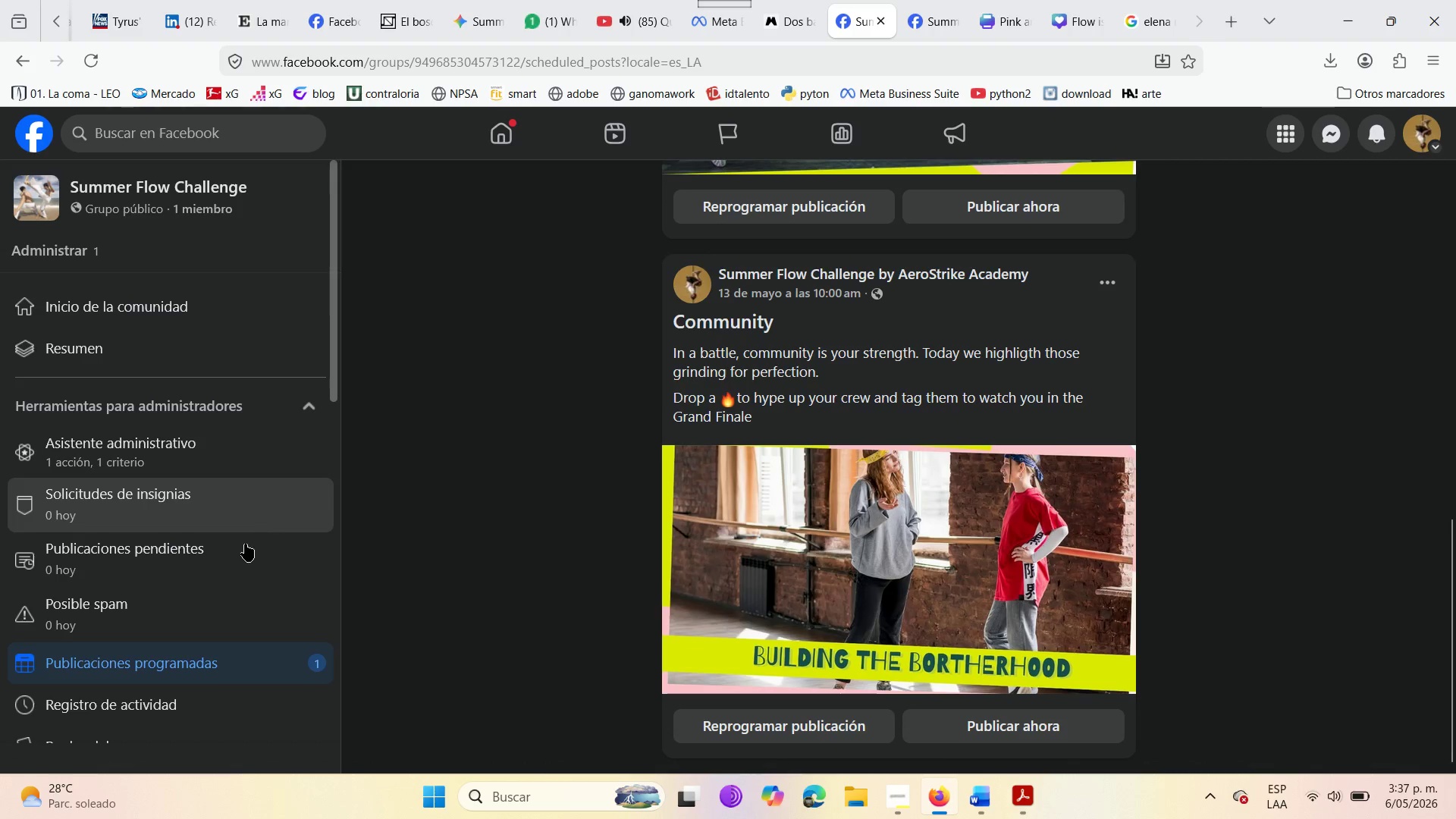 
scroll: coordinate [491, 587], scroll_direction: up, amount: 11.0
 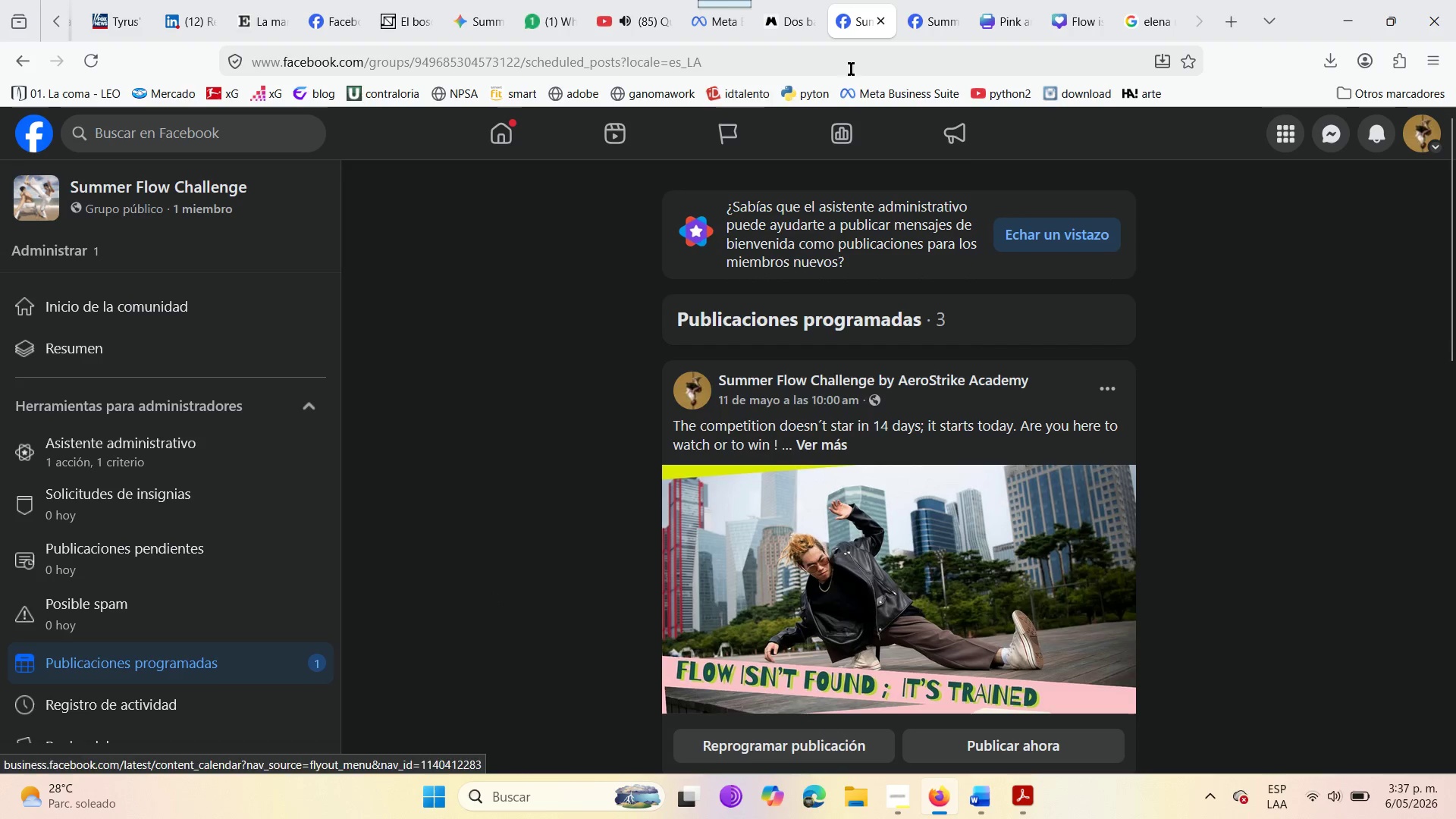 
left_click([927, 0])
 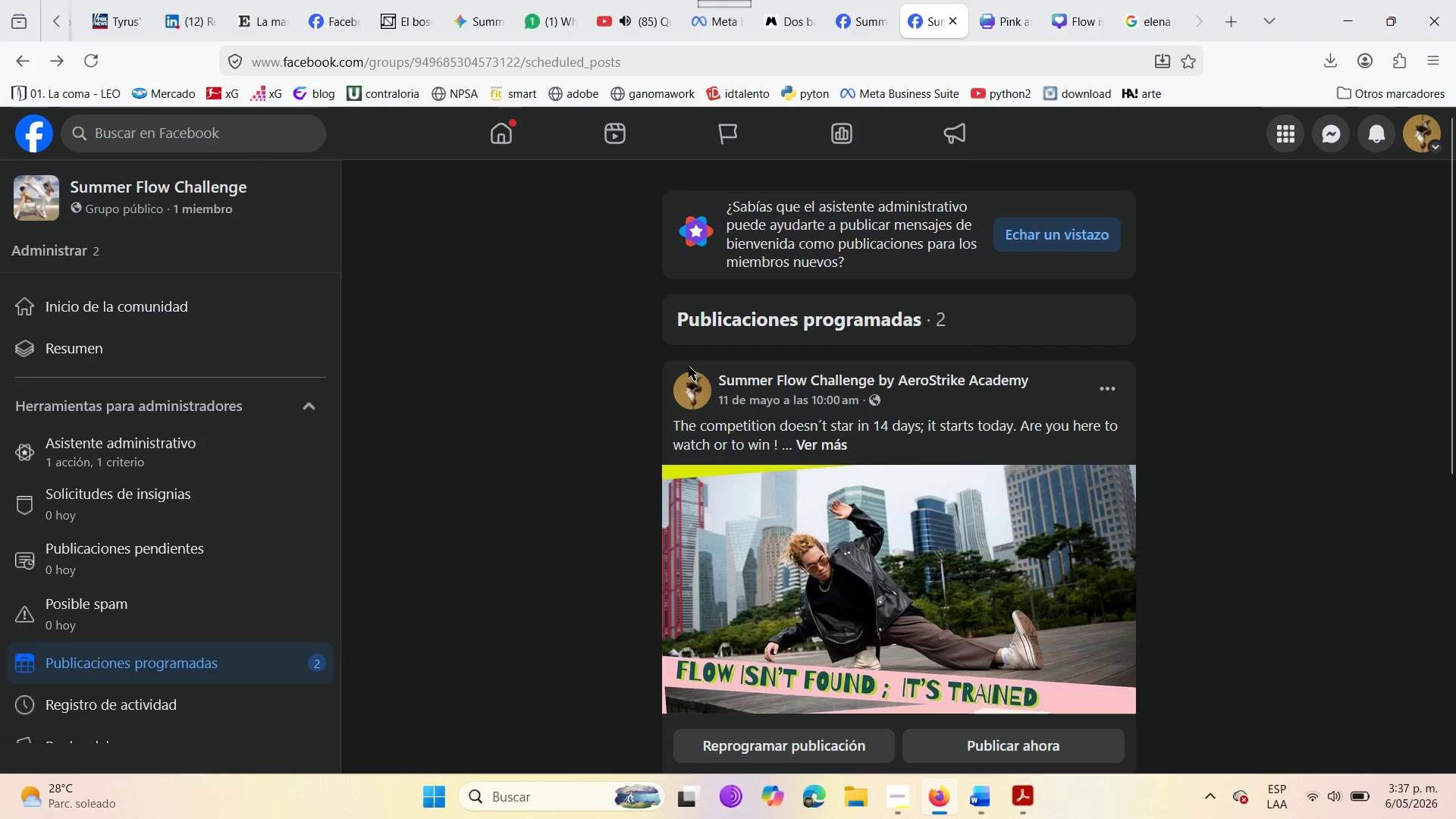 
left_click([861, 0])
 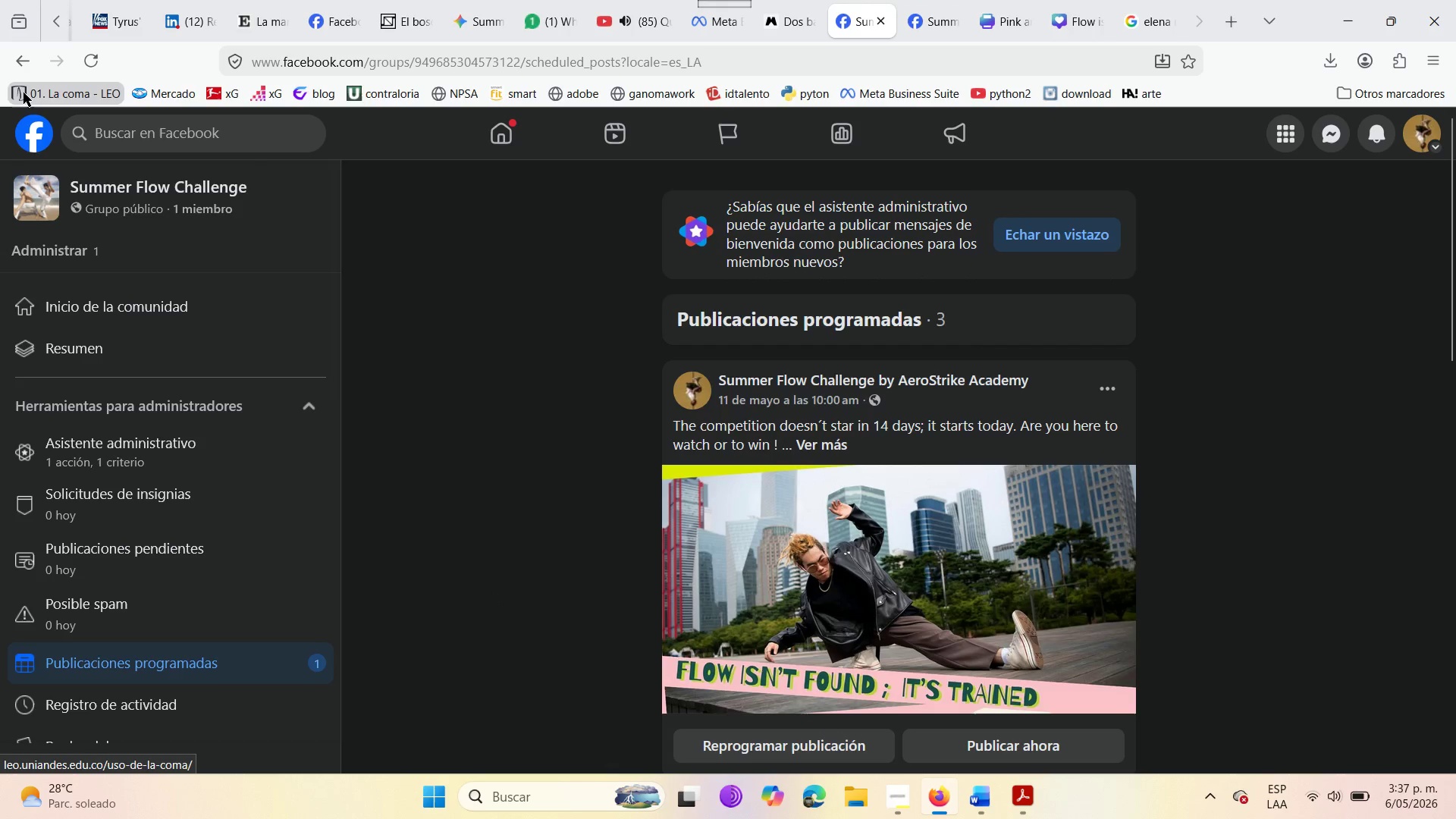 
left_click([21, 58])
 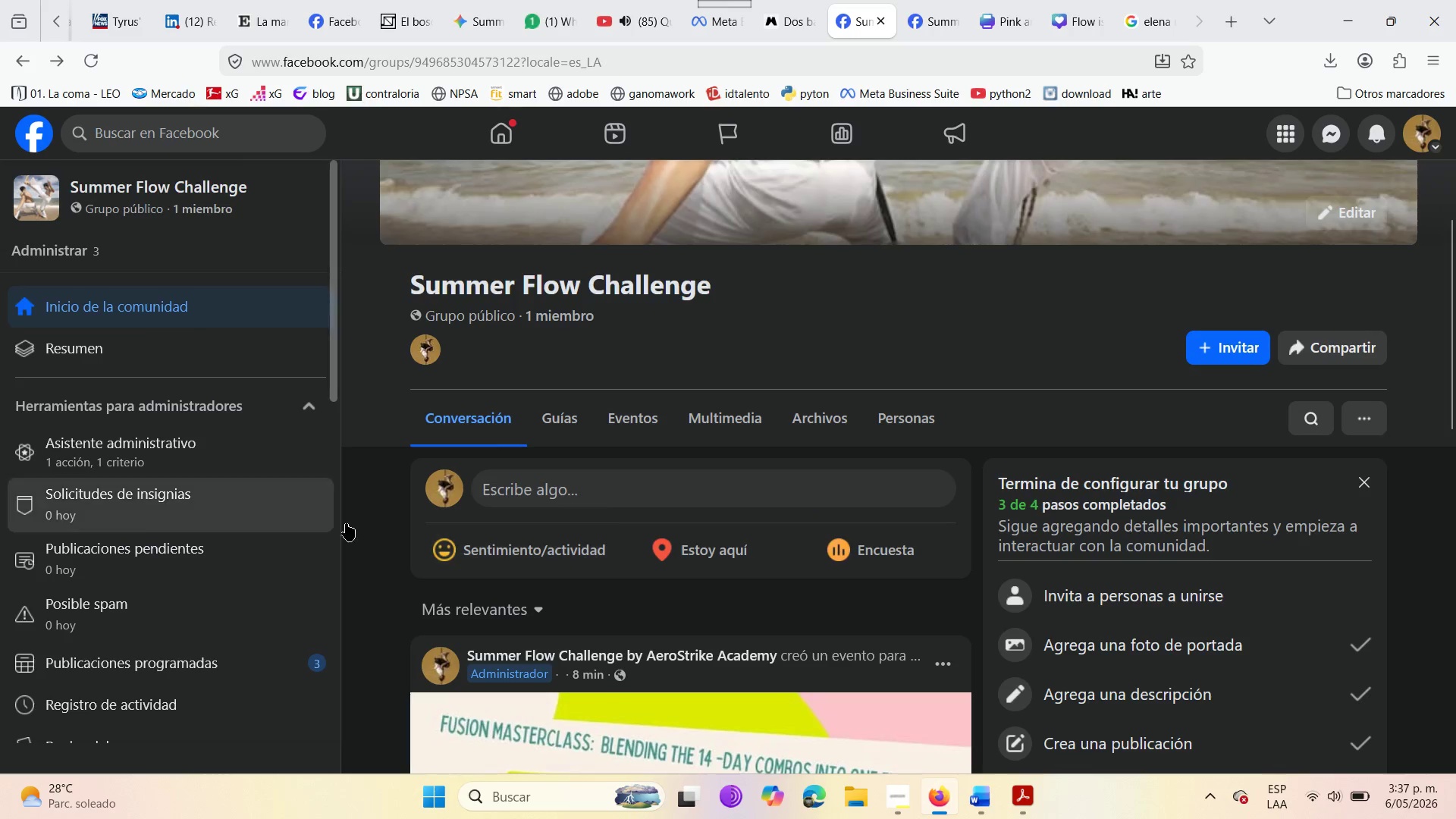 
scroll: coordinate [478, 530], scroll_direction: down, amount: 1.0
 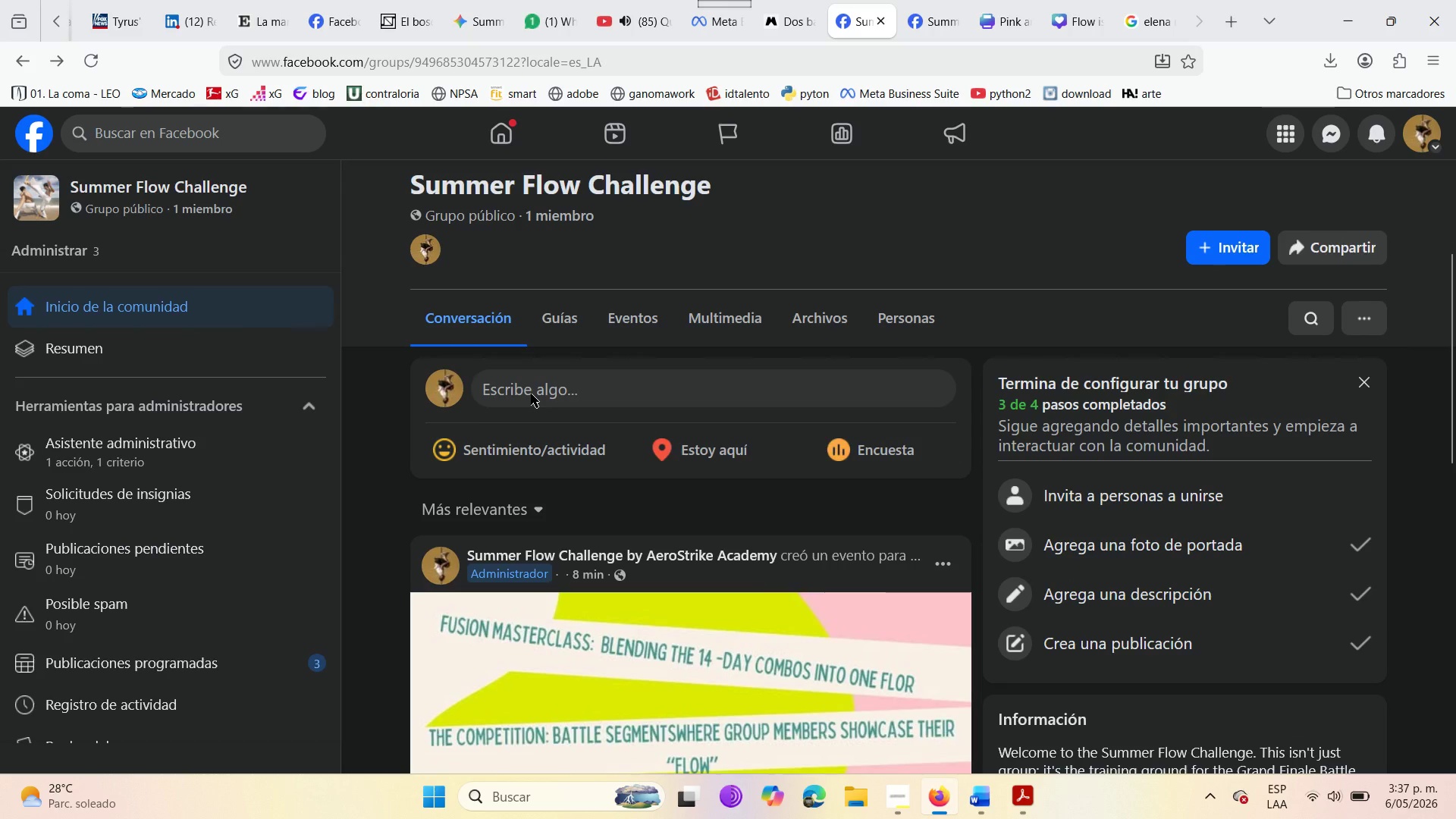 
left_click([531, 378])
 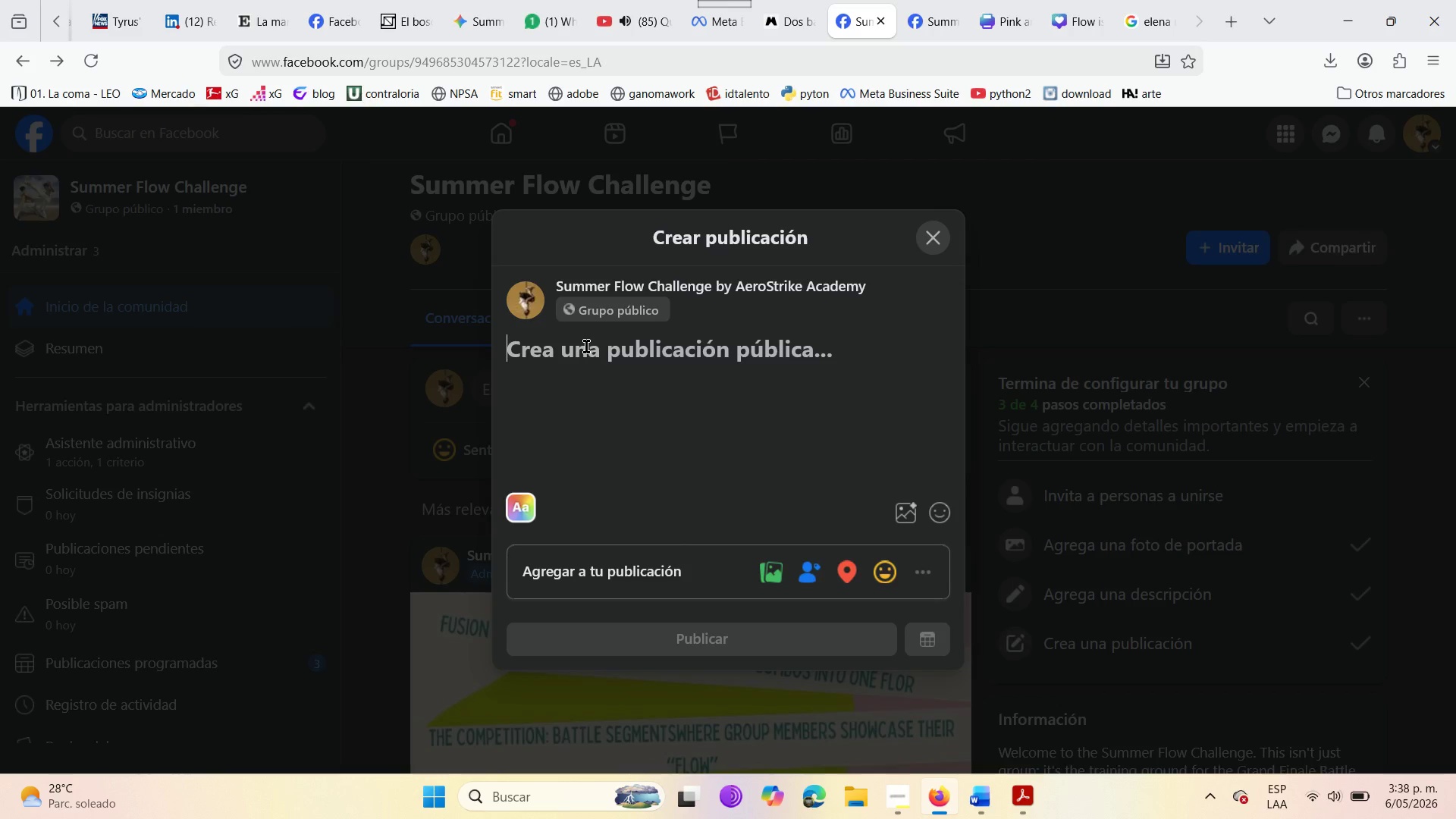 
wait(35.27)
 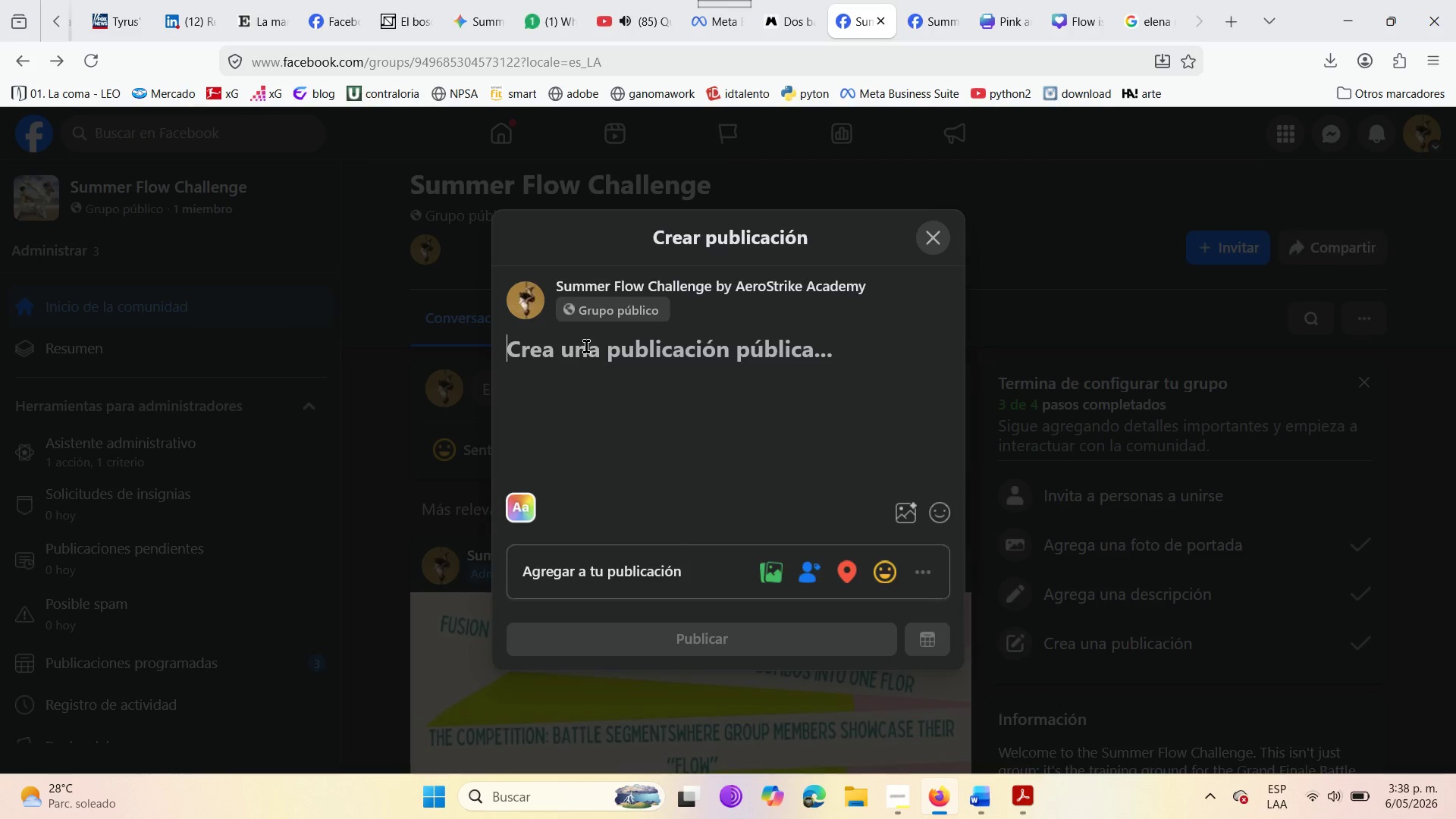 
left_click([595, 416])
 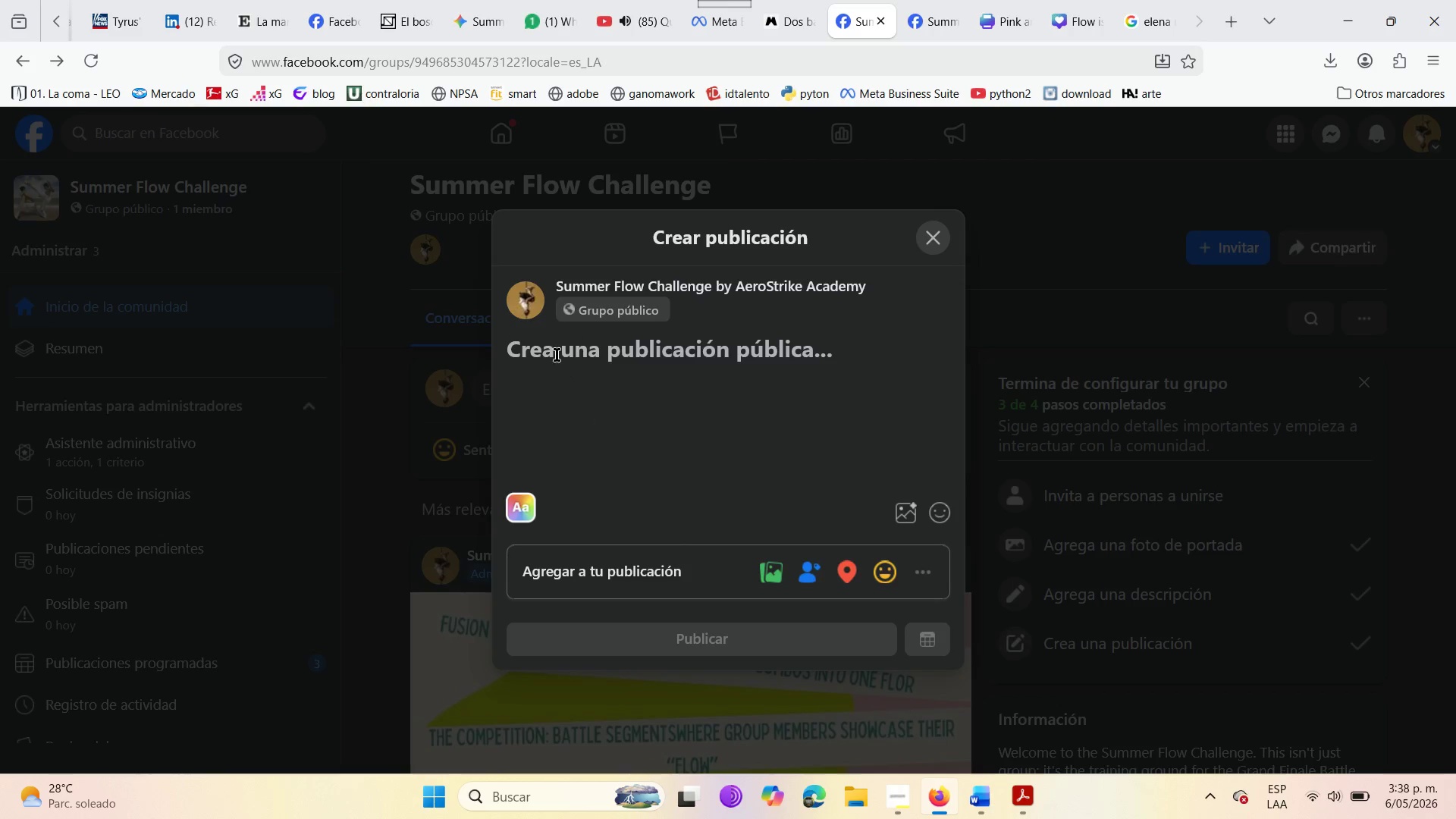 
left_click([551, 350])
 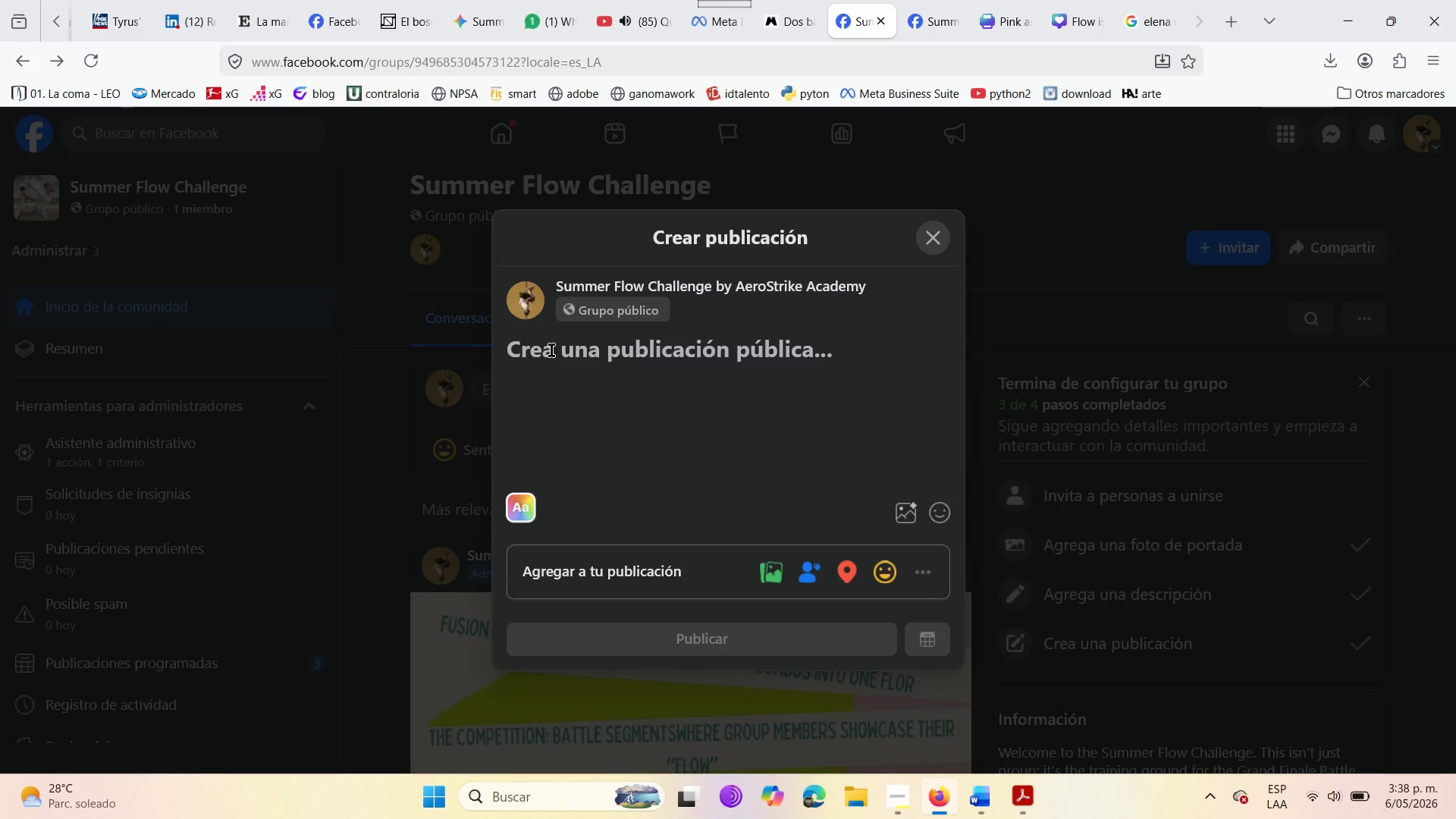 
wait(8.08)
 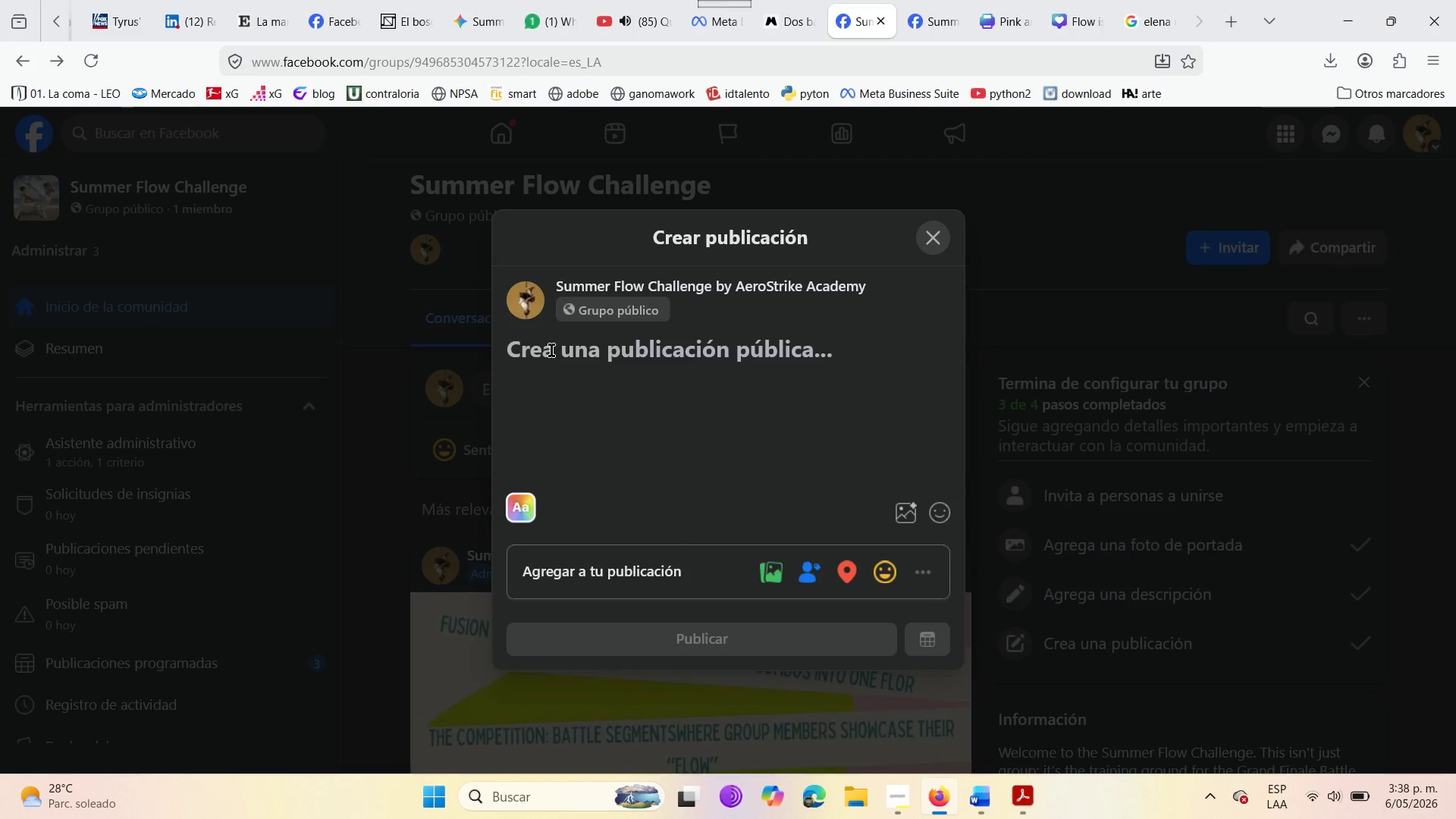 
type(If you[re going down )
key(Backspace)
type(, do it with style )
 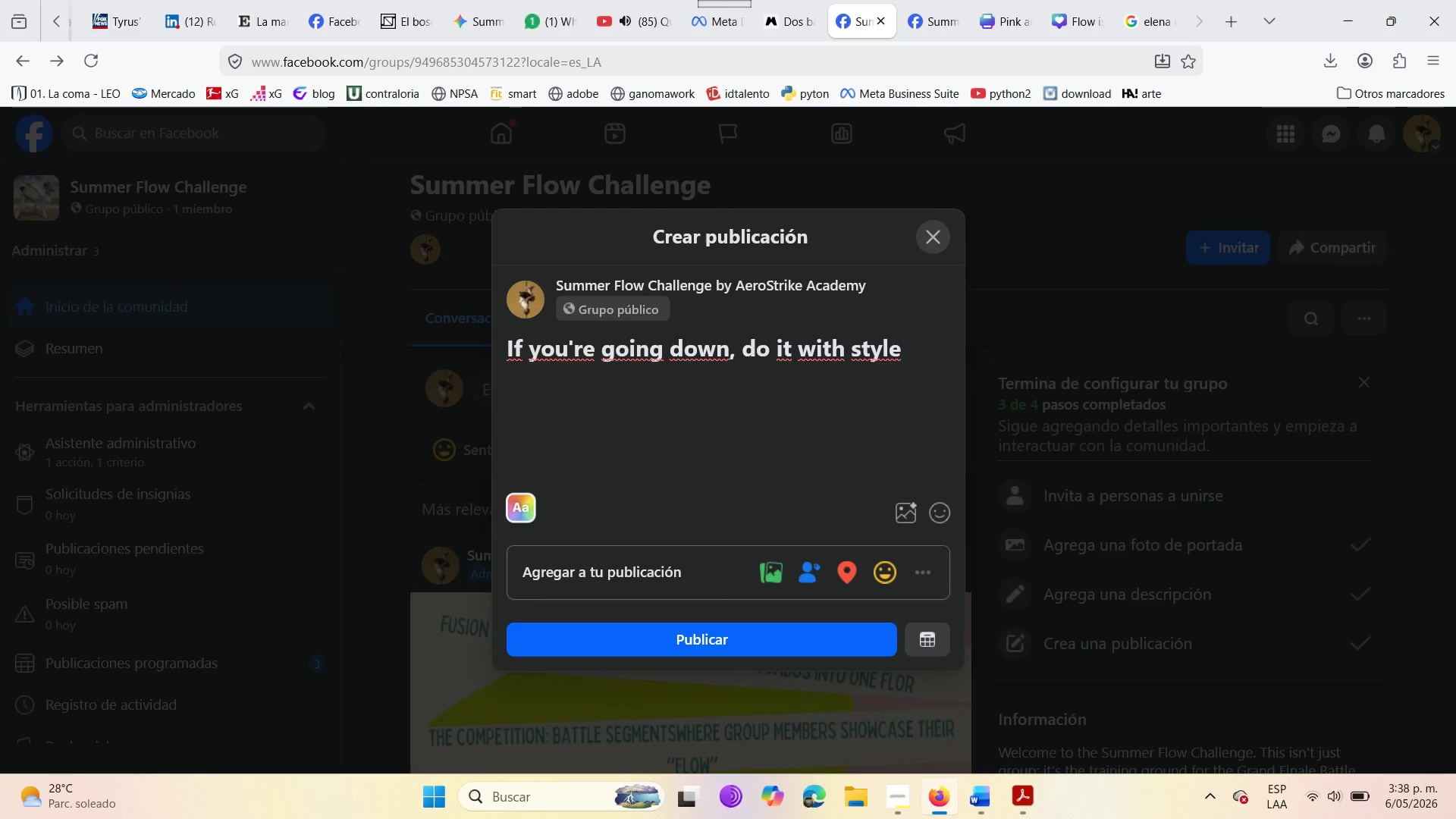 
wait(7.06)
 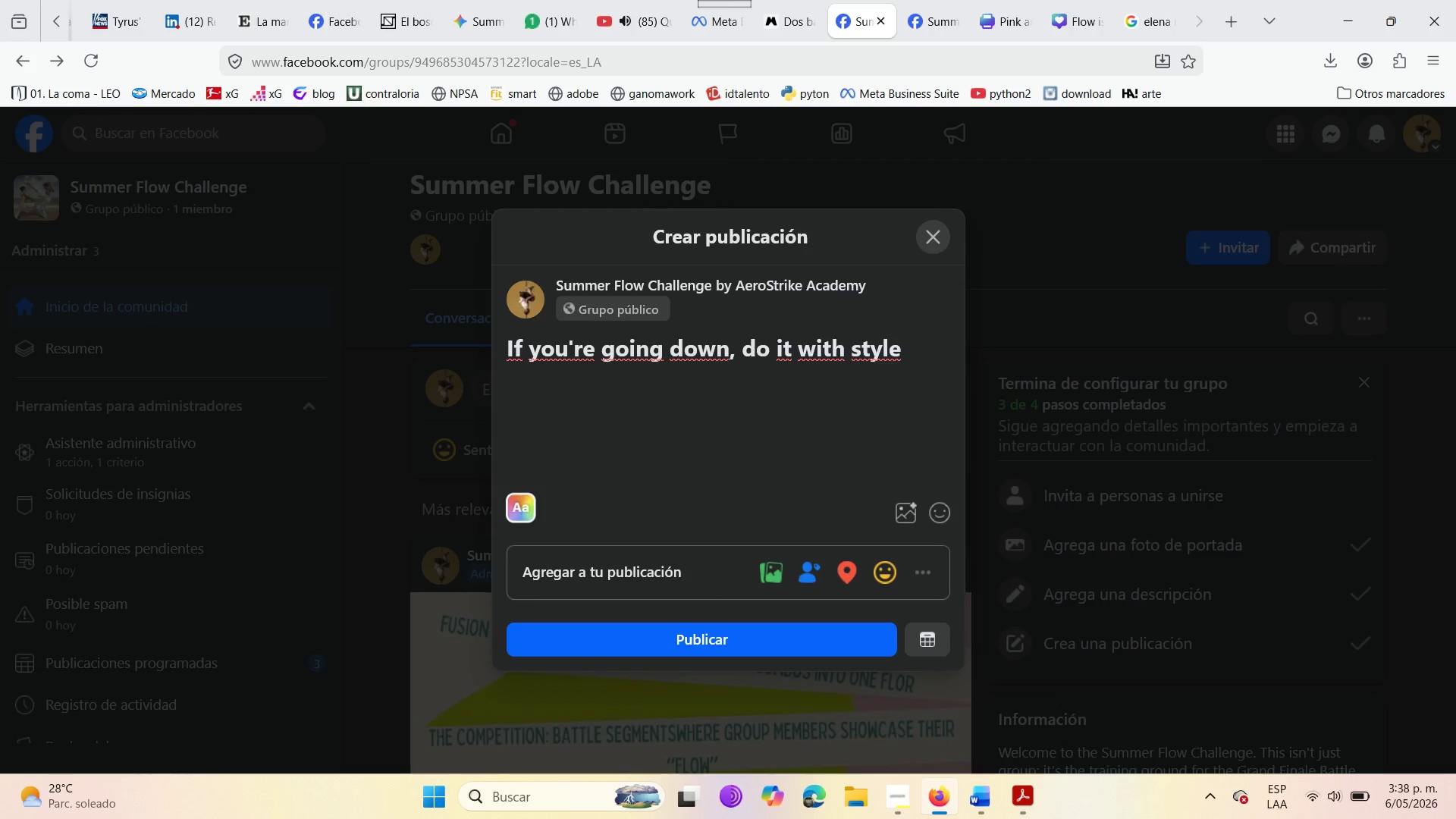 
key(Backspace)
 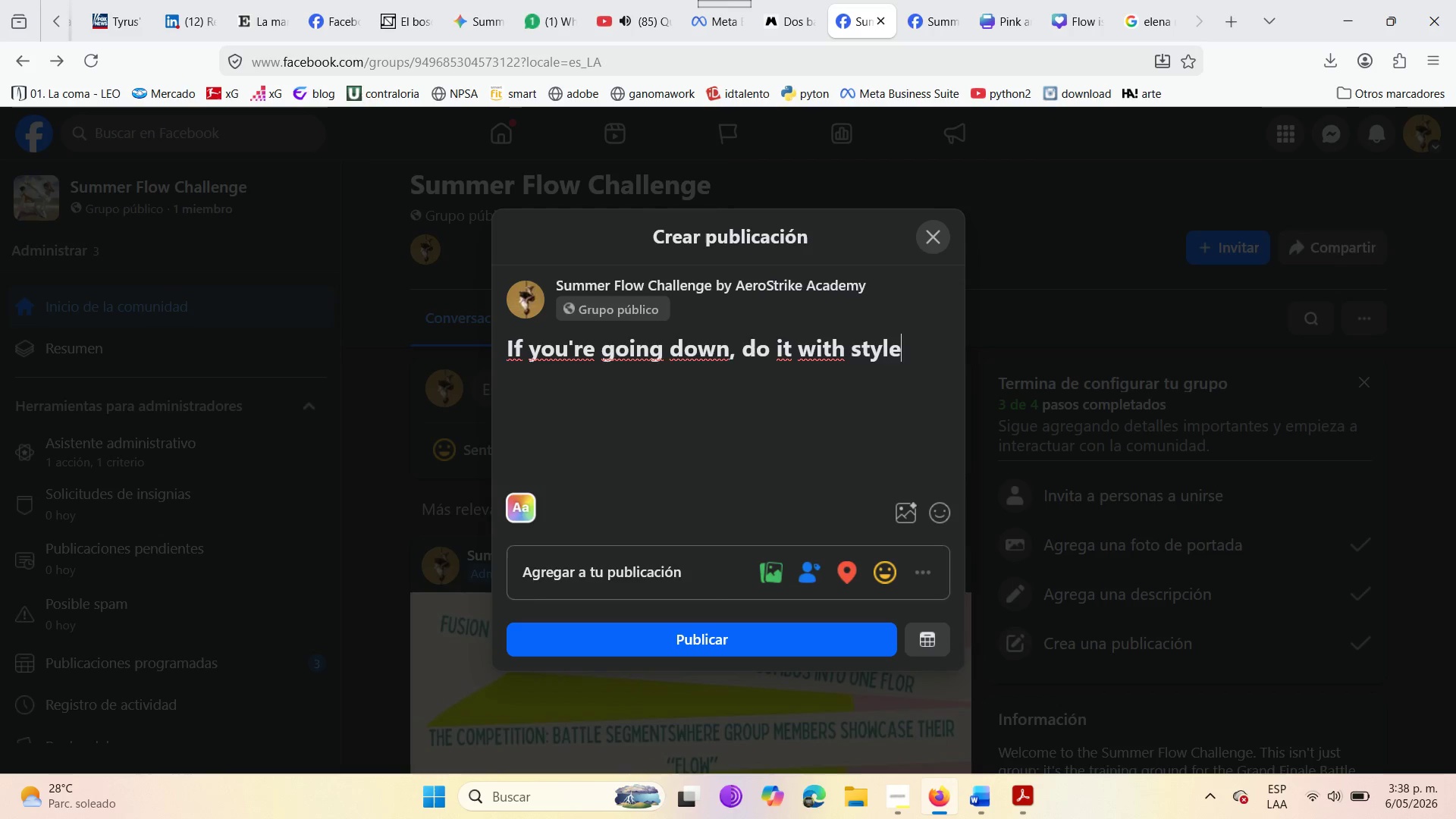 
key(Period)
 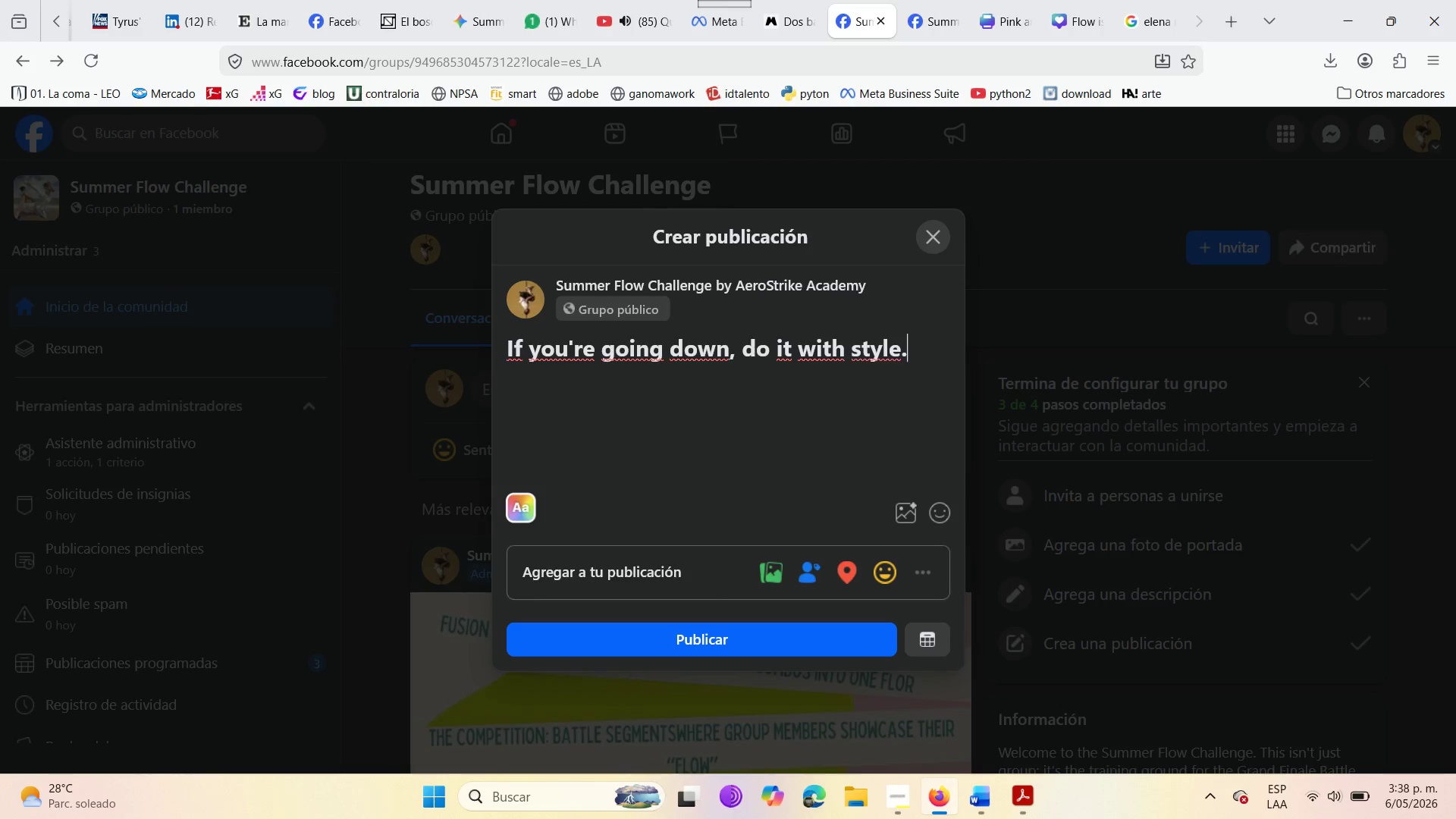 
key(Space)